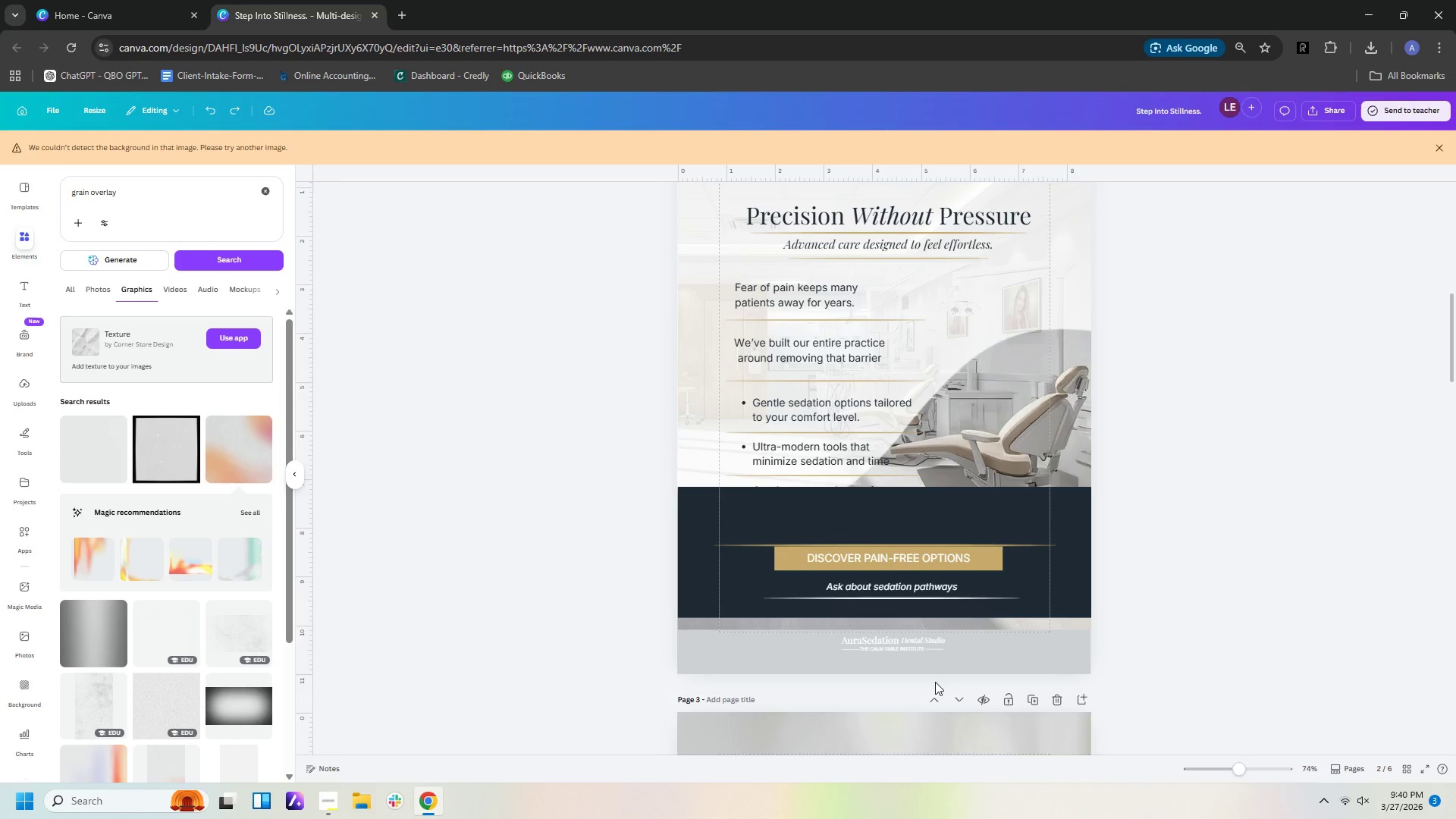 
left_click_drag(start_coordinate=[937, 686], to_coordinate=[849, 637])
 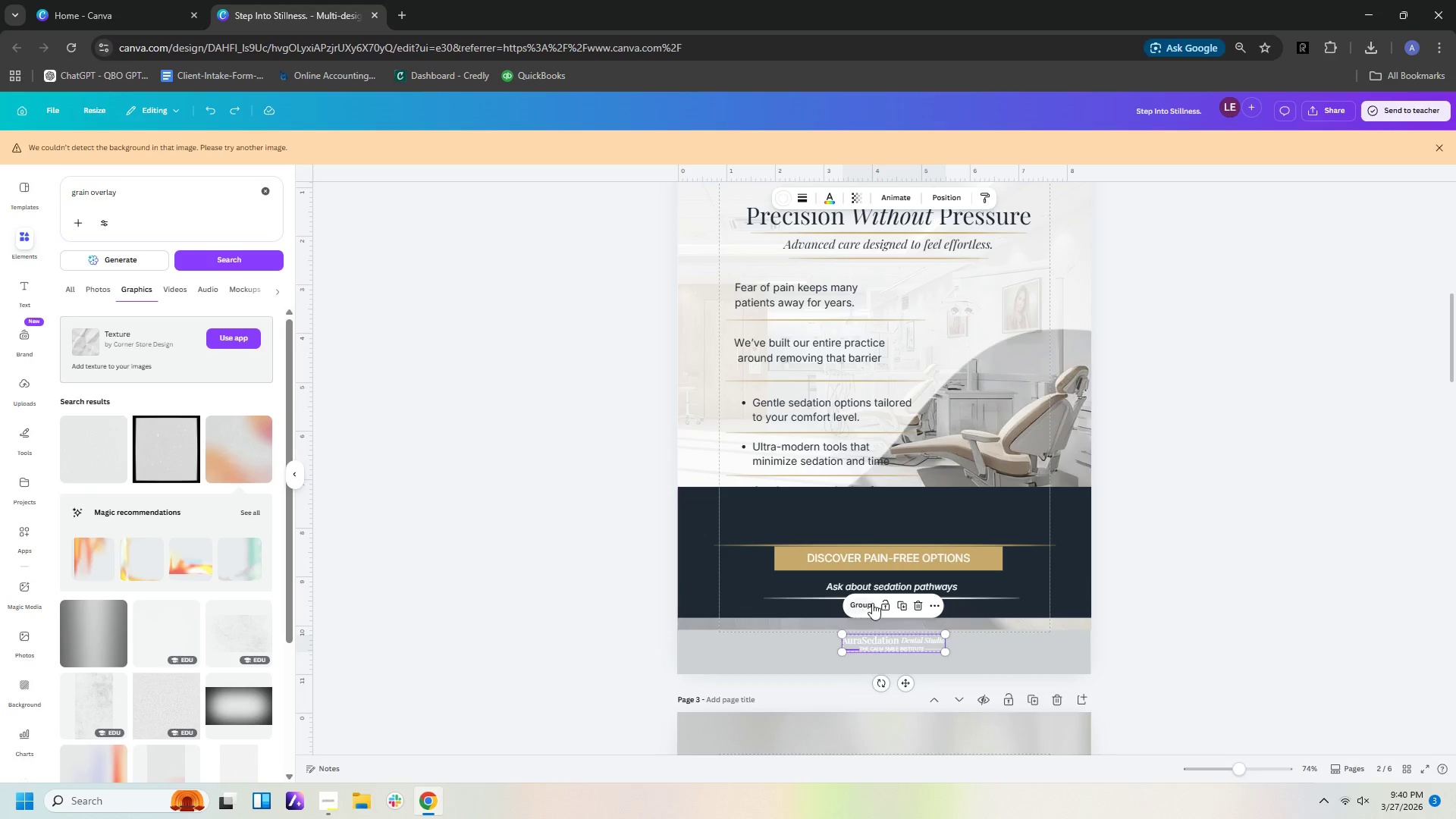 
left_click([876, 601])
 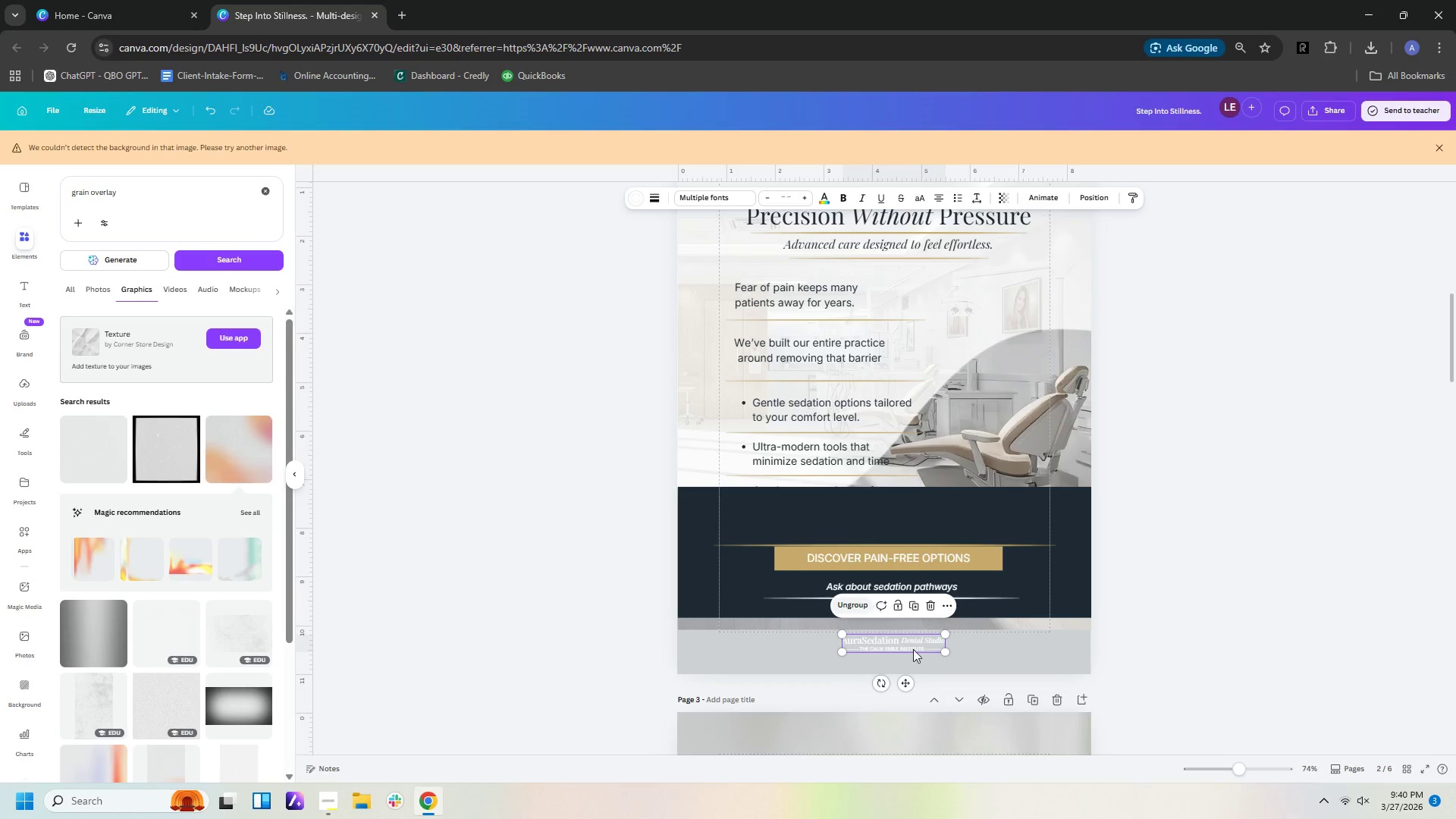 
left_click([1006, 717])
 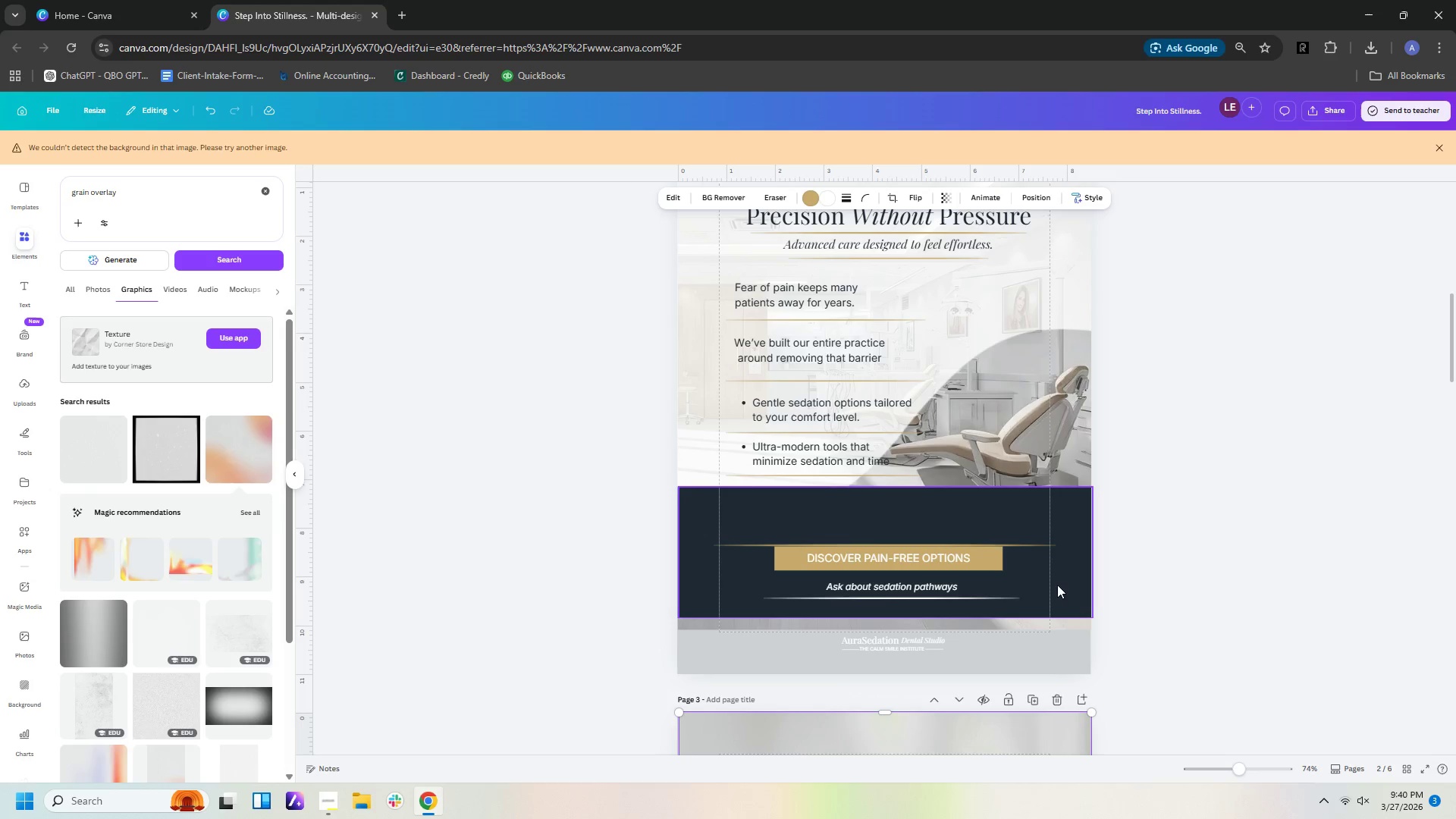 
left_click_drag(start_coordinate=[1063, 579], to_coordinate=[1062, 657])
 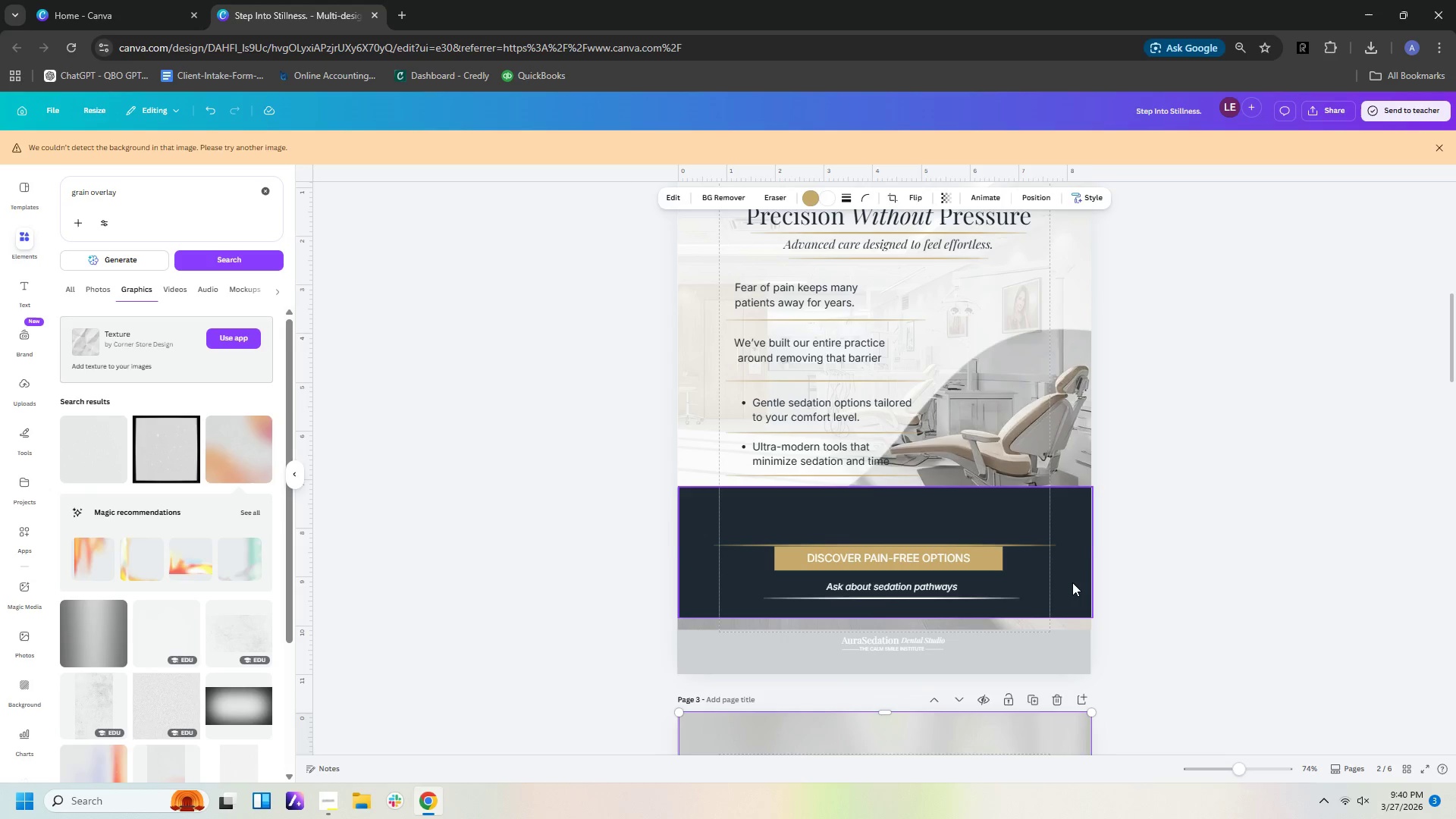 
left_click([1072, 582])
 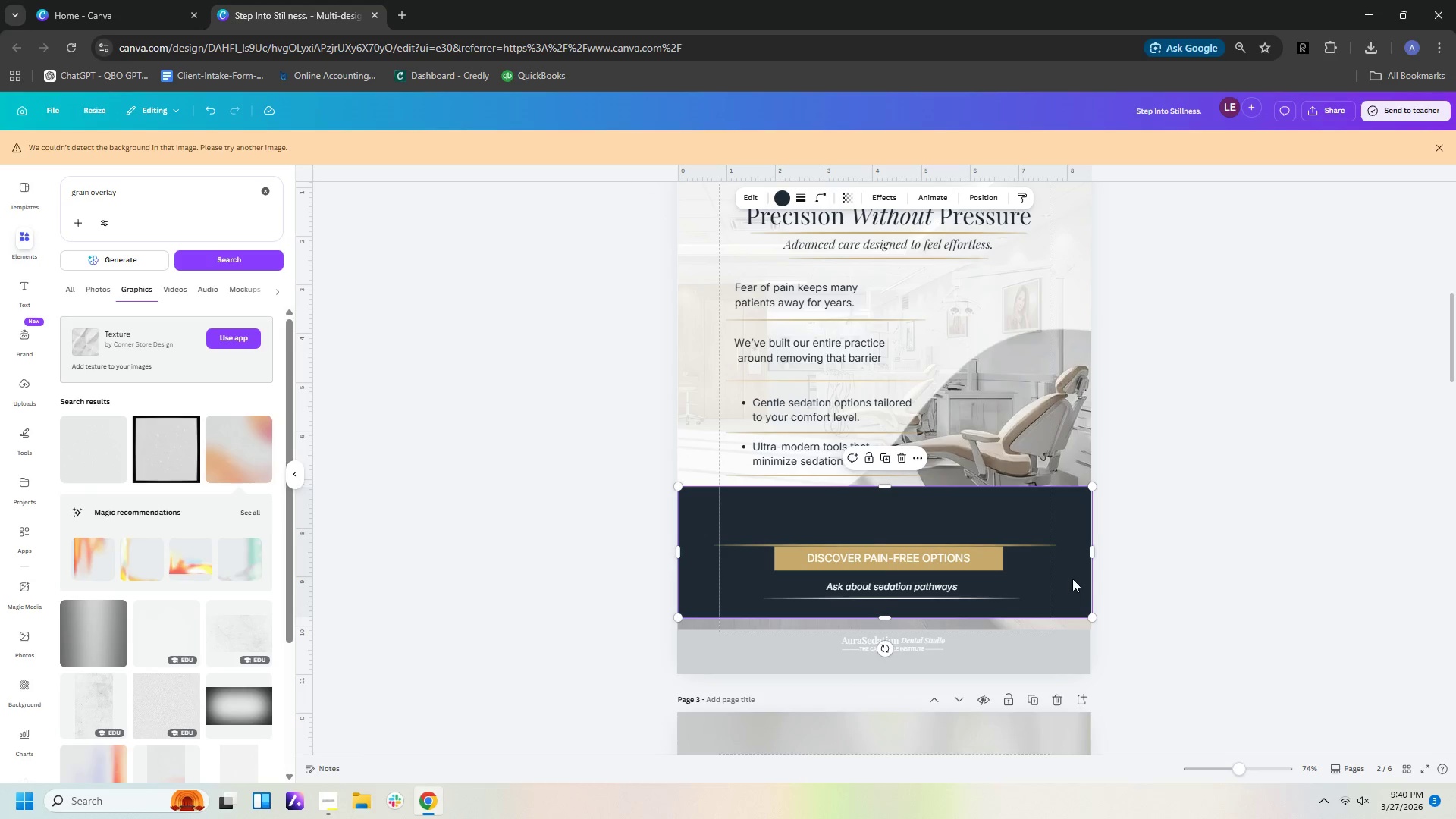 
left_click_drag(start_coordinate=[1072, 579], to_coordinate=[1071, 635])
 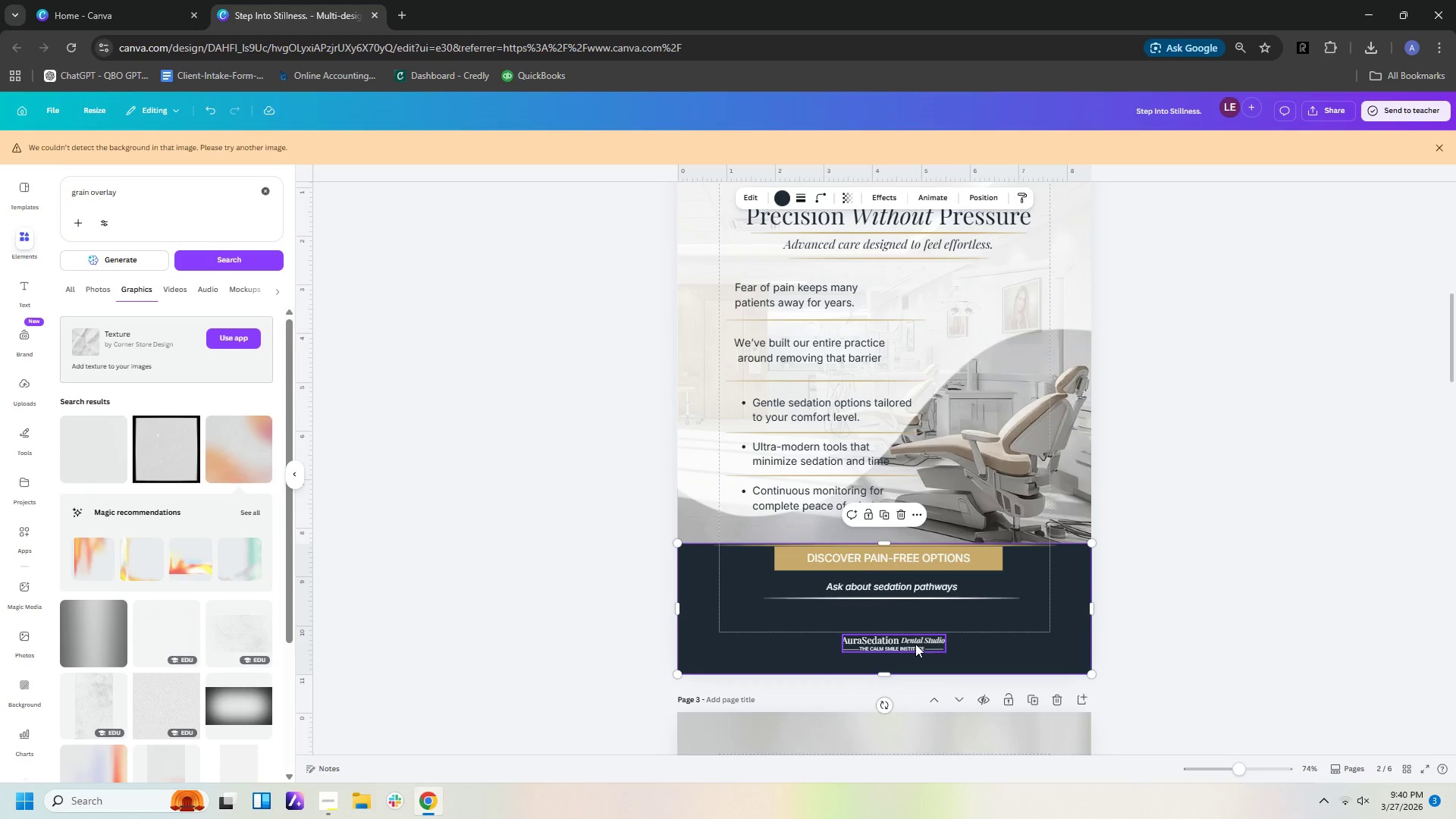 
left_click([915, 644])
 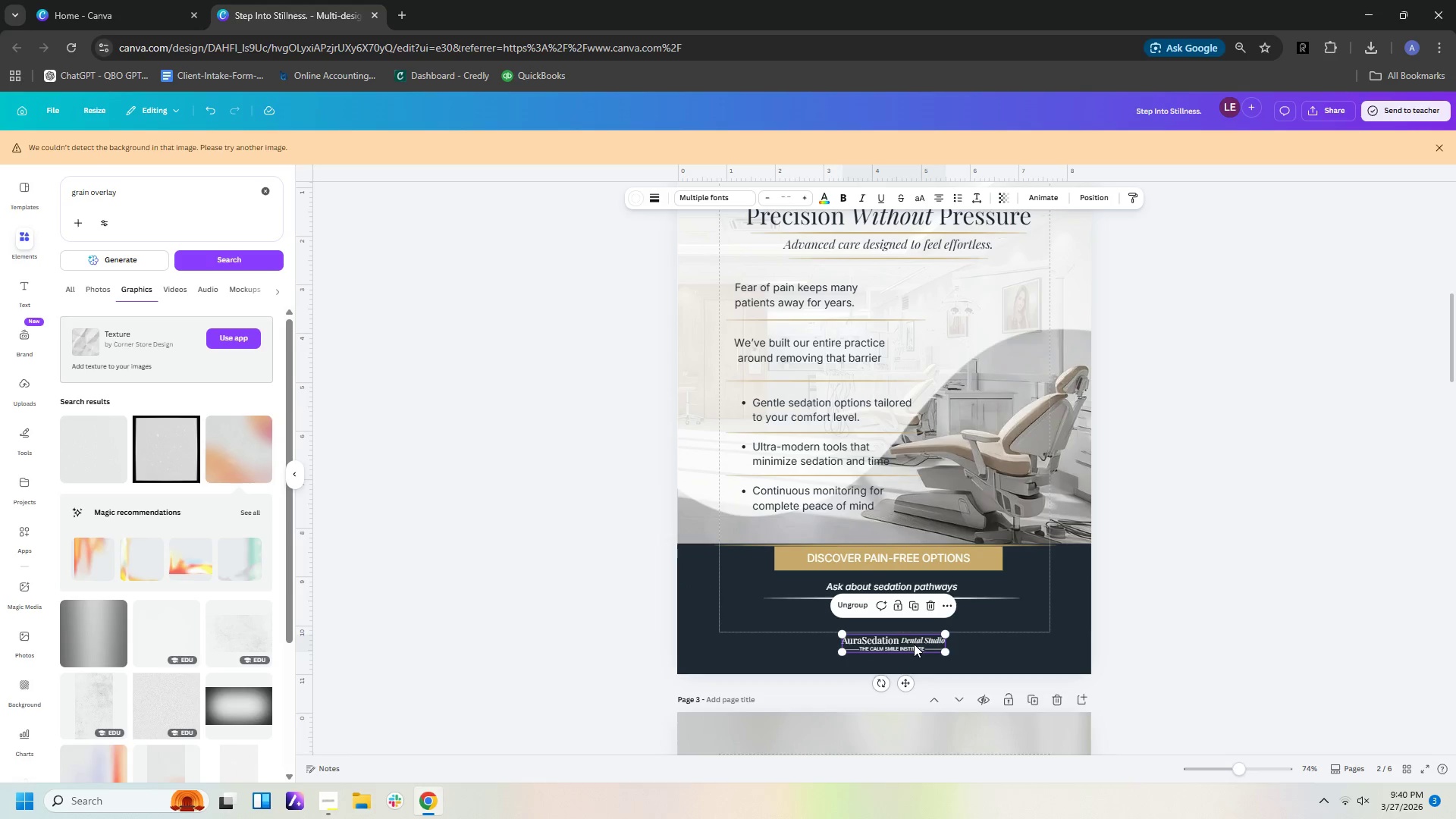 
left_click_drag(start_coordinate=[915, 645], to_coordinate=[908, 620])
 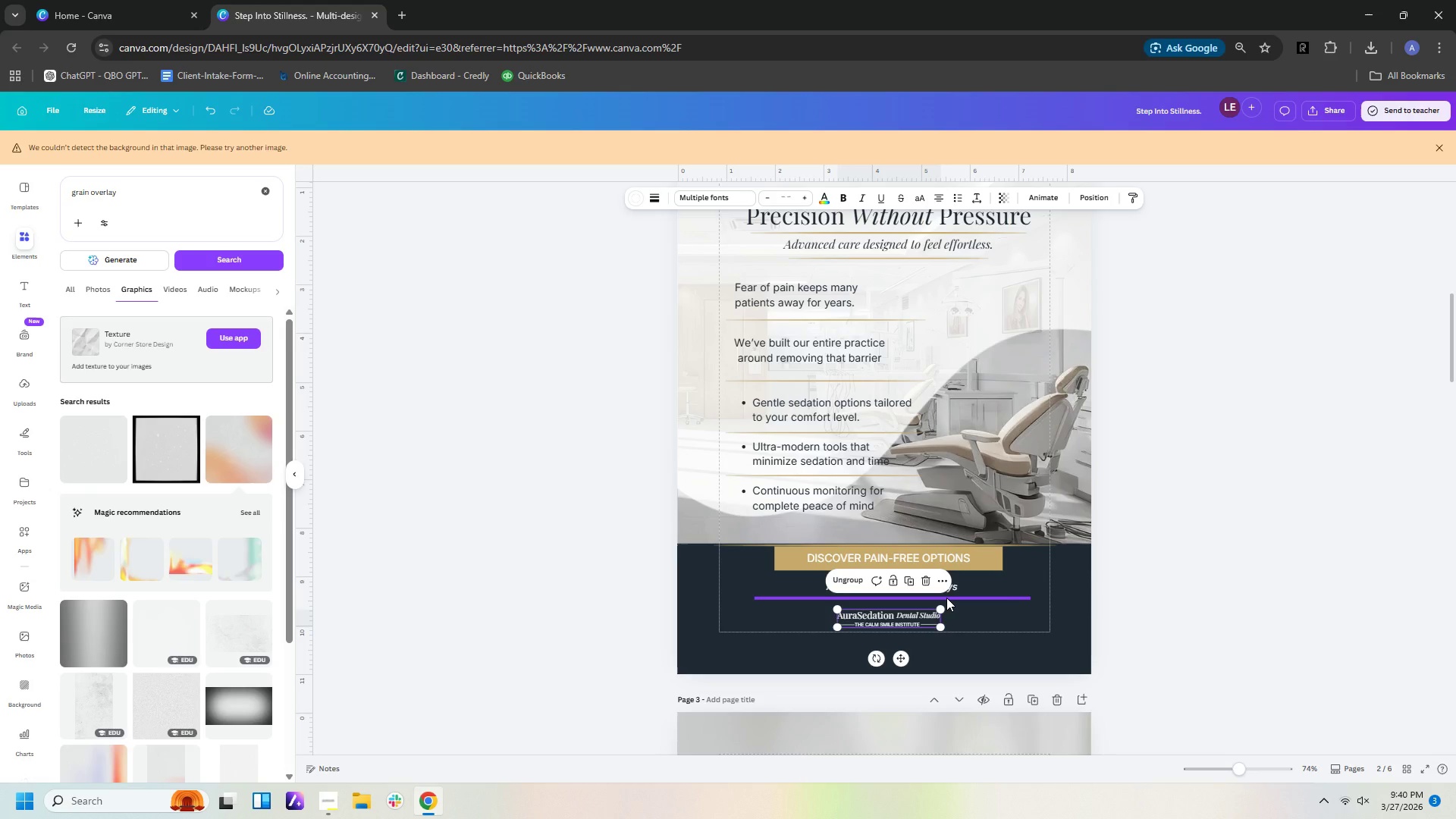 
left_click_drag(start_coordinate=[946, 598], to_coordinate=[946, 604])
 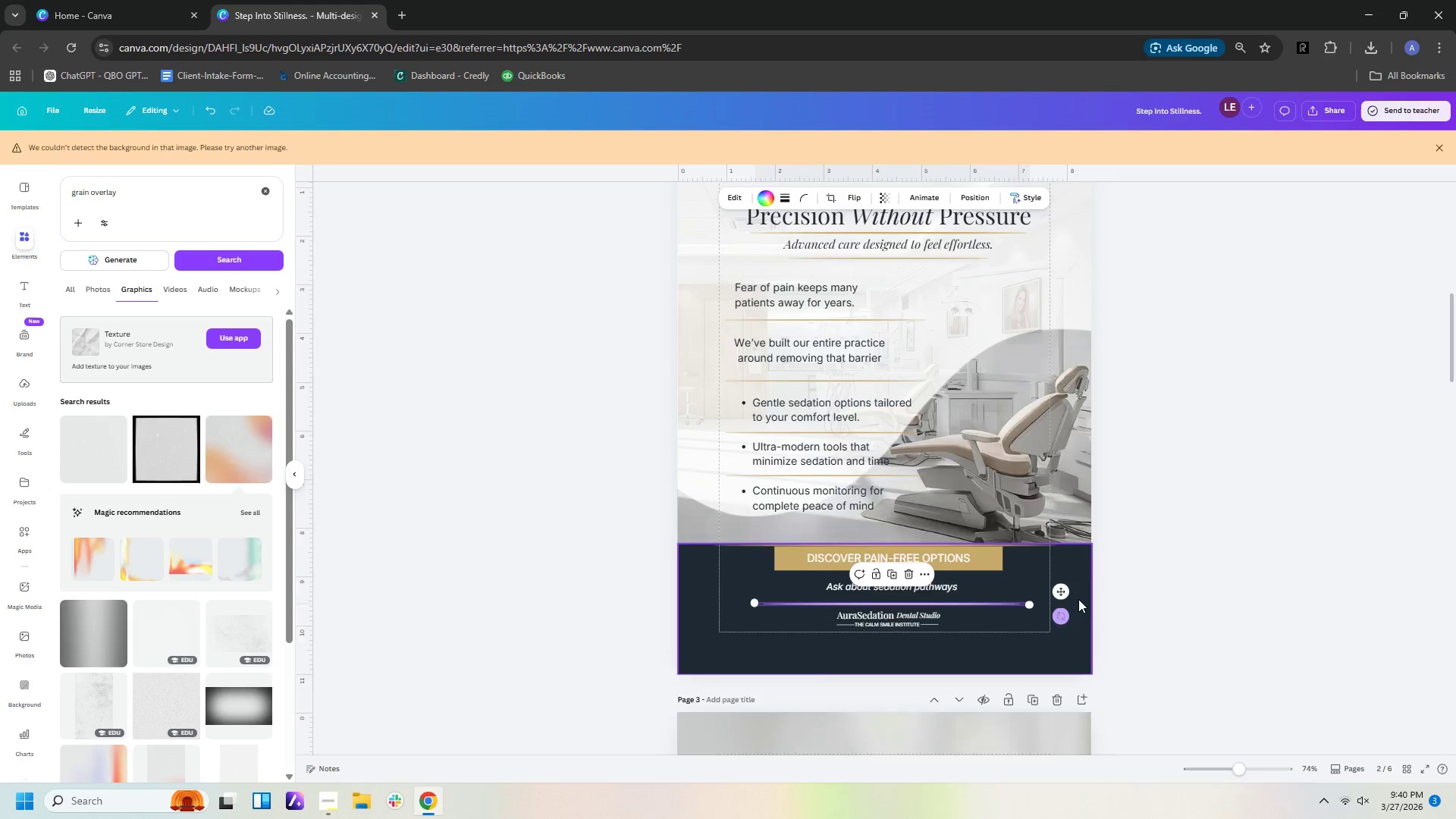 
scroll: coordinate [1080, 598], scroll_direction: up, amount: 5.0
 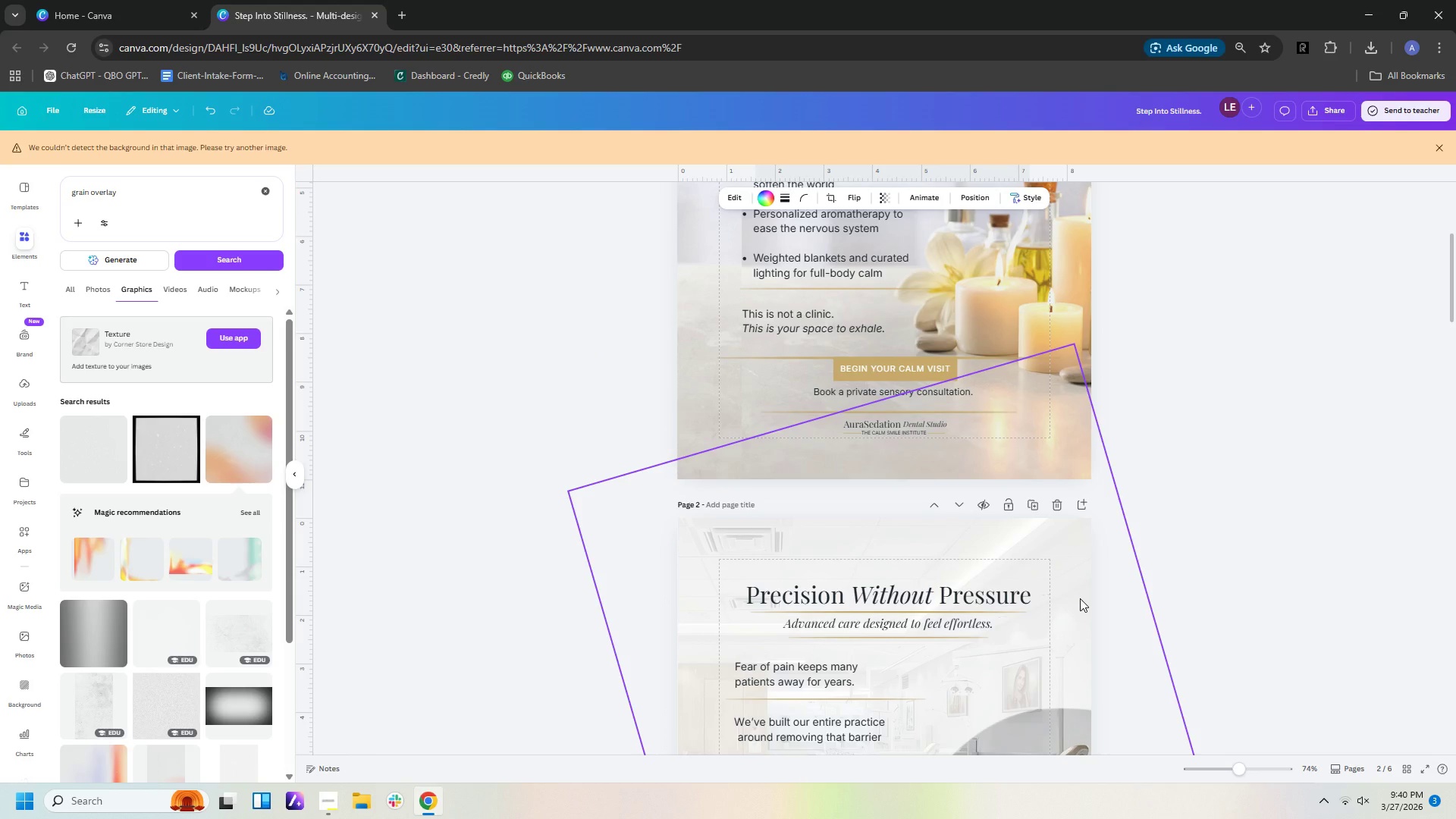 
scroll: coordinate [1080, 598], scroll_direction: down, amount: 6.0
 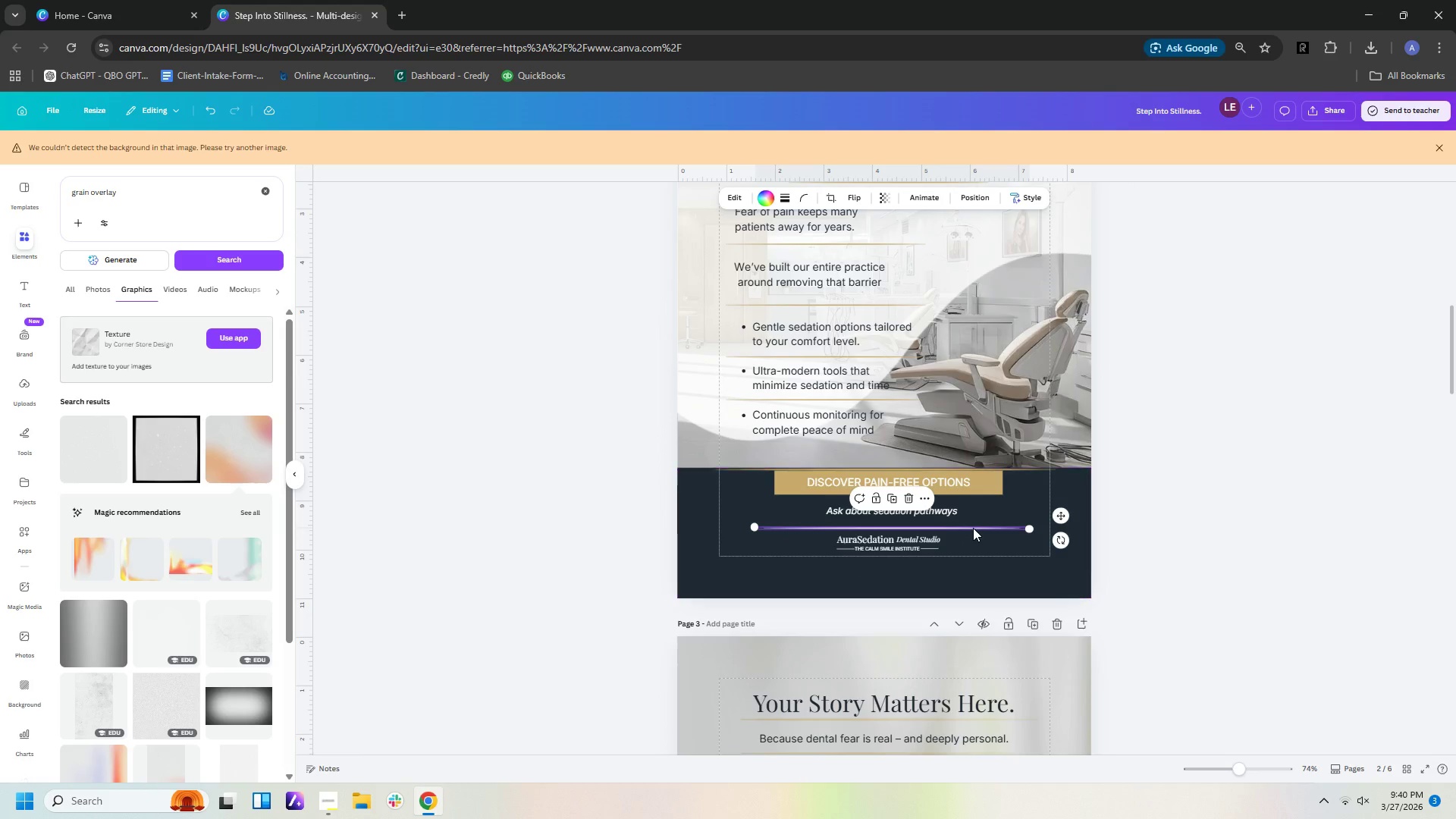 
left_click([973, 528])
 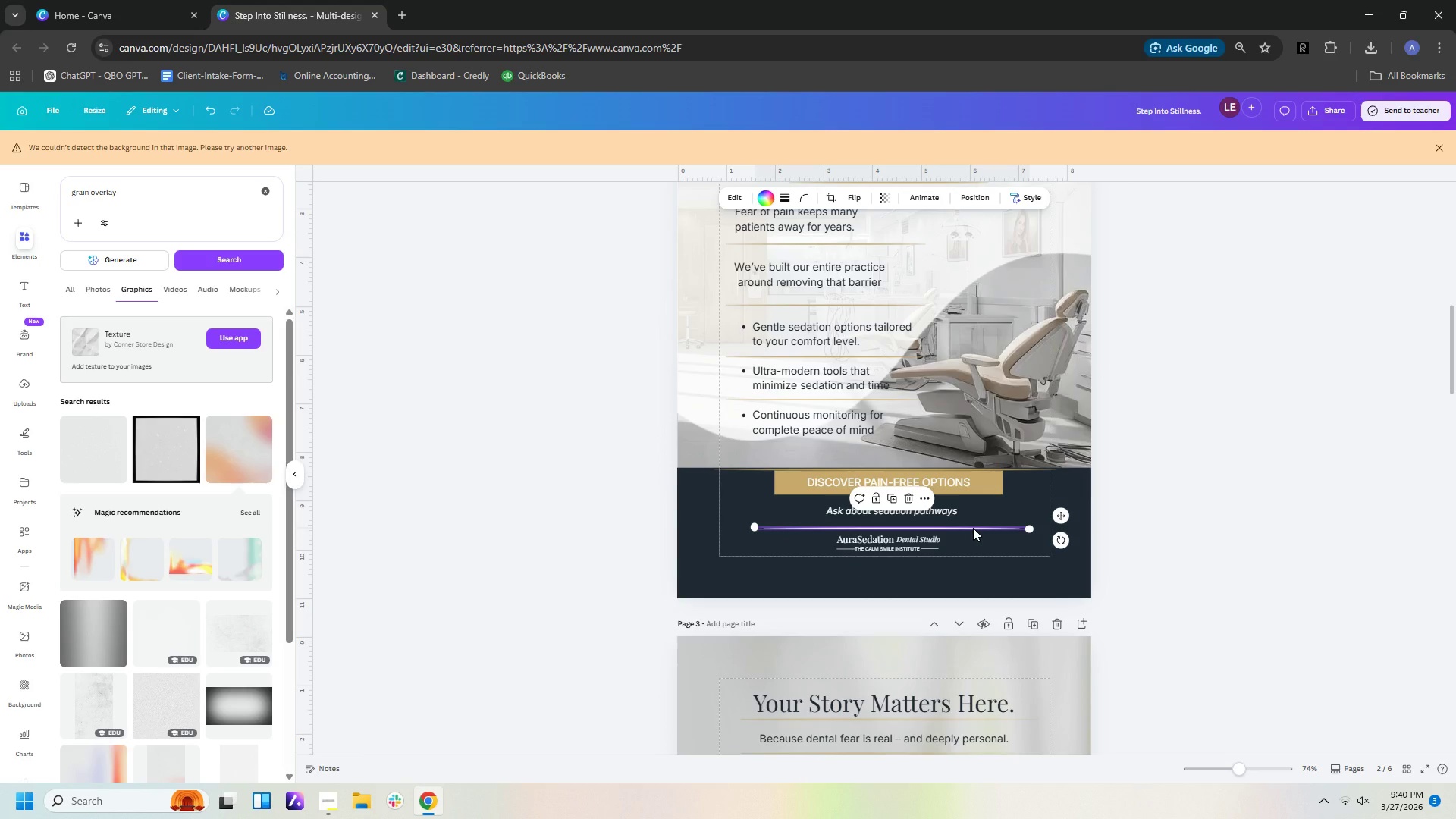 
key(Delete)
 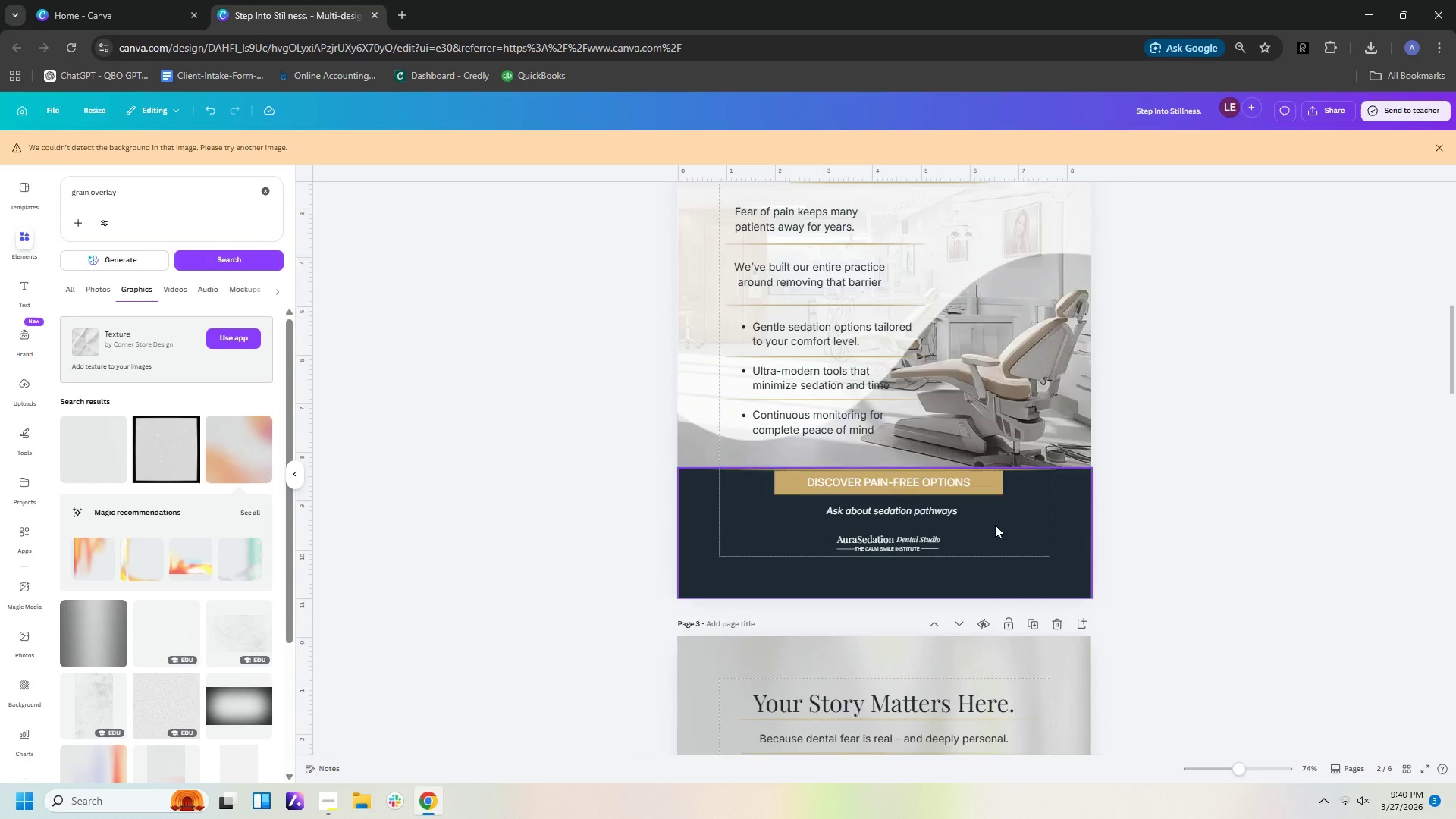 
scroll: coordinate [1006, 537], scroll_direction: up, amount: 7.0
 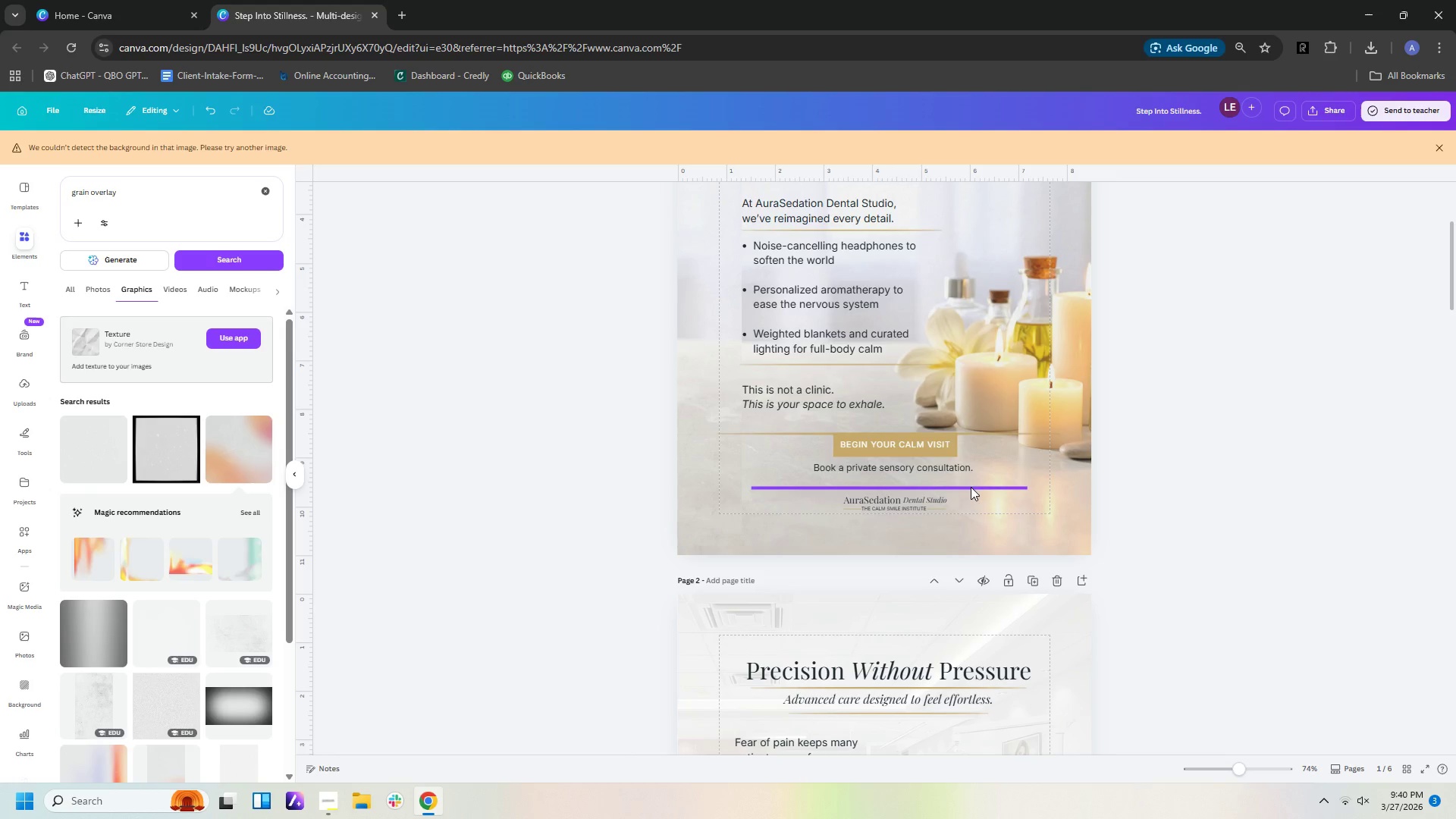 
left_click([971, 488])
 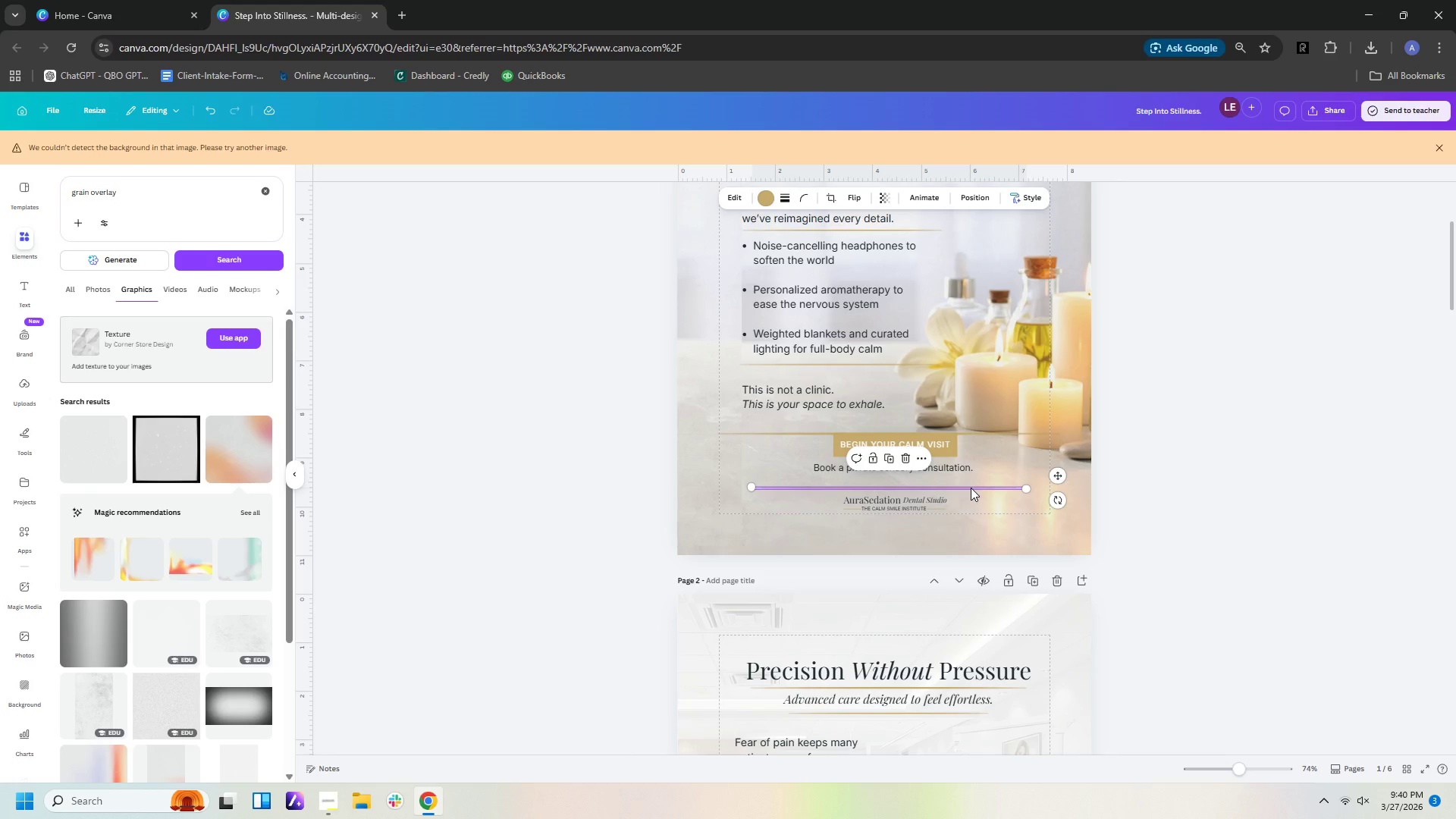 
key(Control+C)
 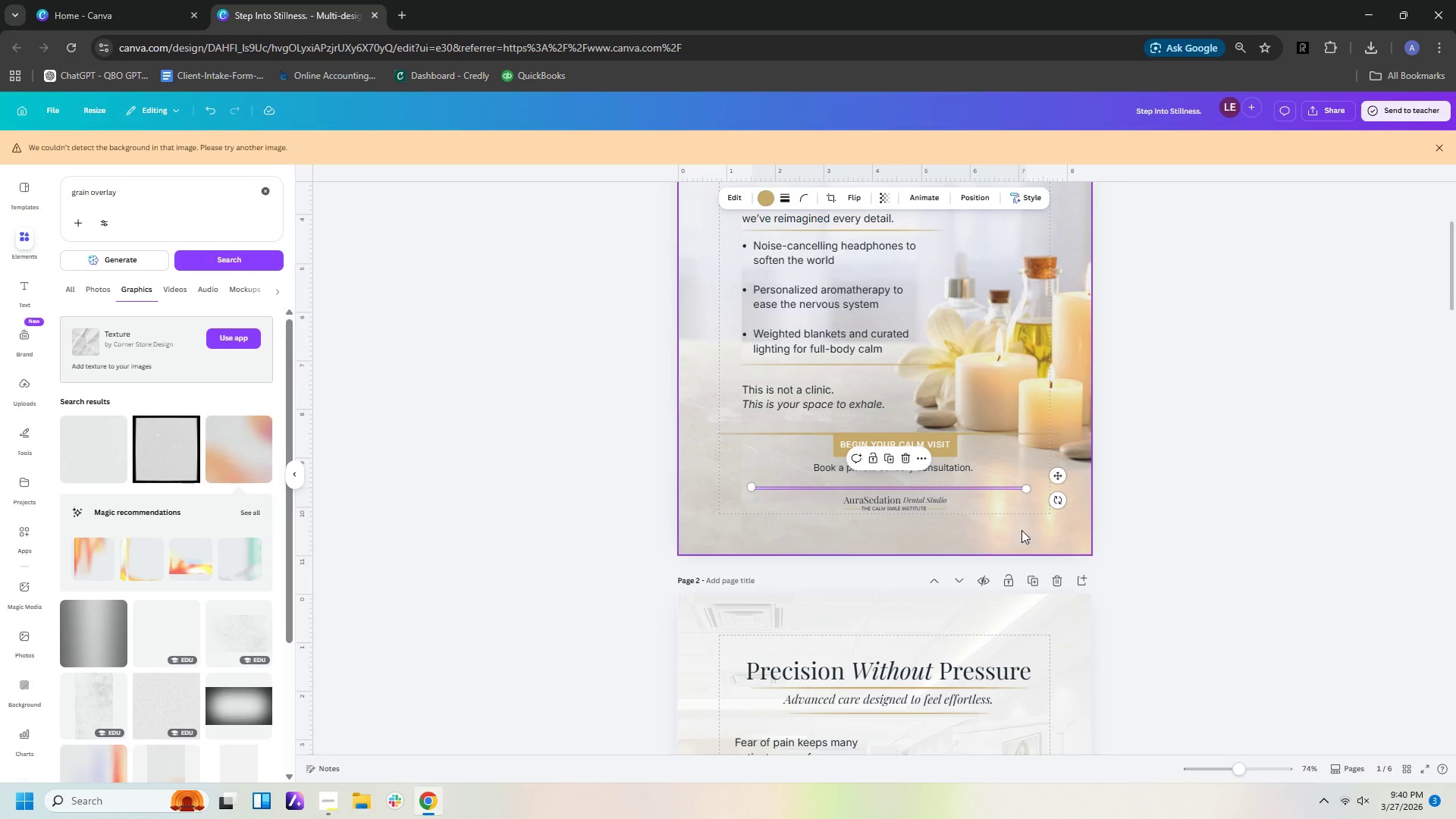 
scroll: coordinate [1028, 561], scroll_direction: down, amount: 7.0
 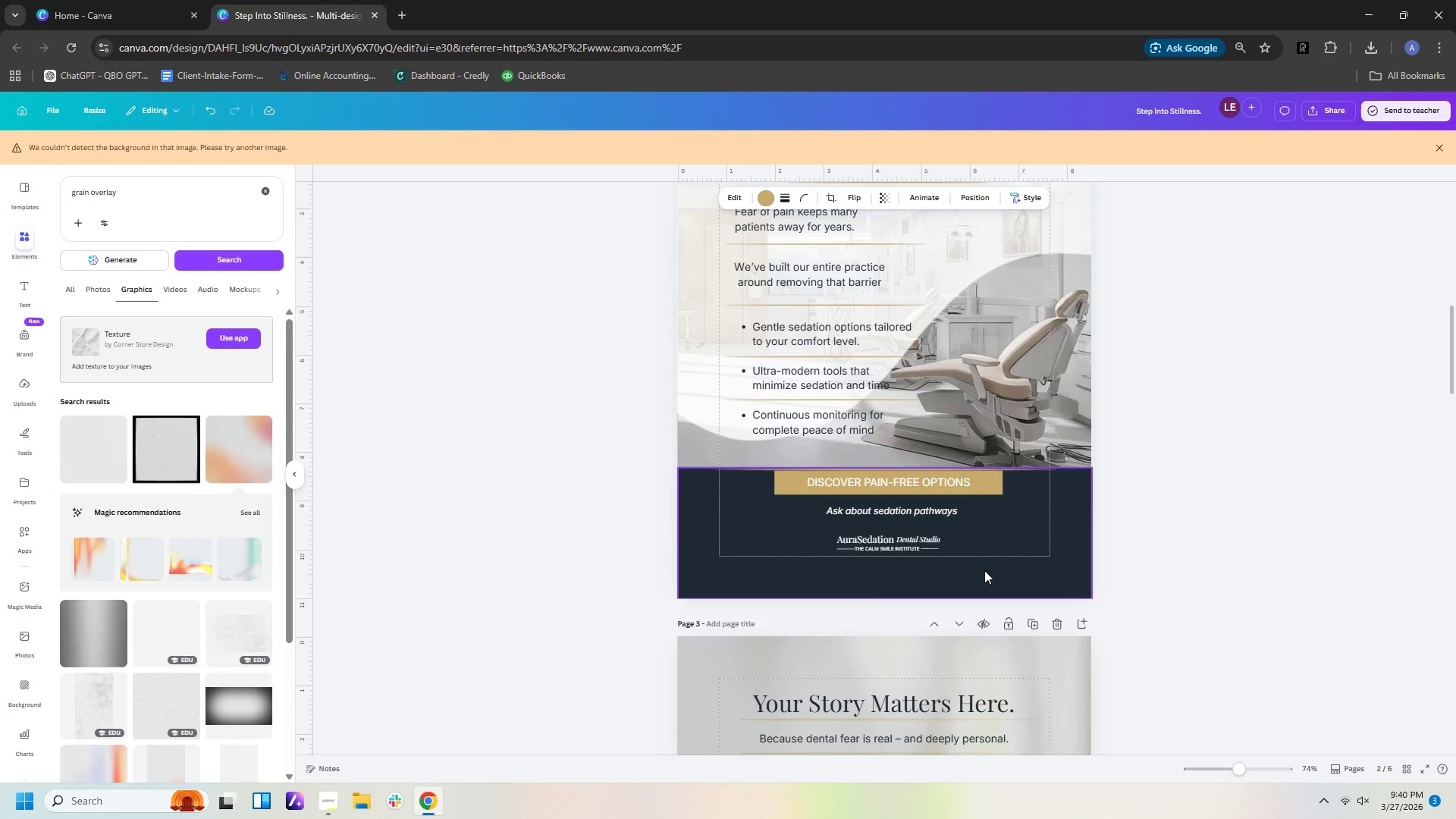 
left_click([981, 565])
 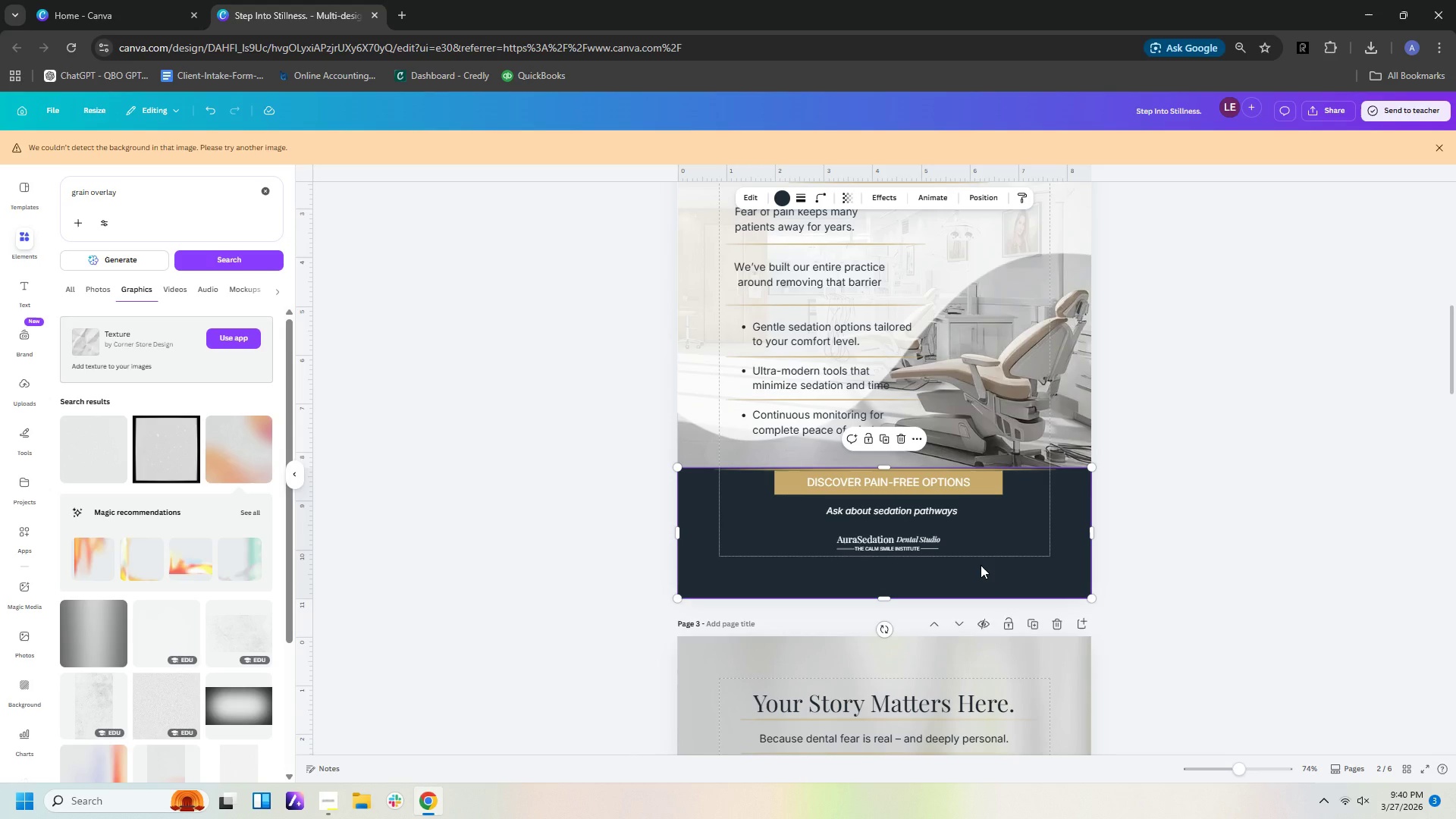 
key(Control+V)
 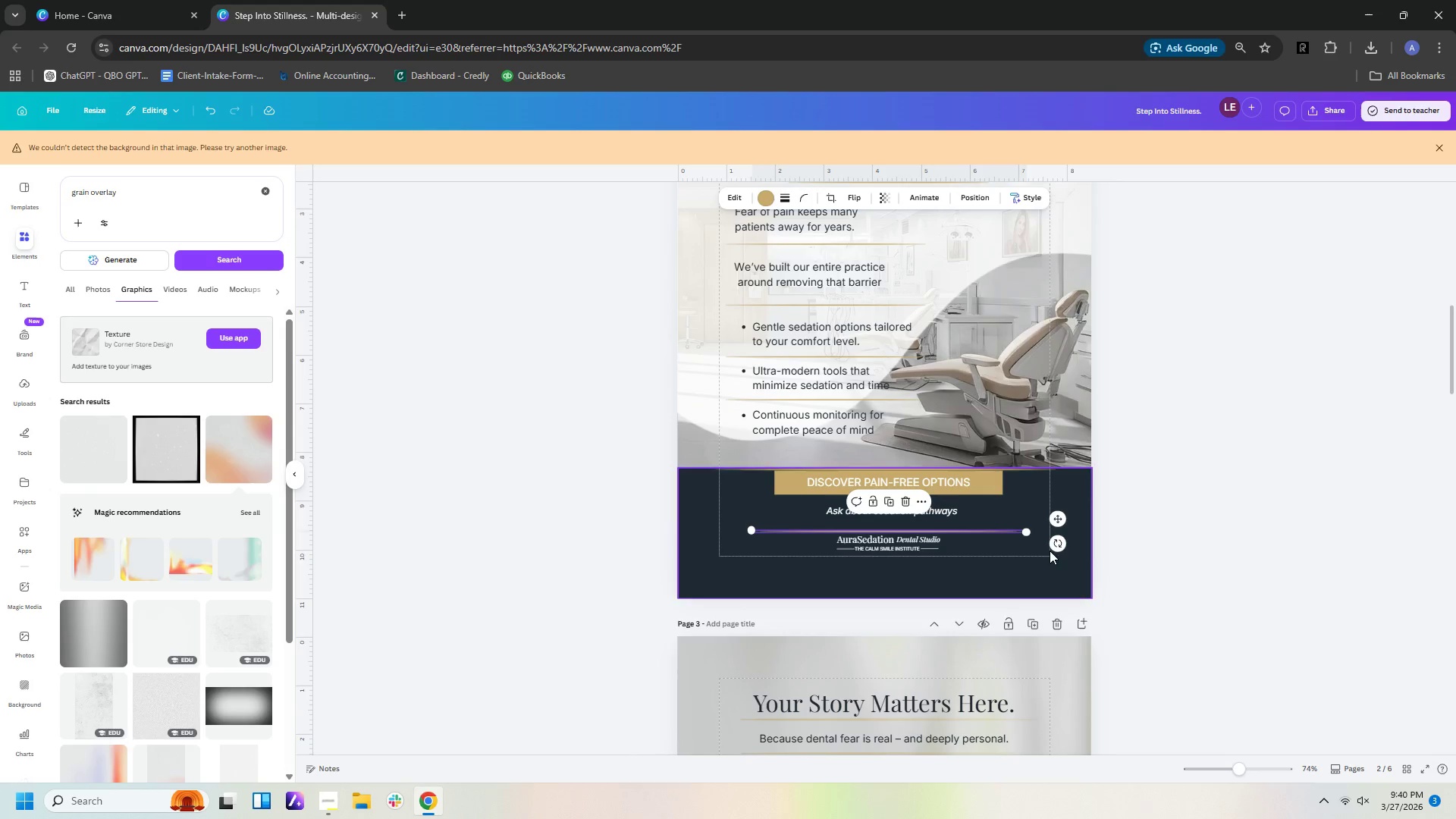 
left_click([1103, 546])
 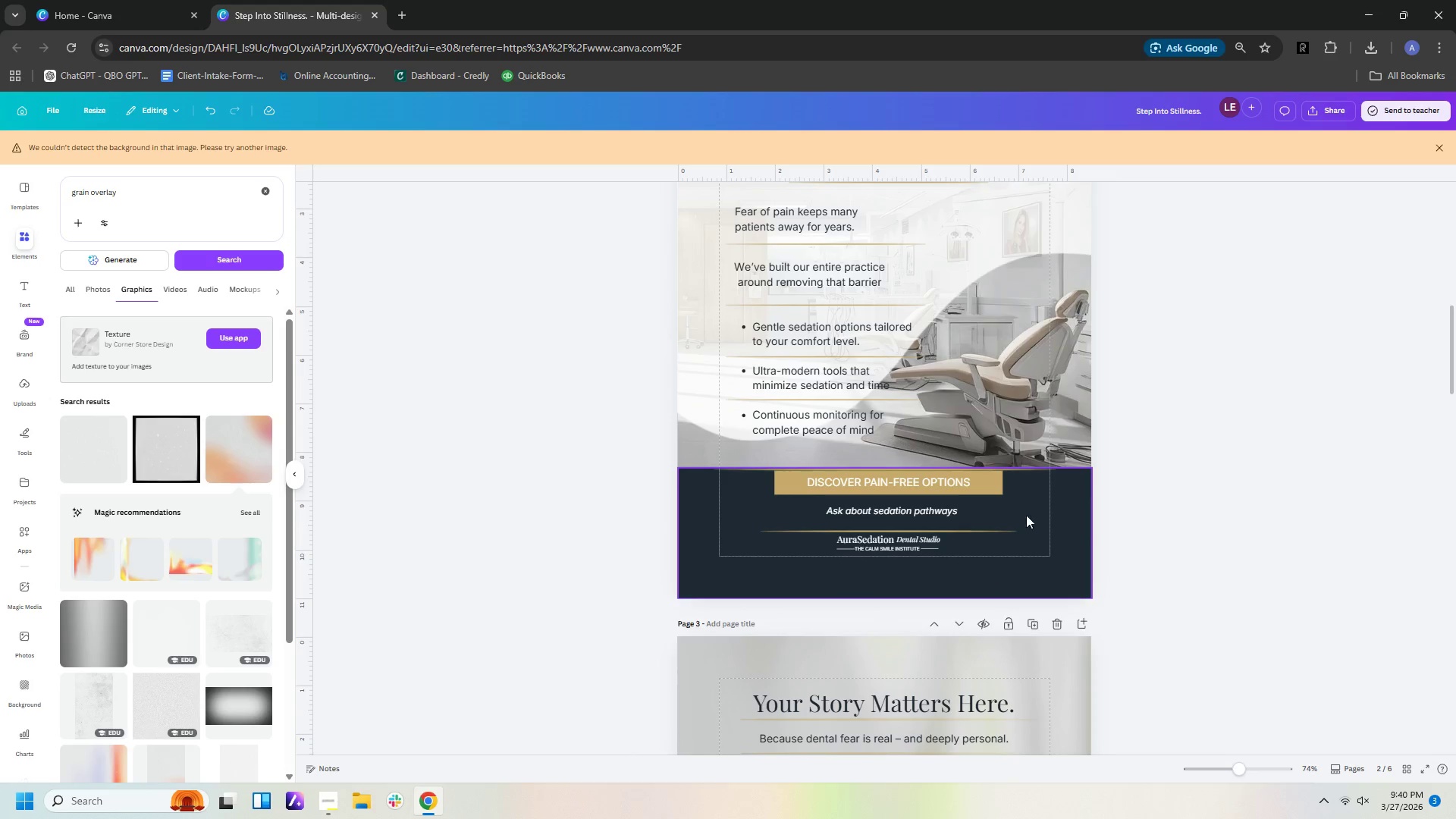 
scroll: coordinate [1046, 511], scroll_direction: up, amount: 5.0
 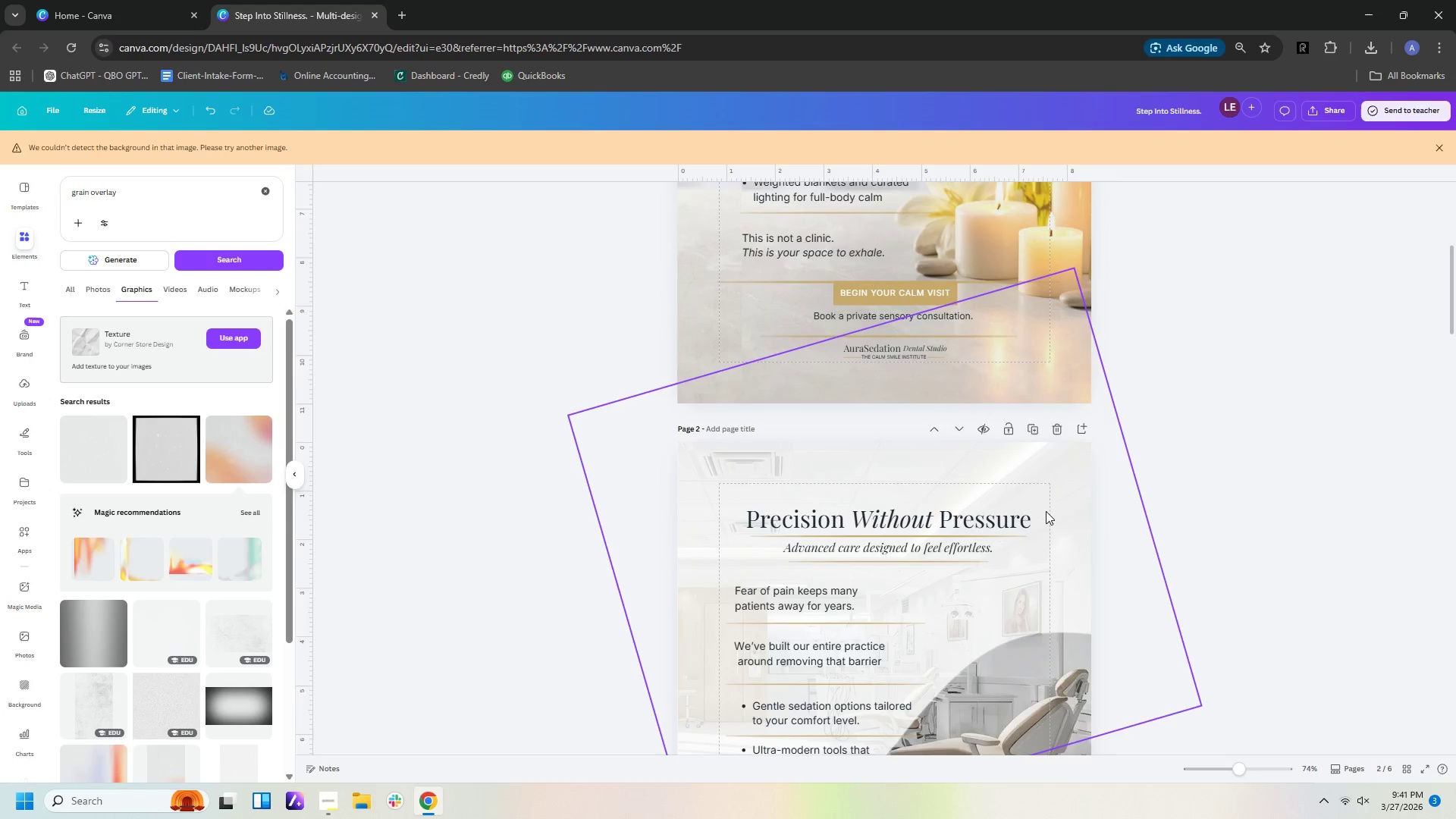 
scroll: coordinate [1046, 511], scroll_direction: down, amount: 3.0
 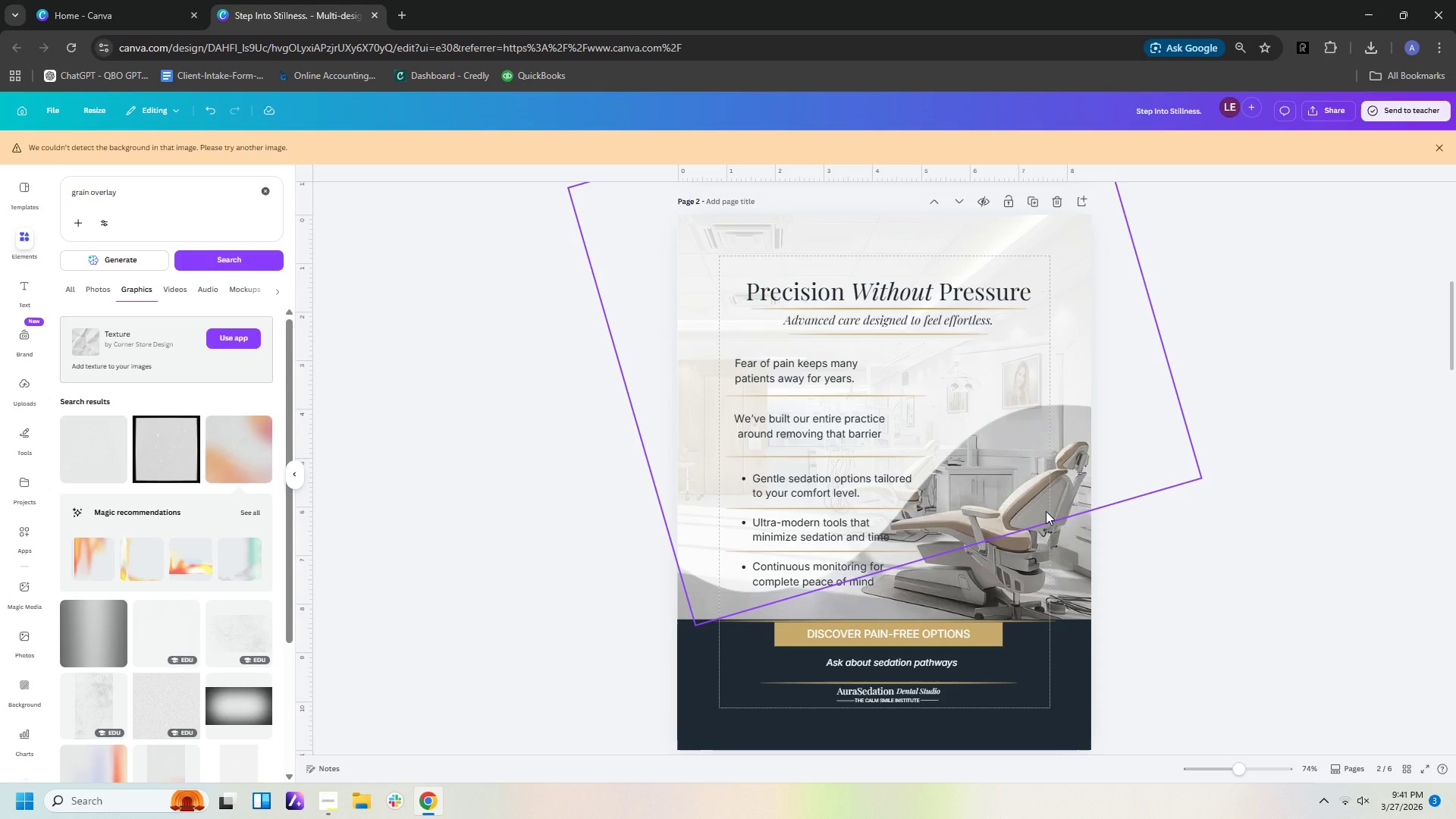 
scroll: coordinate [1046, 511], scroll_direction: up, amount: 2.0
 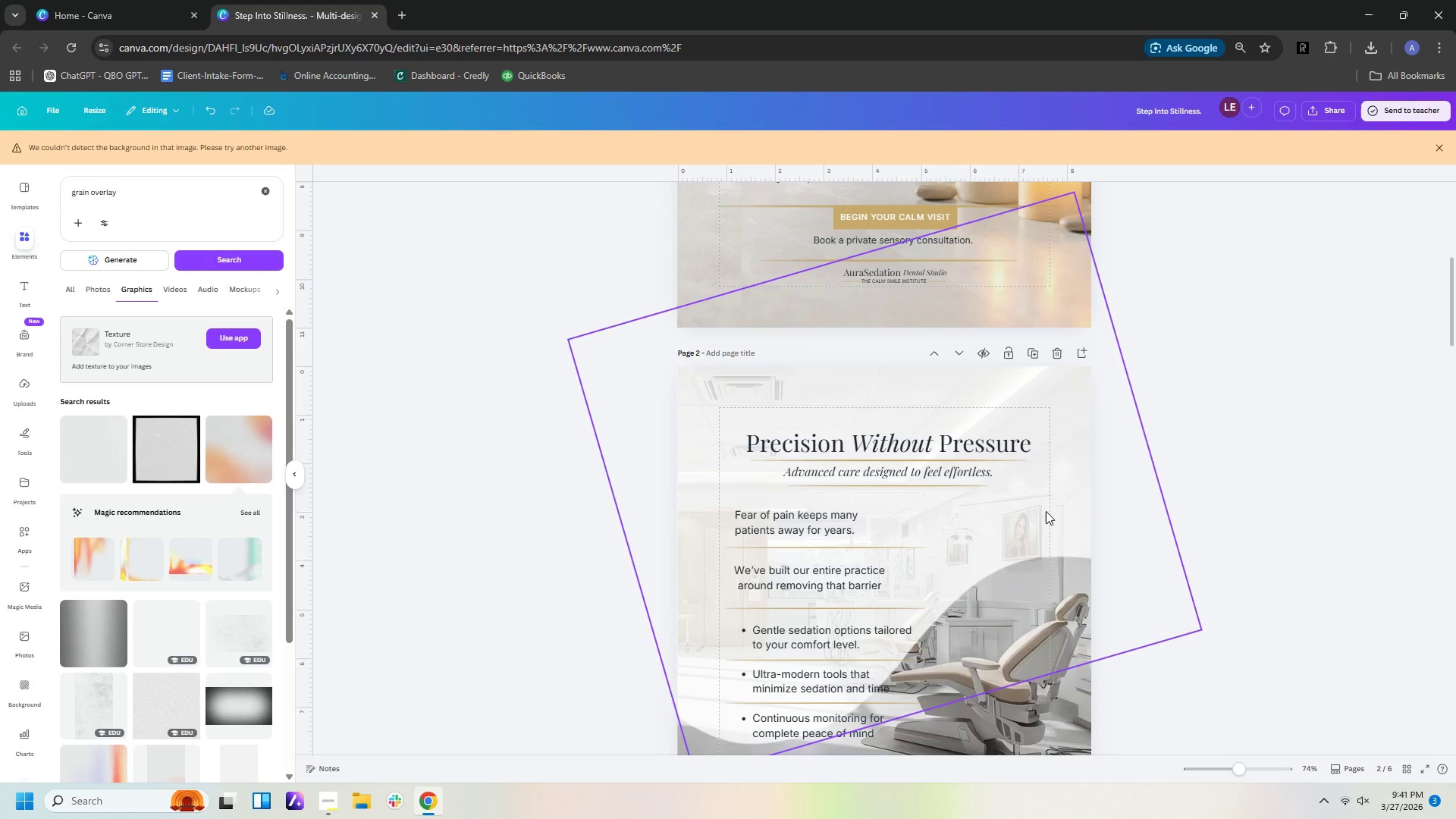 
scroll: coordinate [1046, 511], scroll_direction: down, amount: 4.0
 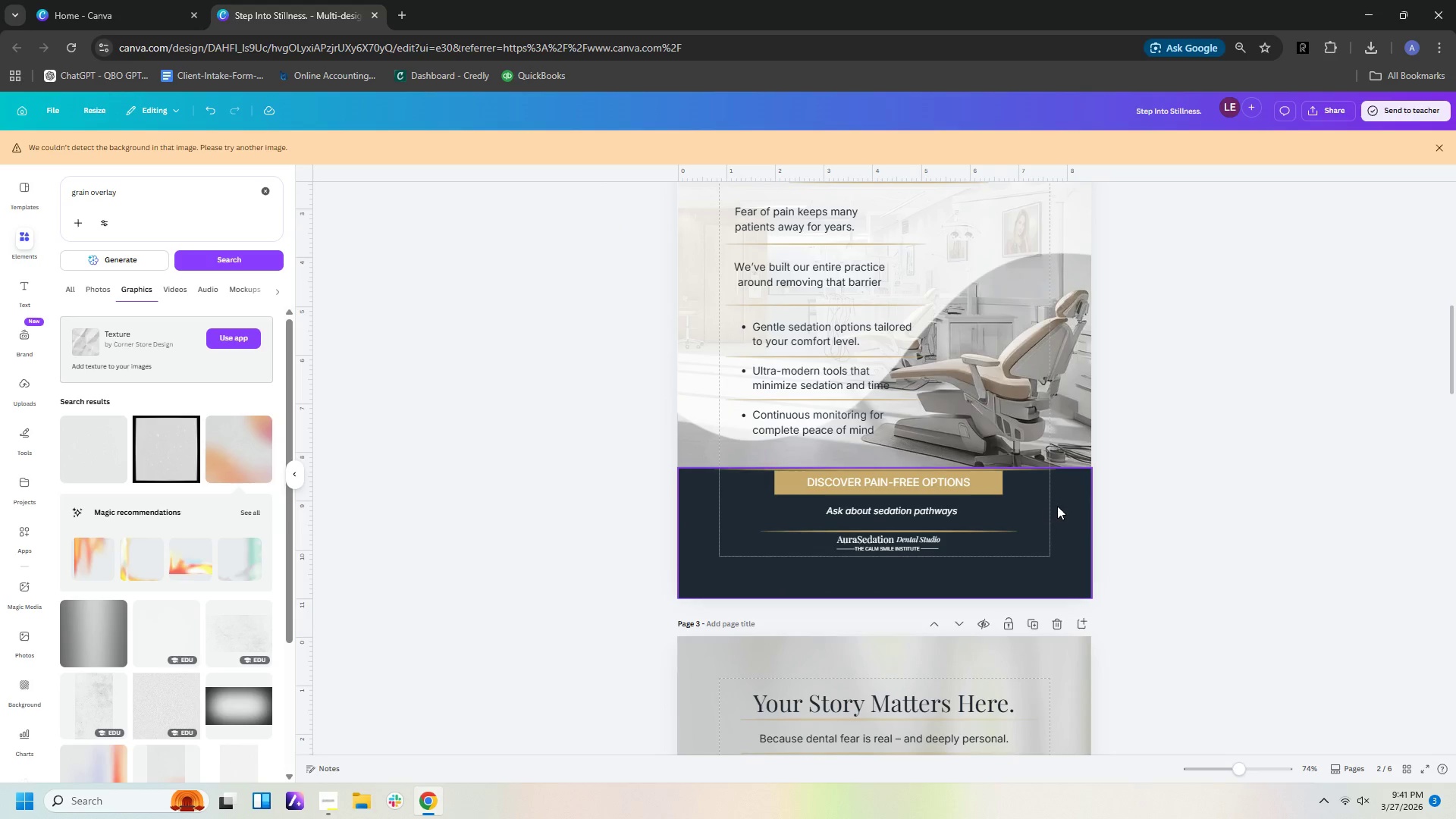 
left_click([1219, 504])
 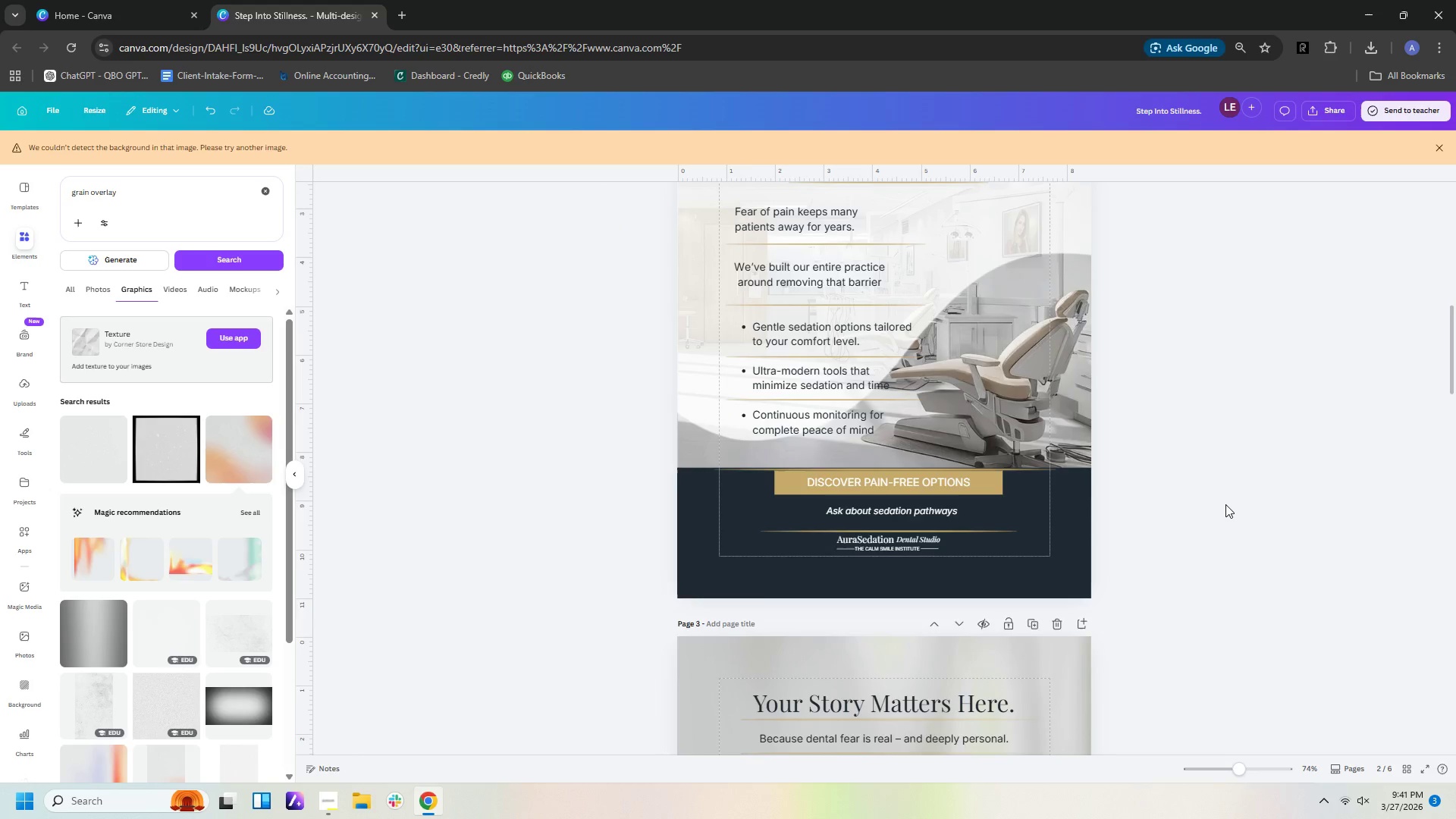 
scroll: coordinate [1225, 504], scroll_direction: up, amount: 2.0
 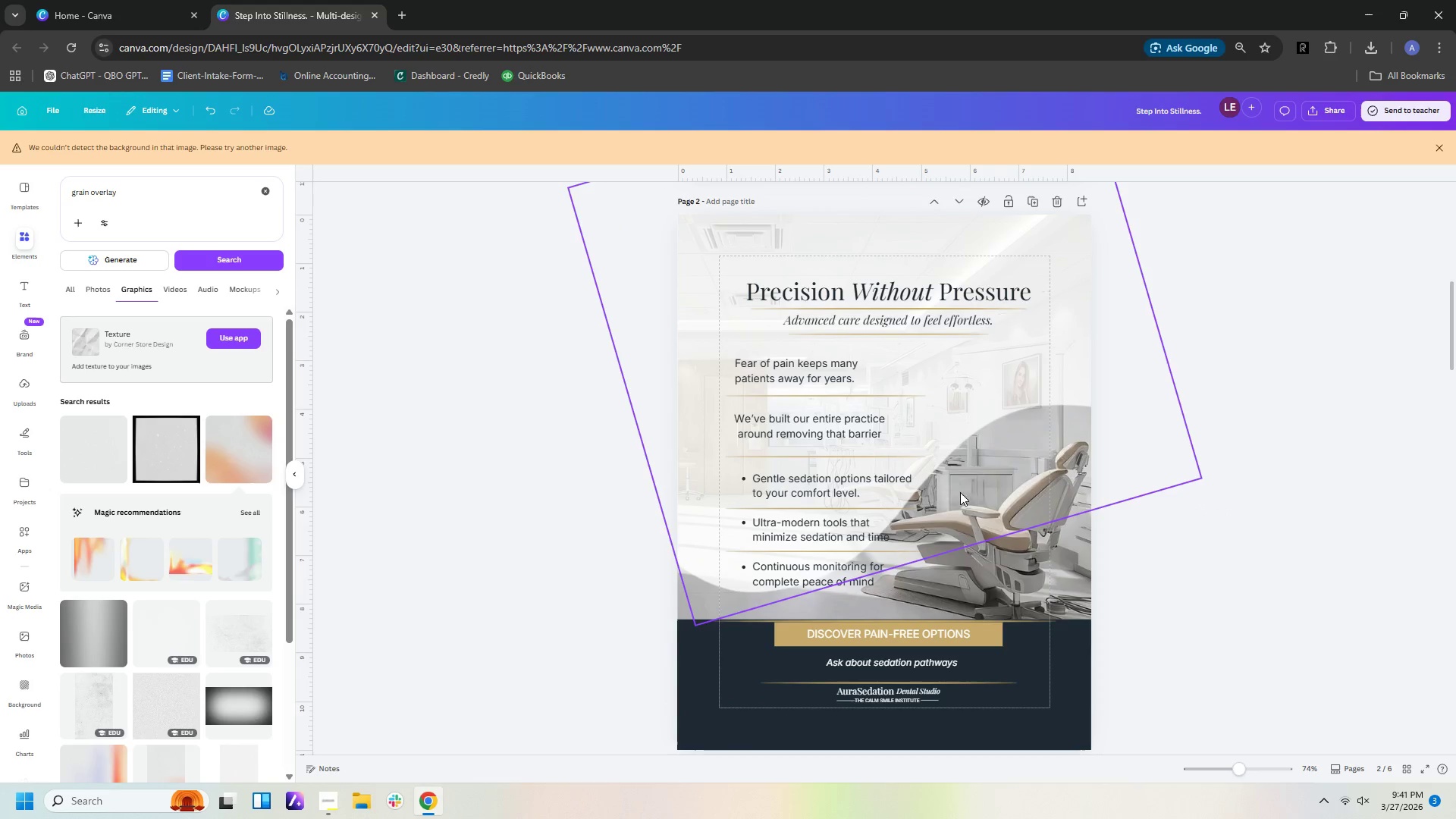 
left_click_drag(start_coordinate=[1076, 669], to_coordinate=[1079, 673])
 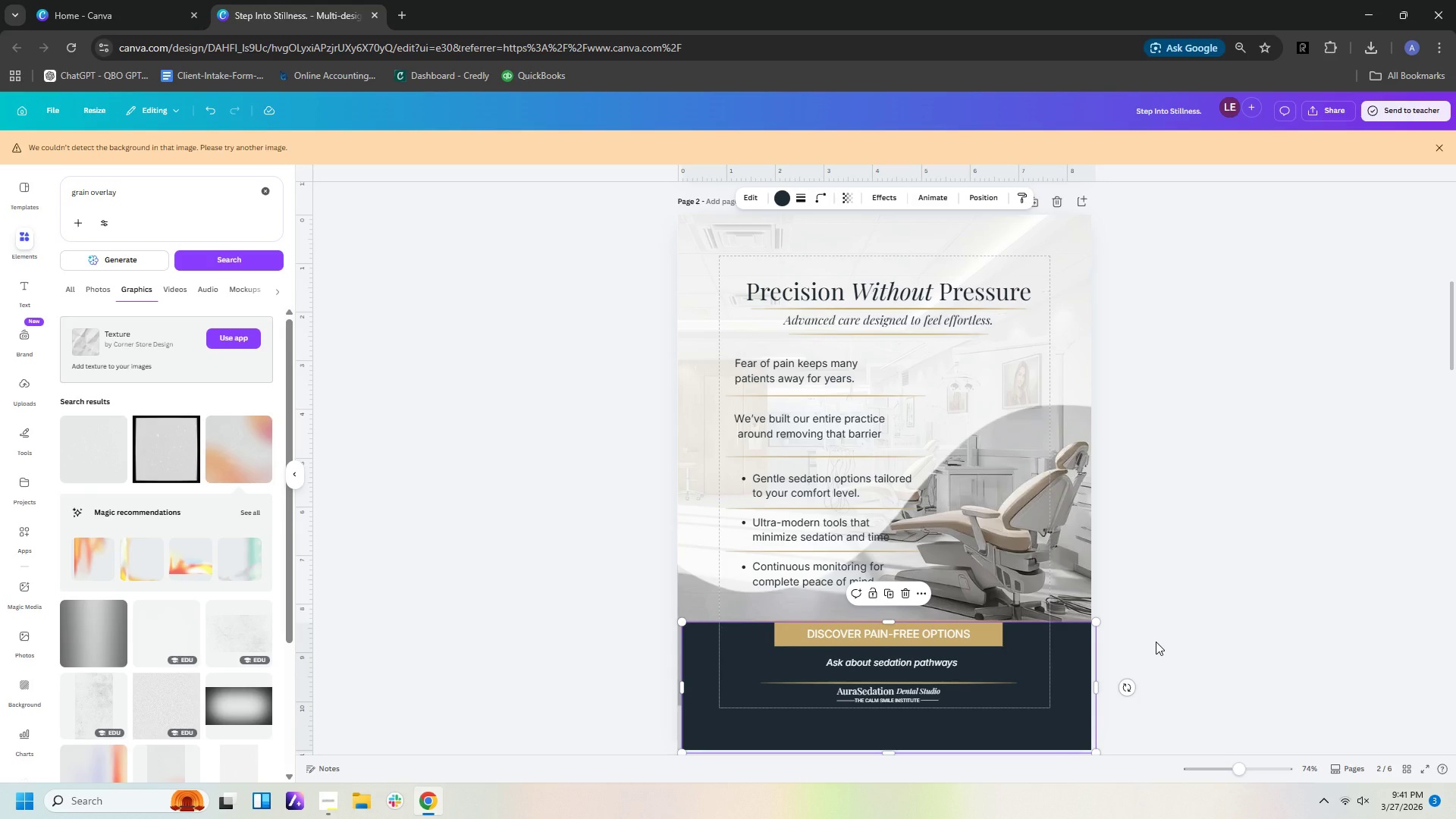 
left_click([1156, 642])
 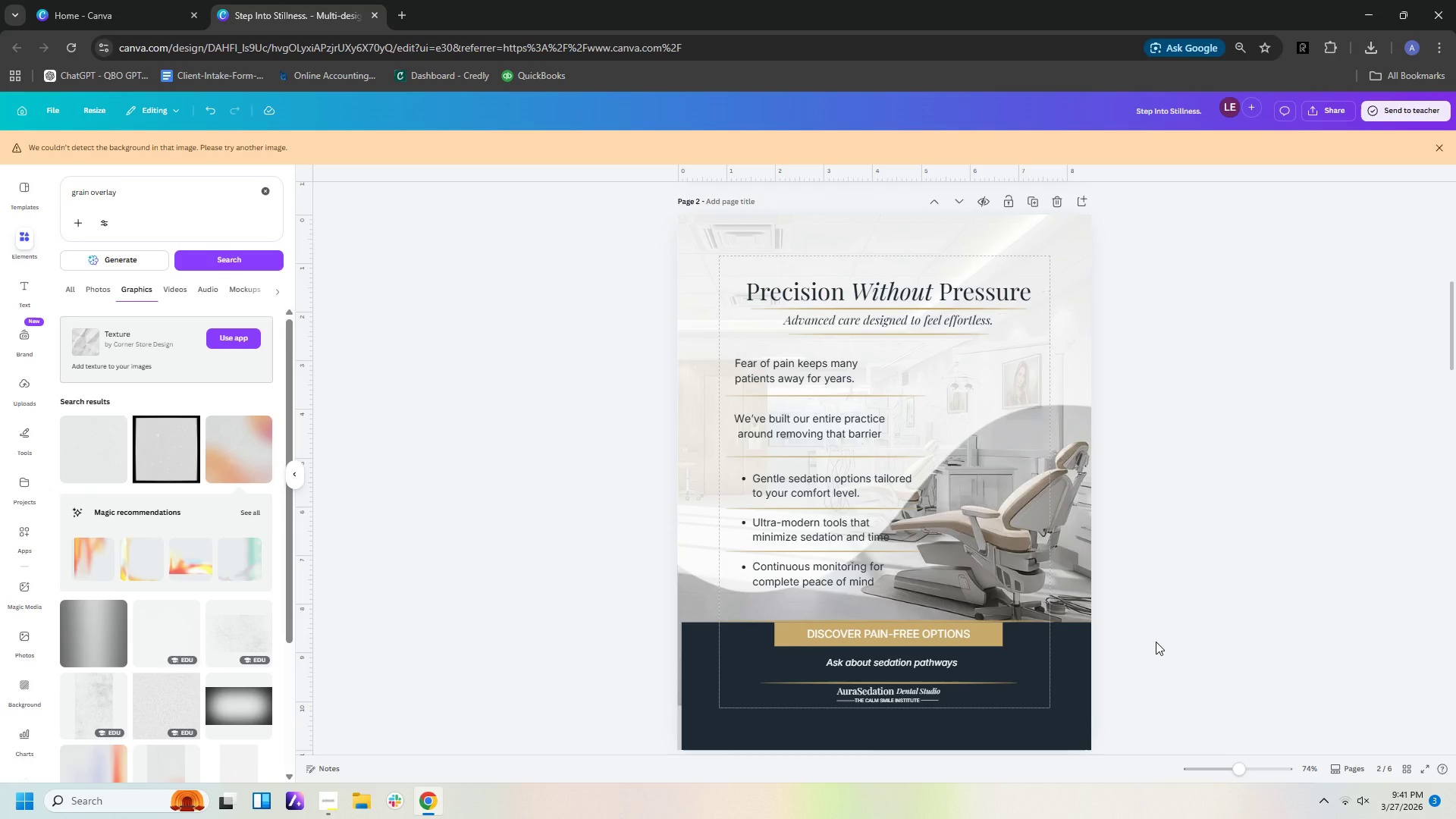 
left_click([1156, 641])
 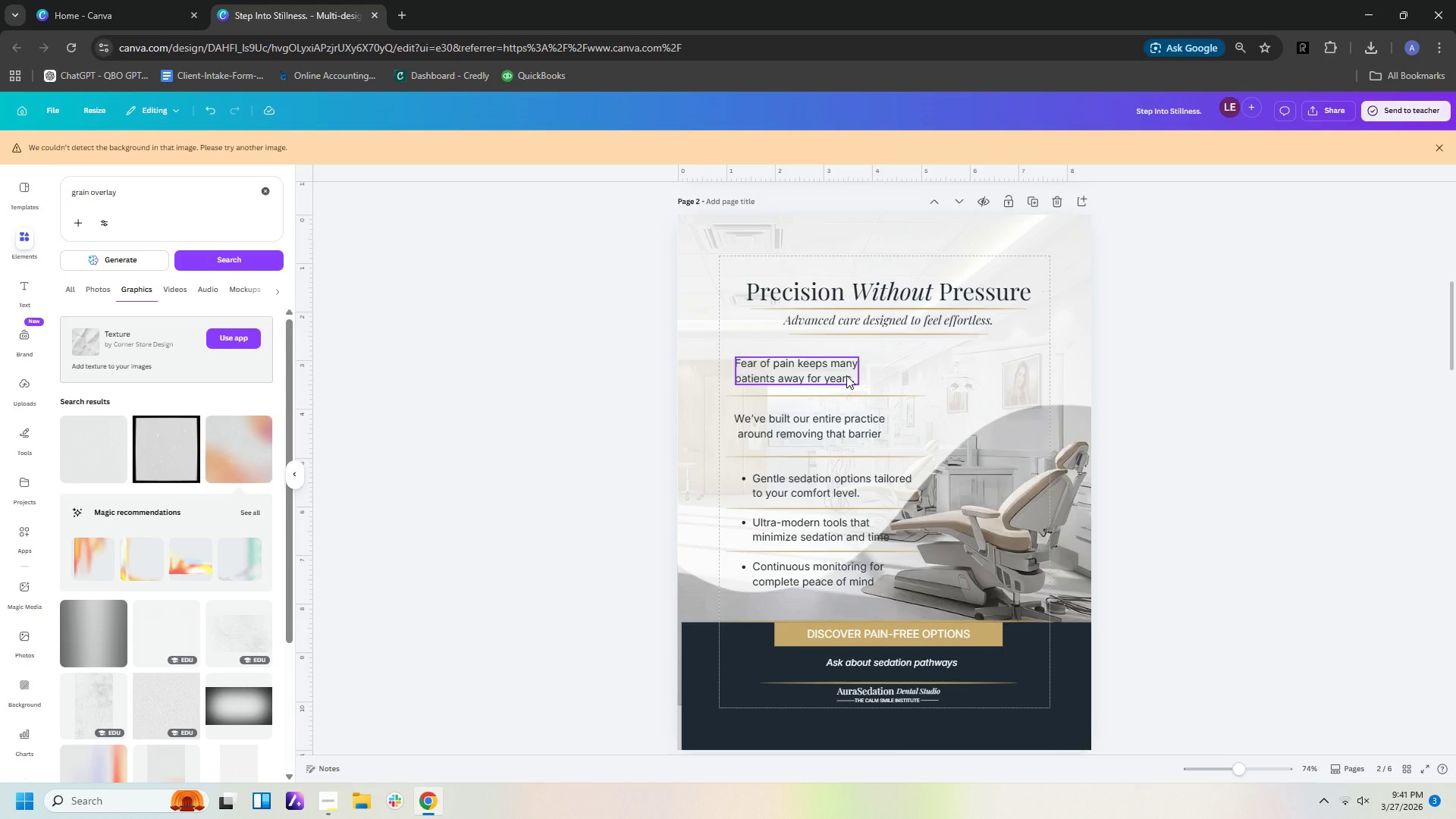 
wait(7.67)
 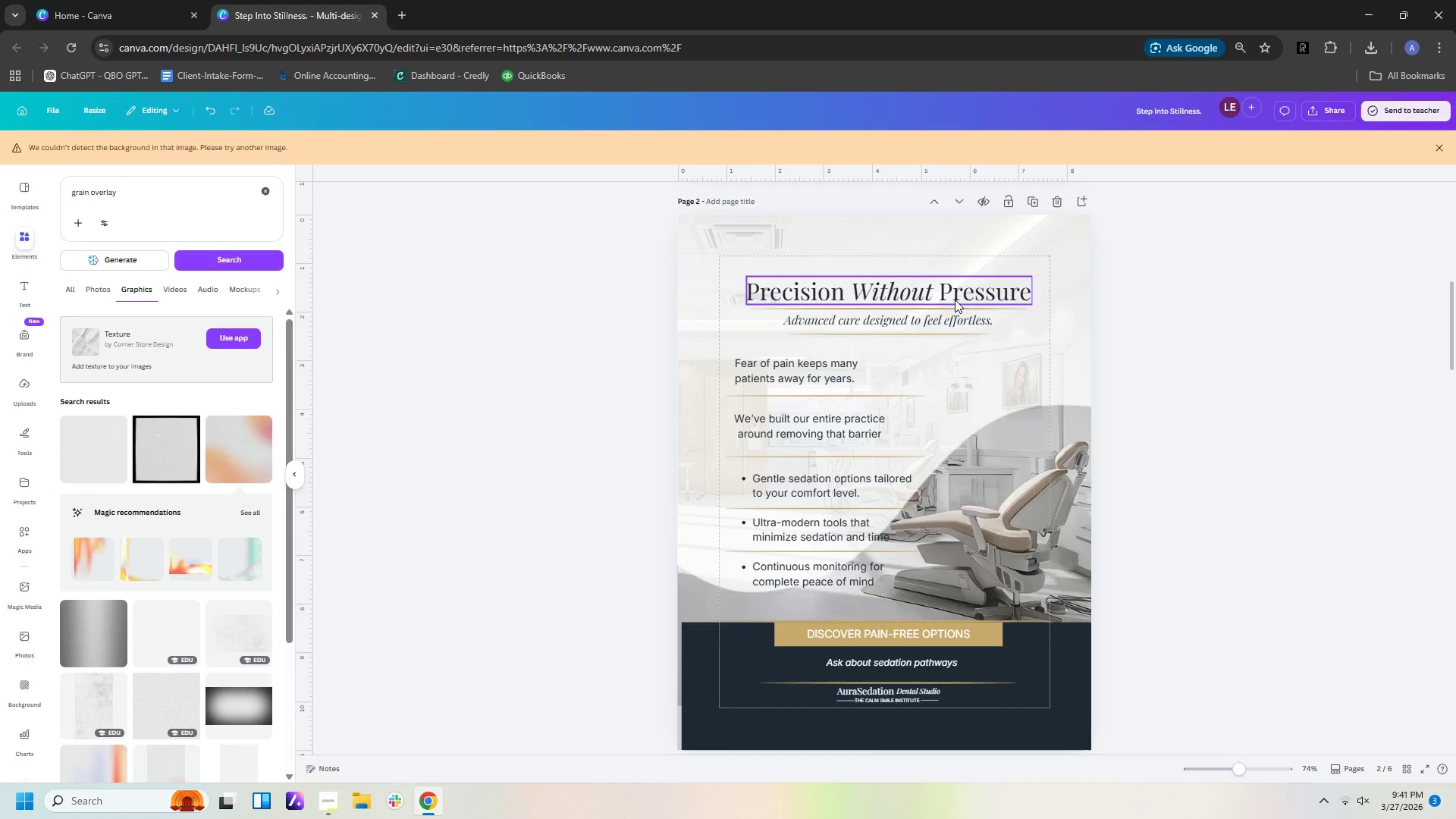 
left_click_drag(start_coordinate=[829, 425], to_coordinate=[829, 418])
 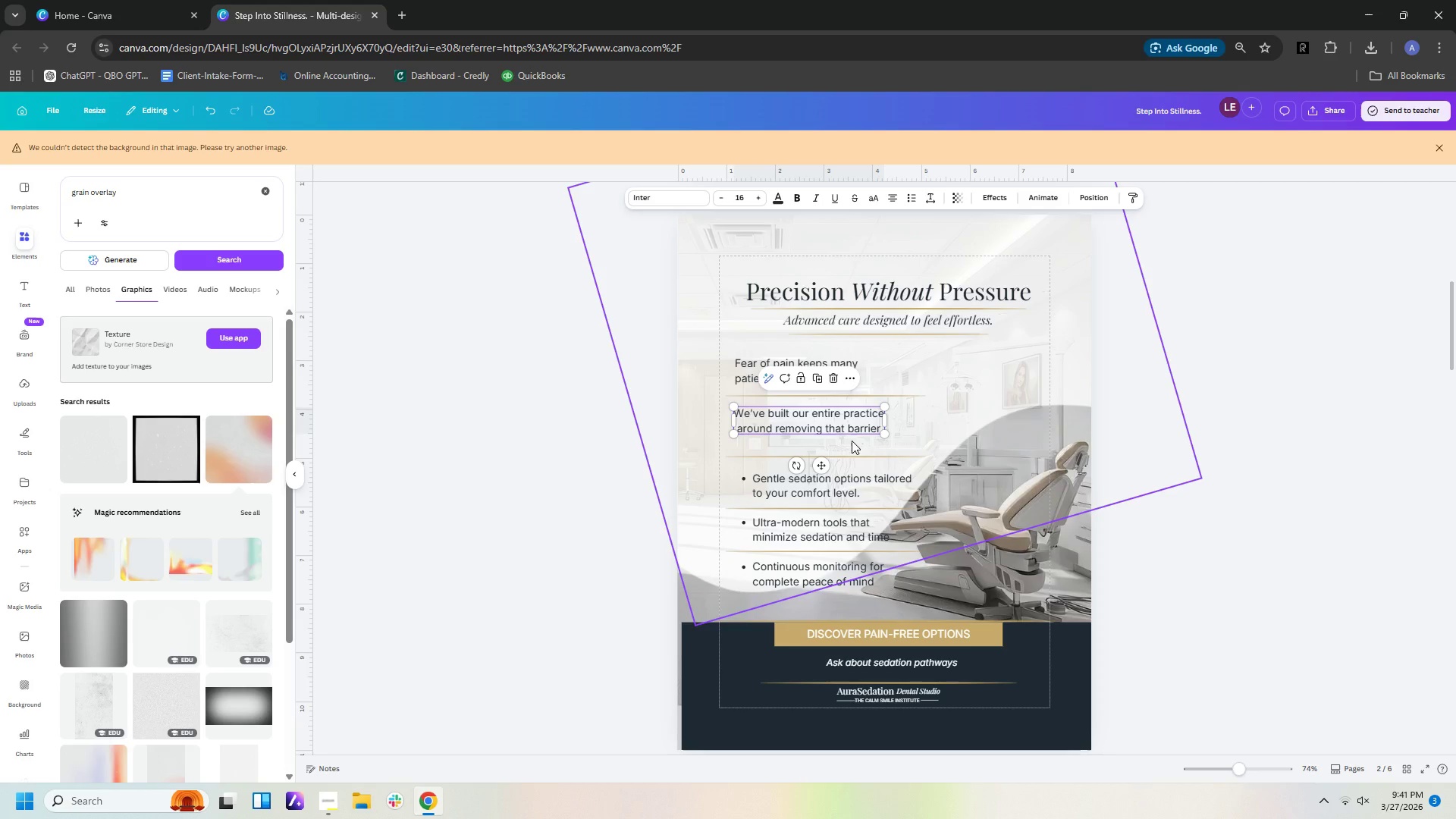 
wait(6.05)
 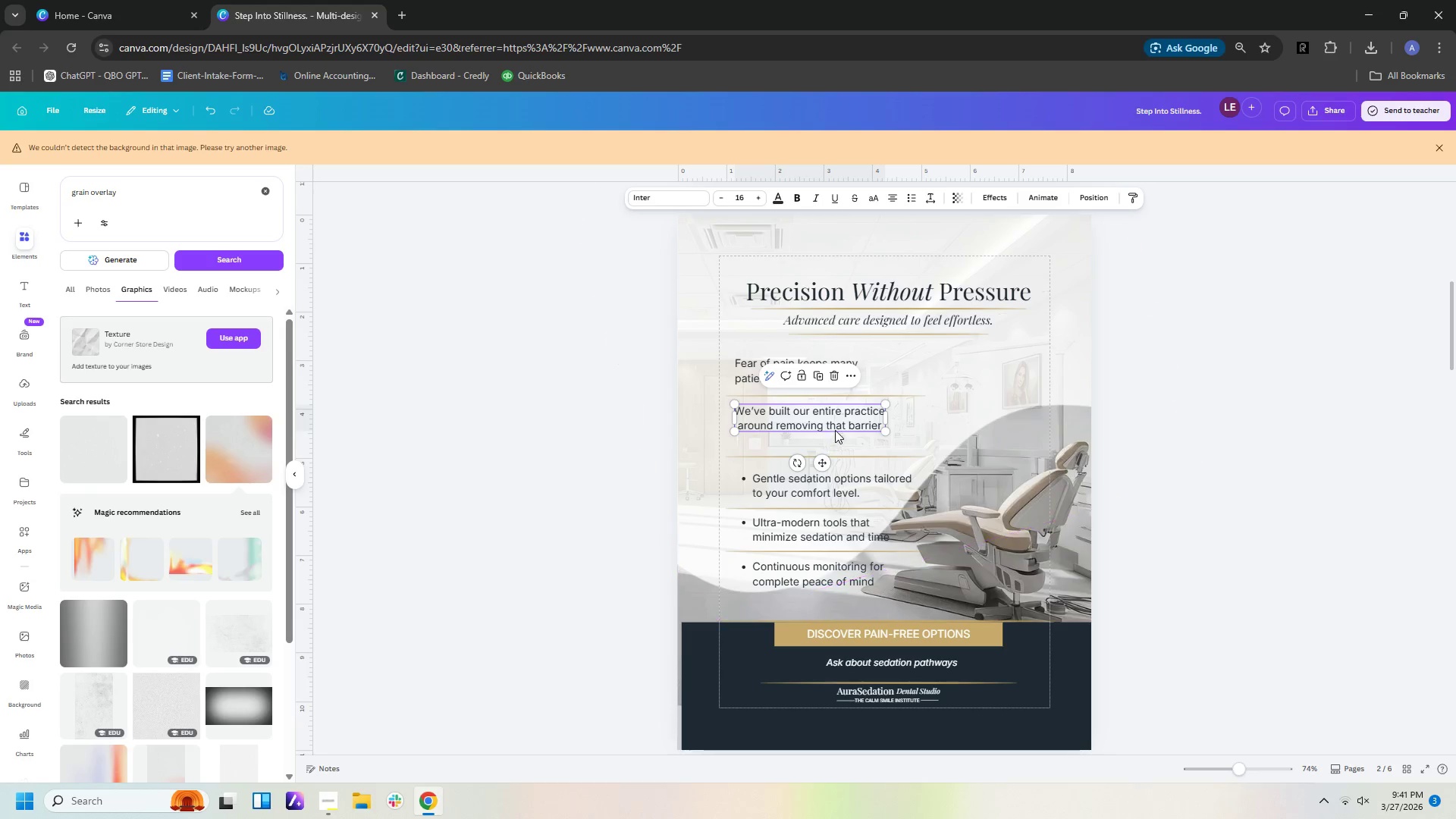 
left_click_drag(start_coordinate=[862, 456], to_coordinate=[864, 443])
 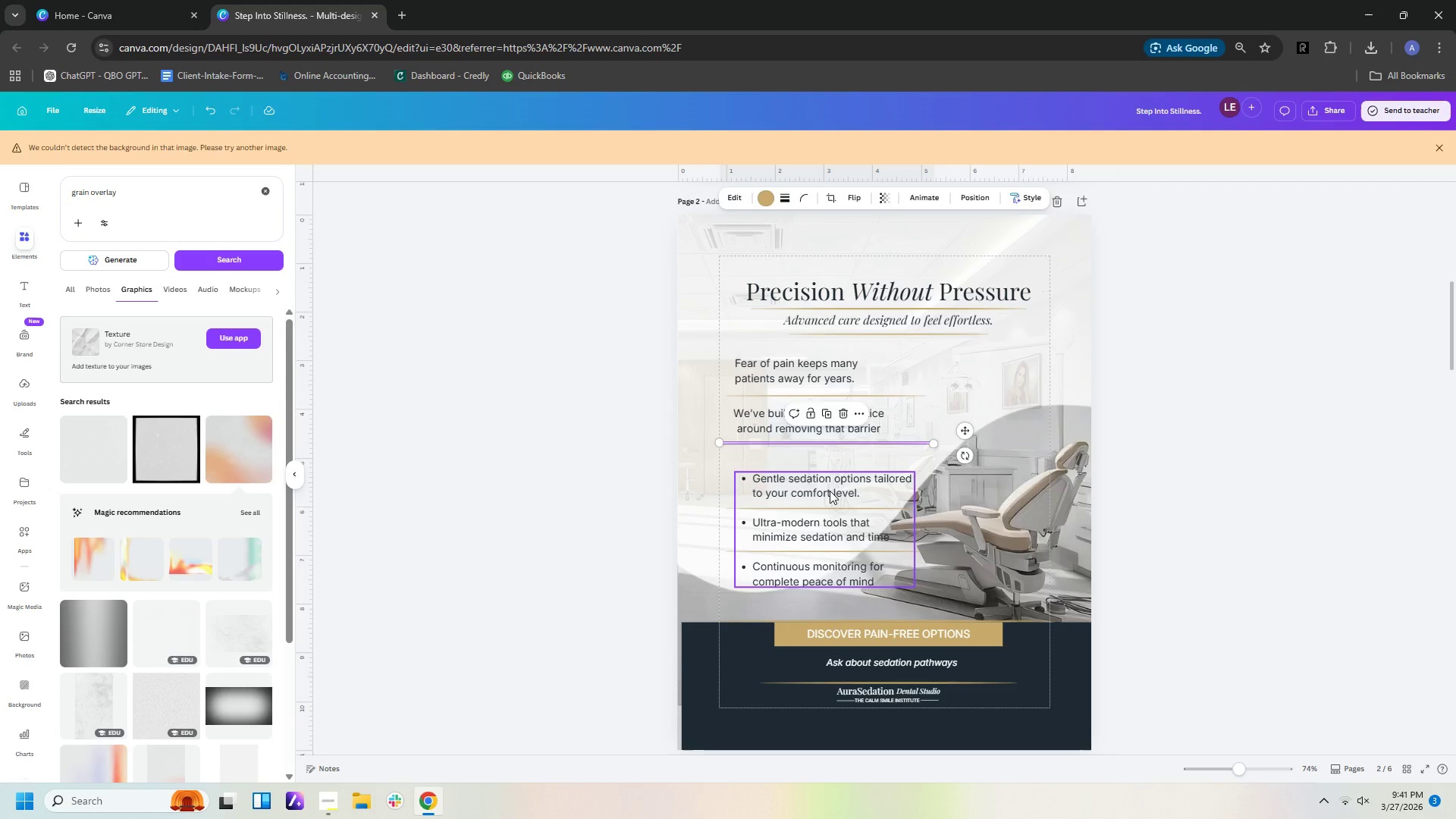 
left_click_drag(start_coordinate=[830, 491], to_coordinate=[825, 472])
 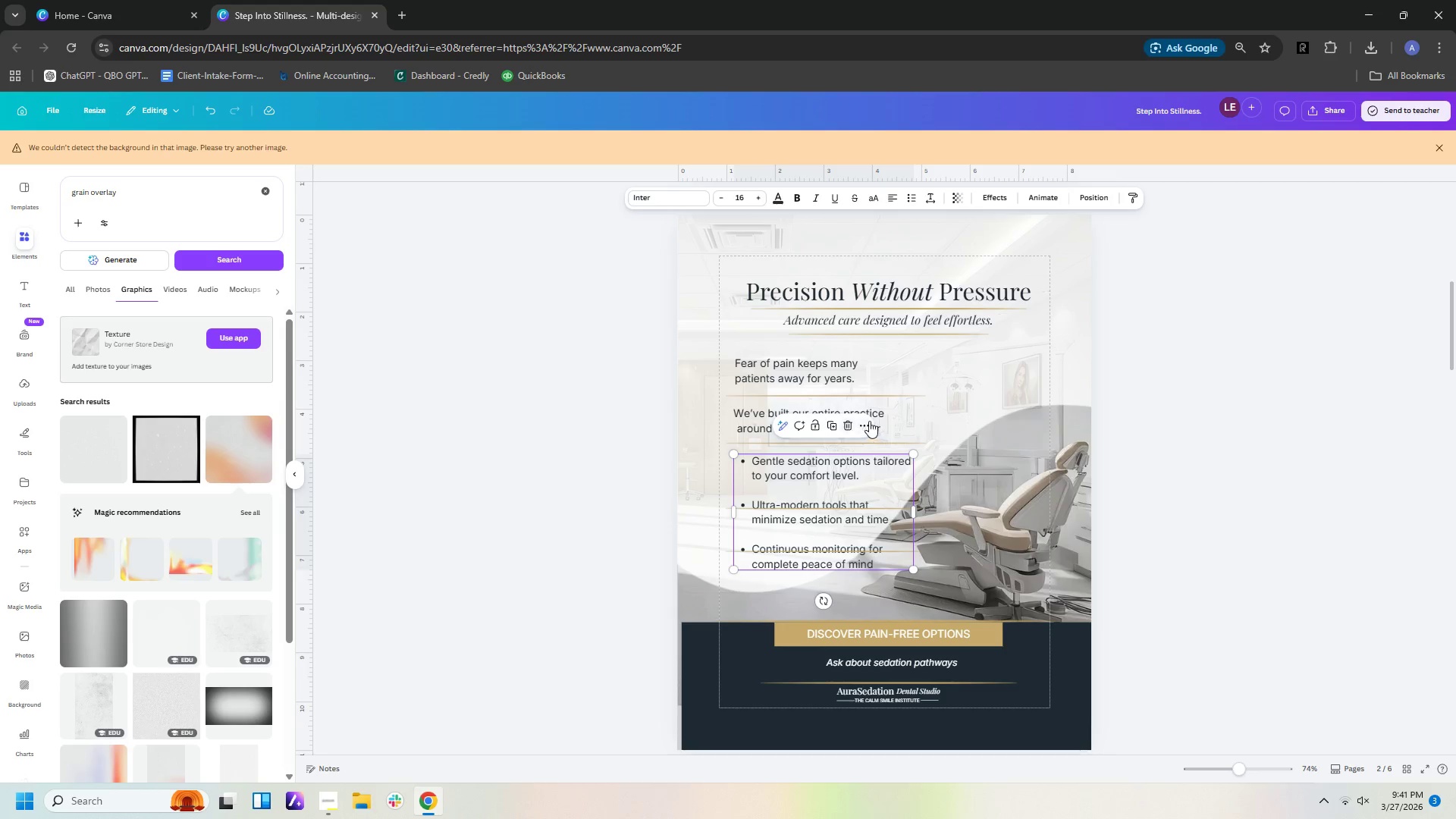 
left_click([880, 419])
 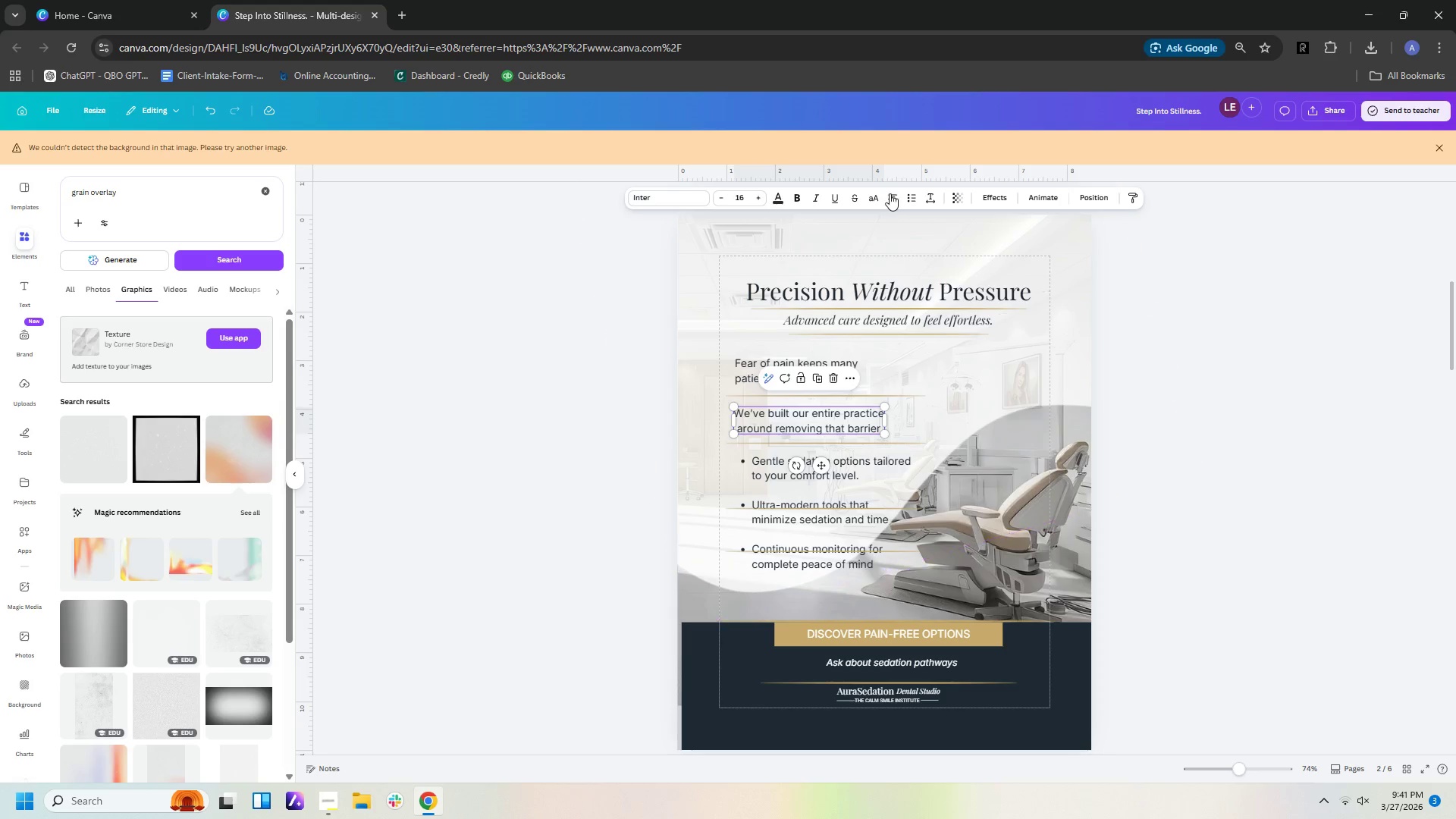 
left_click([890, 193])
 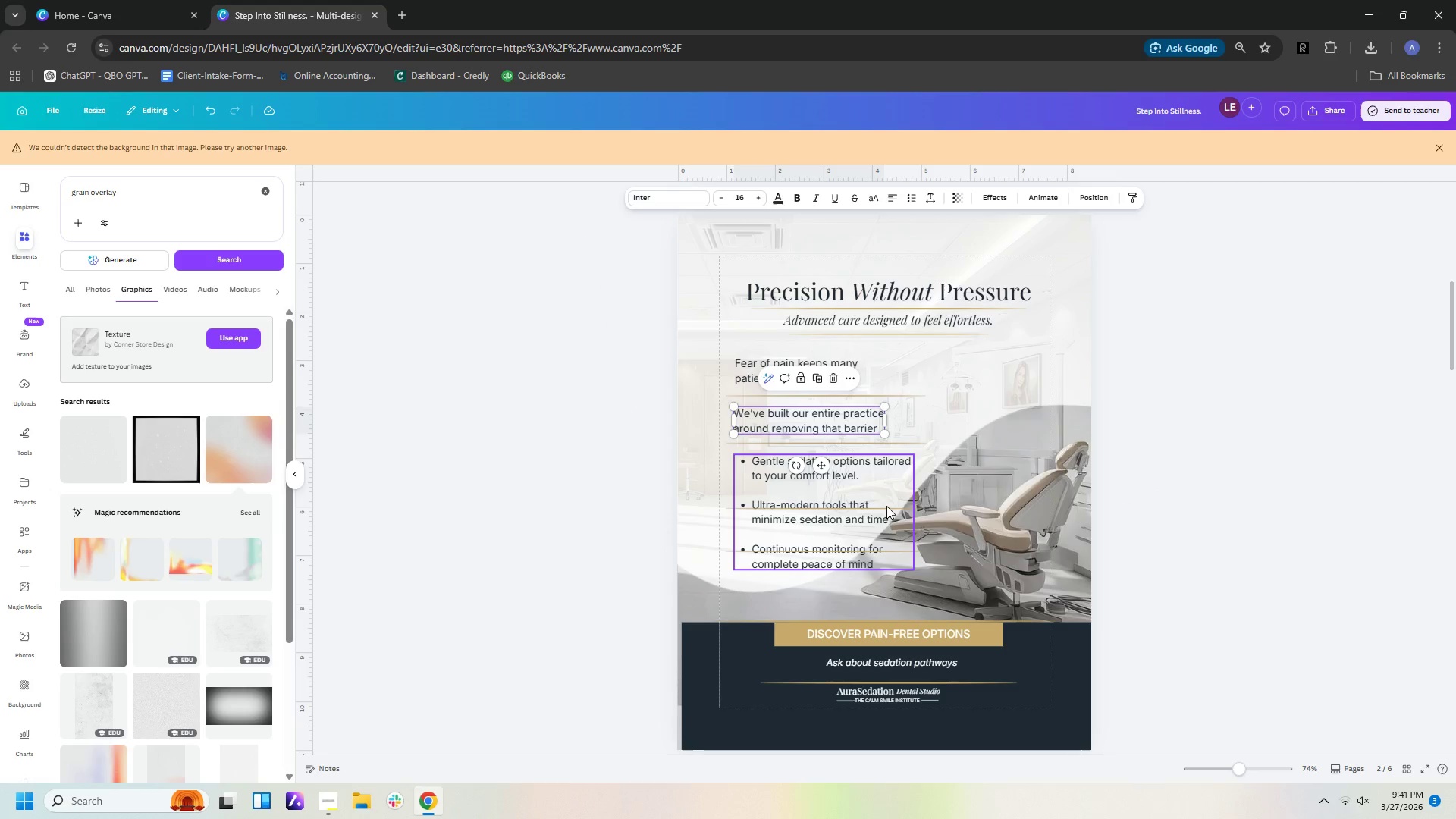 
left_click([886, 507])
 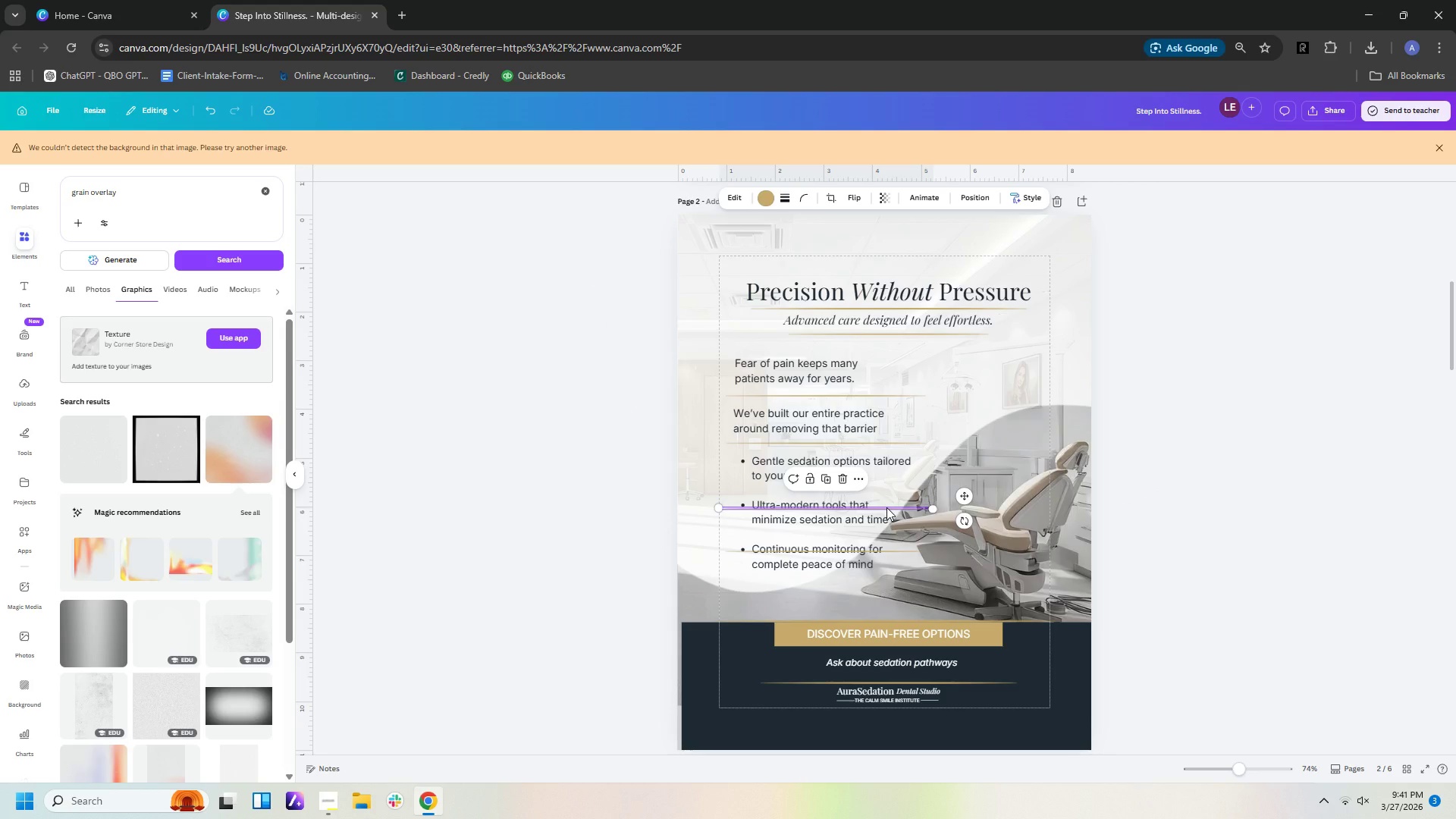 
left_click_drag(start_coordinate=[886, 507], to_coordinate=[889, 487])
 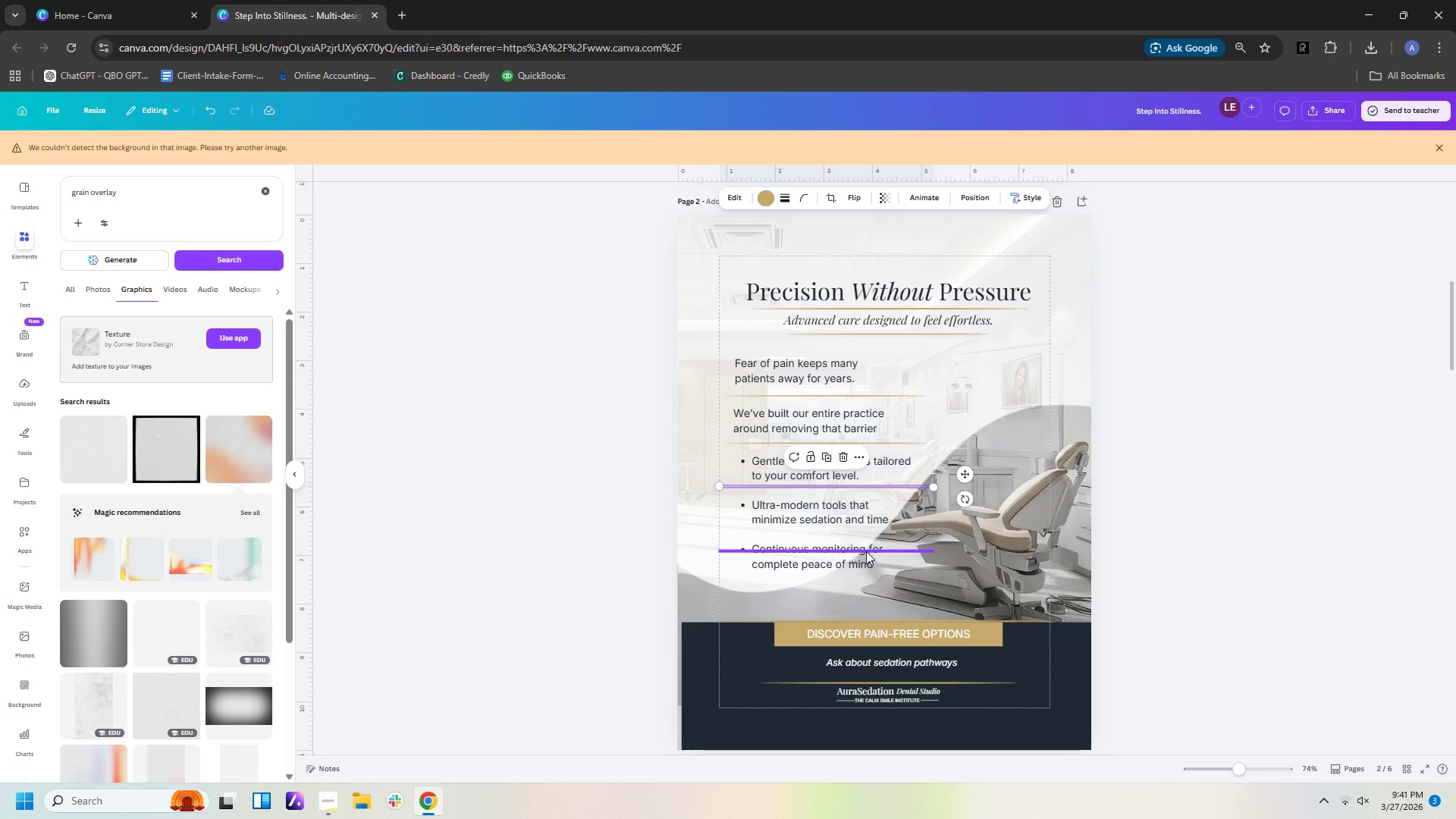 
left_click([866, 551])
 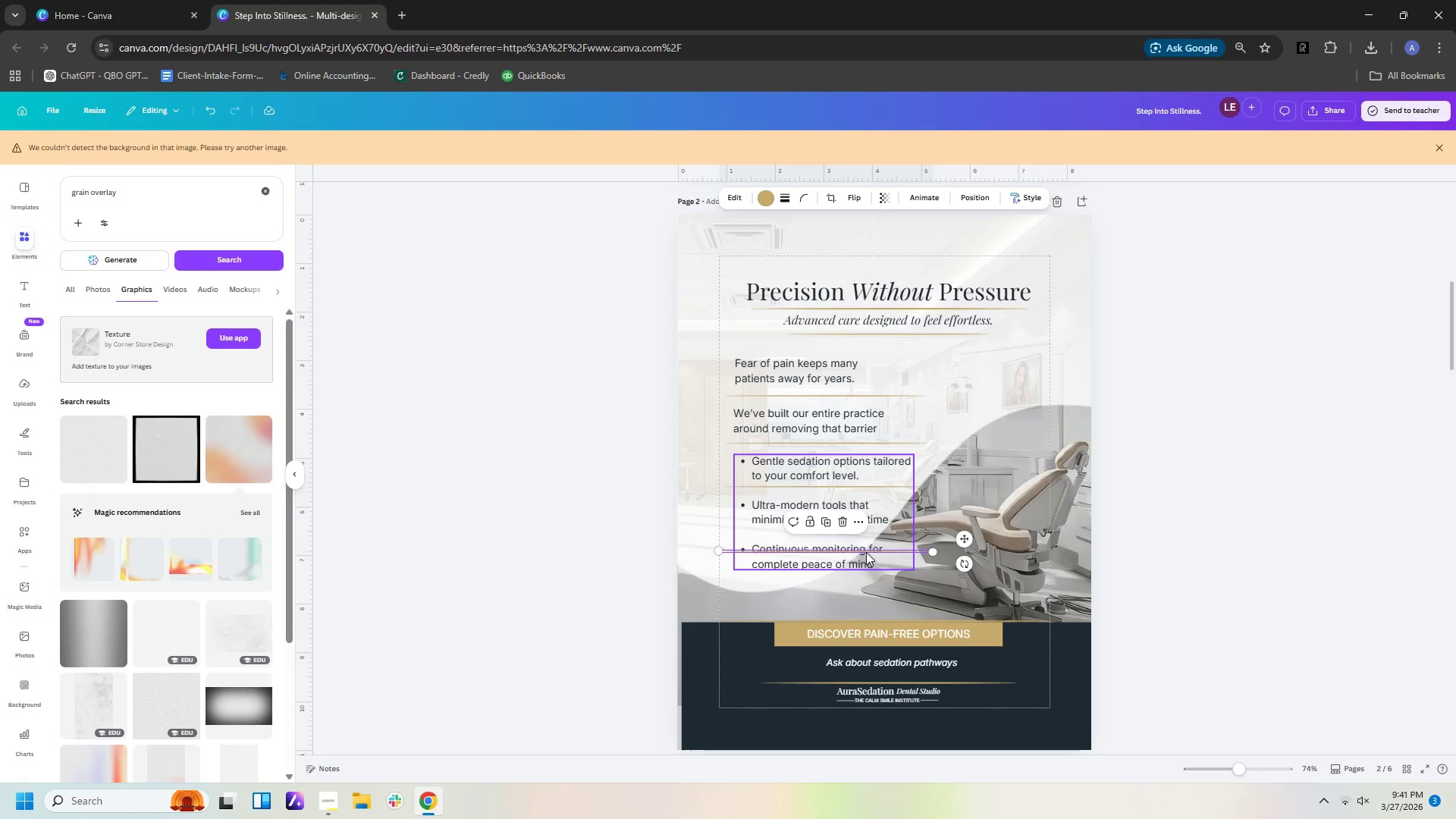 
left_click_drag(start_coordinate=[866, 552], to_coordinate=[868, 535])
 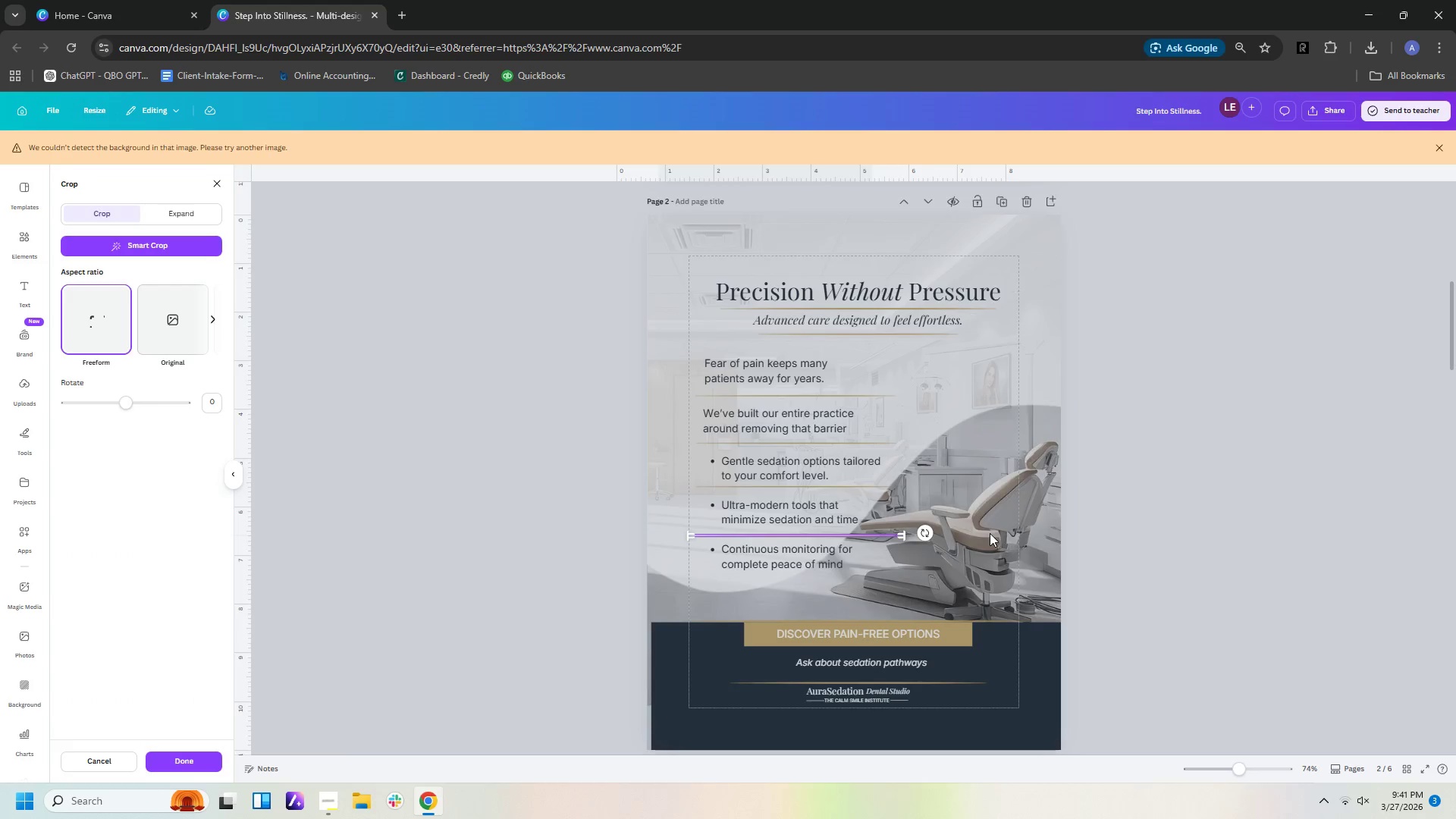 
left_click([990, 533])
 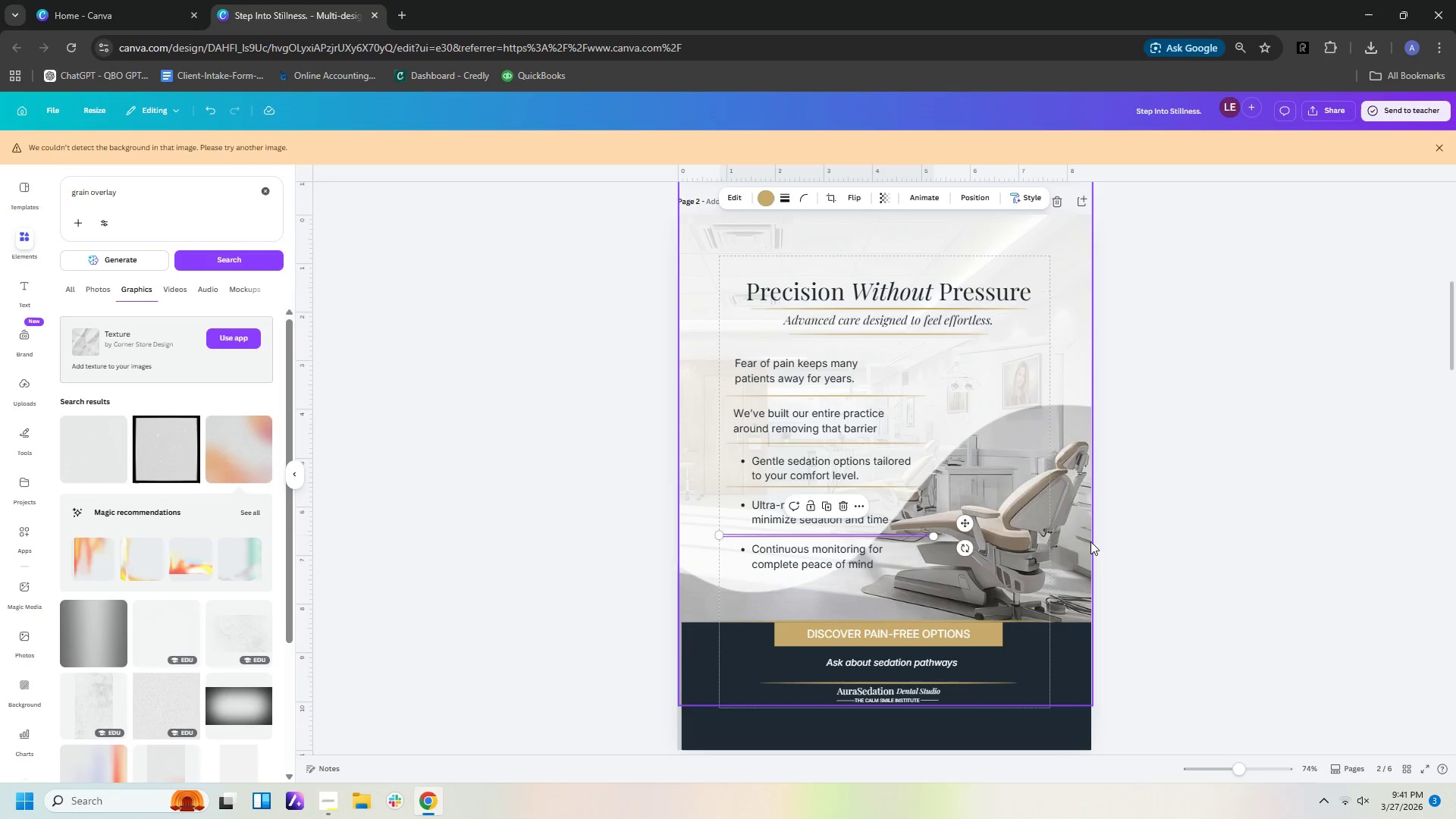 
left_click([1093, 541])
 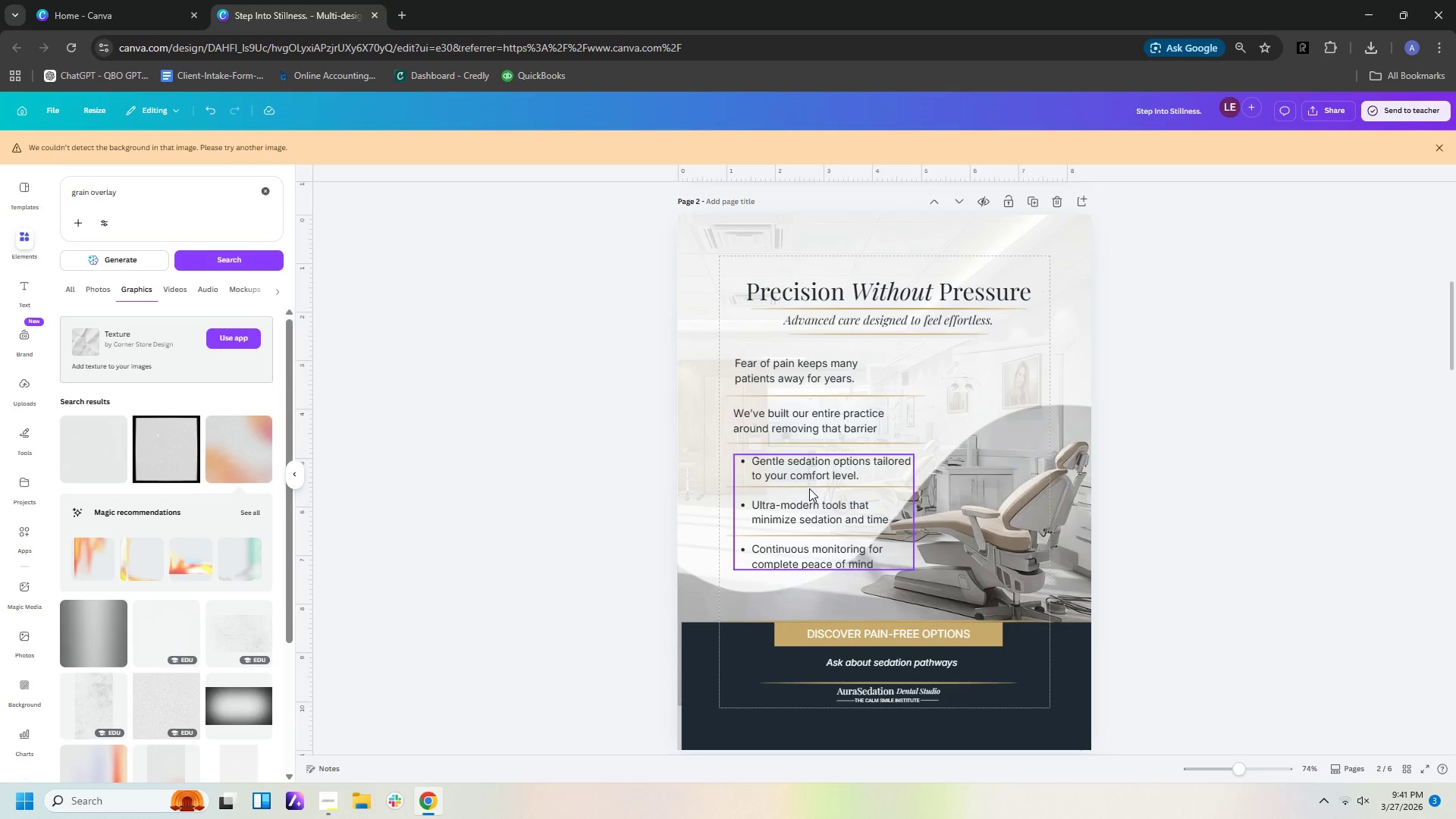 
left_click([809, 486])
 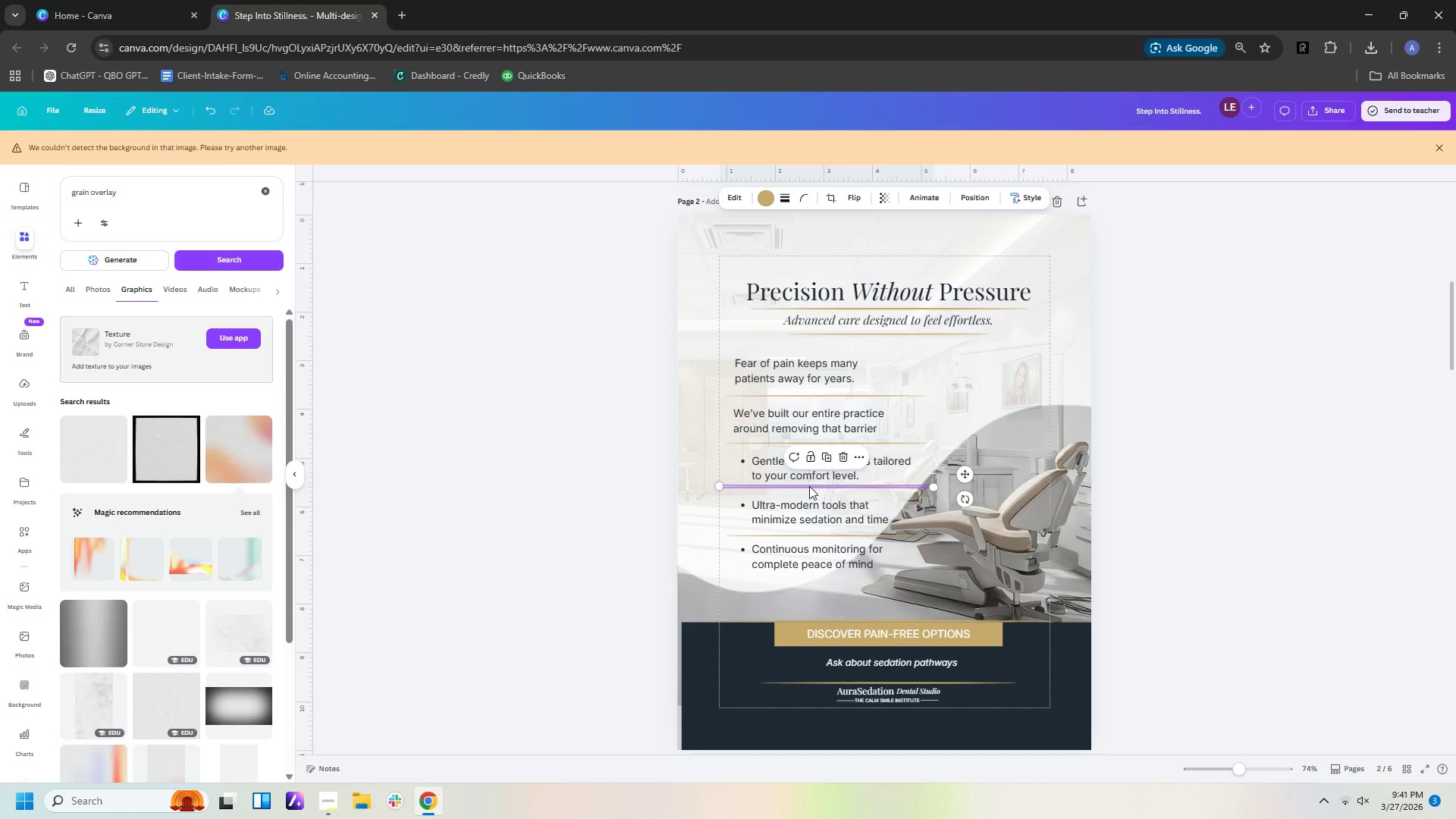 
left_click_drag(start_coordinate=[809, 486], to_coordinate=[809, 490])
 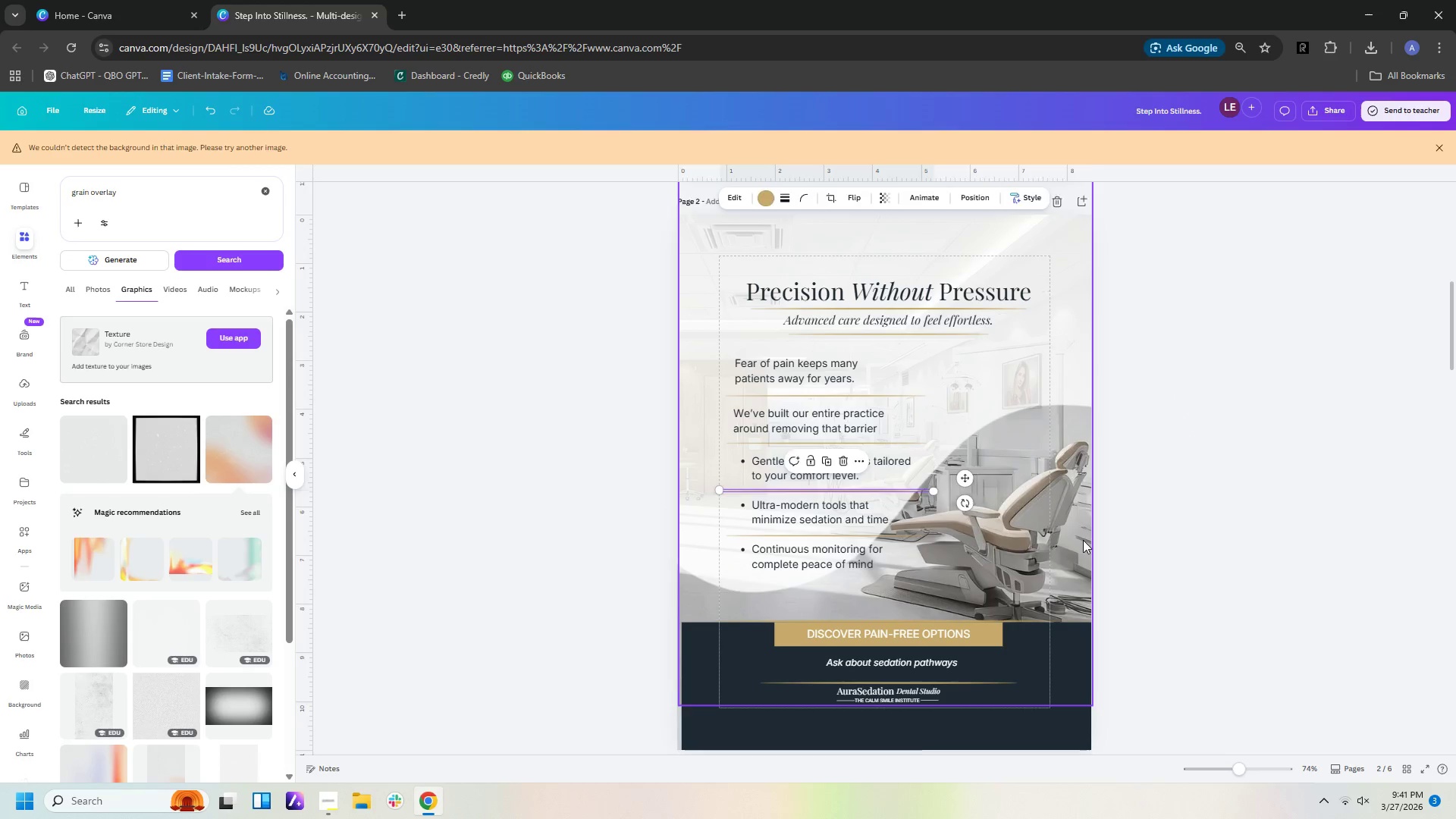 
left_click([1083, 540])
 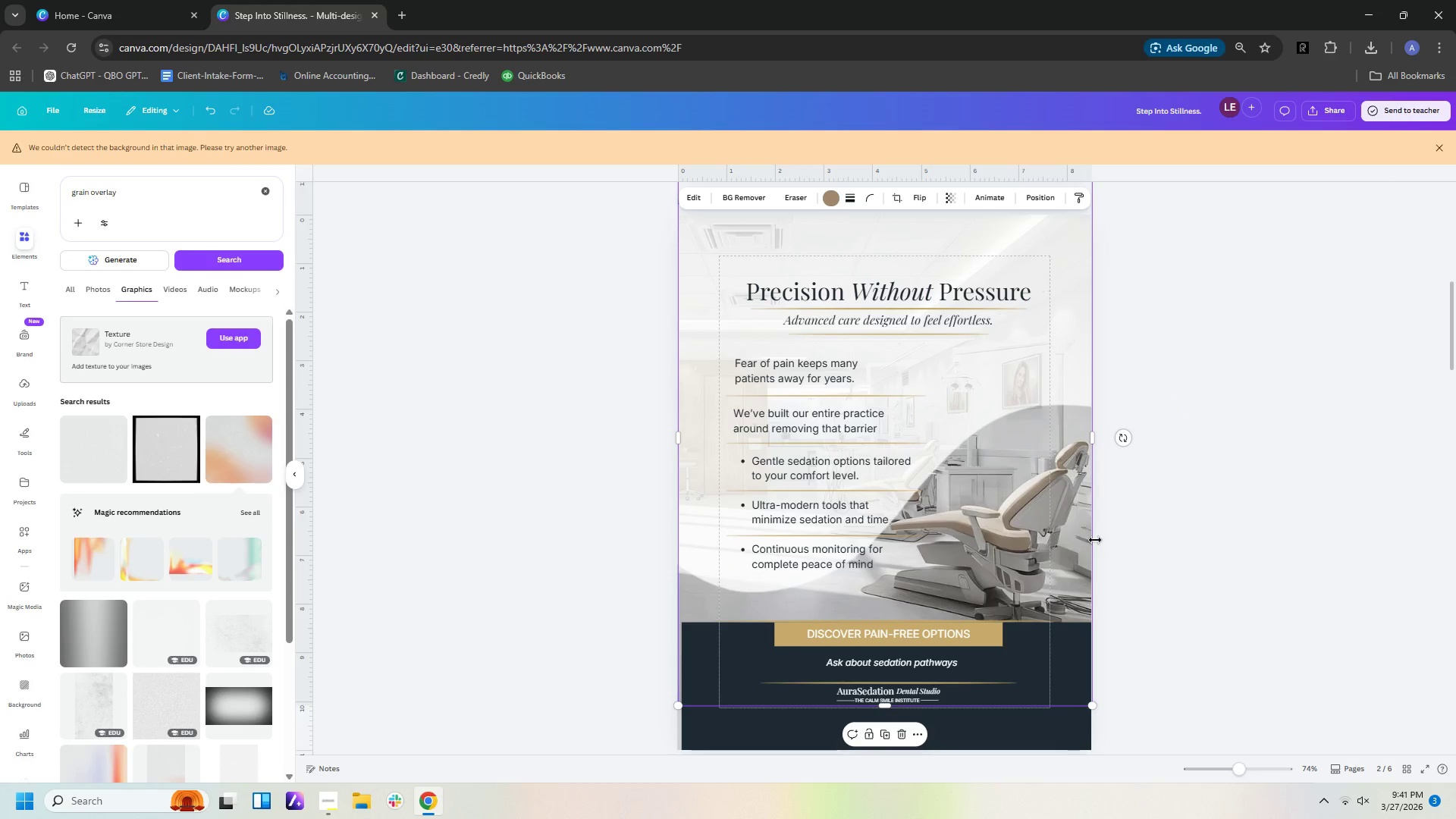 
left_click([1181, 563])
 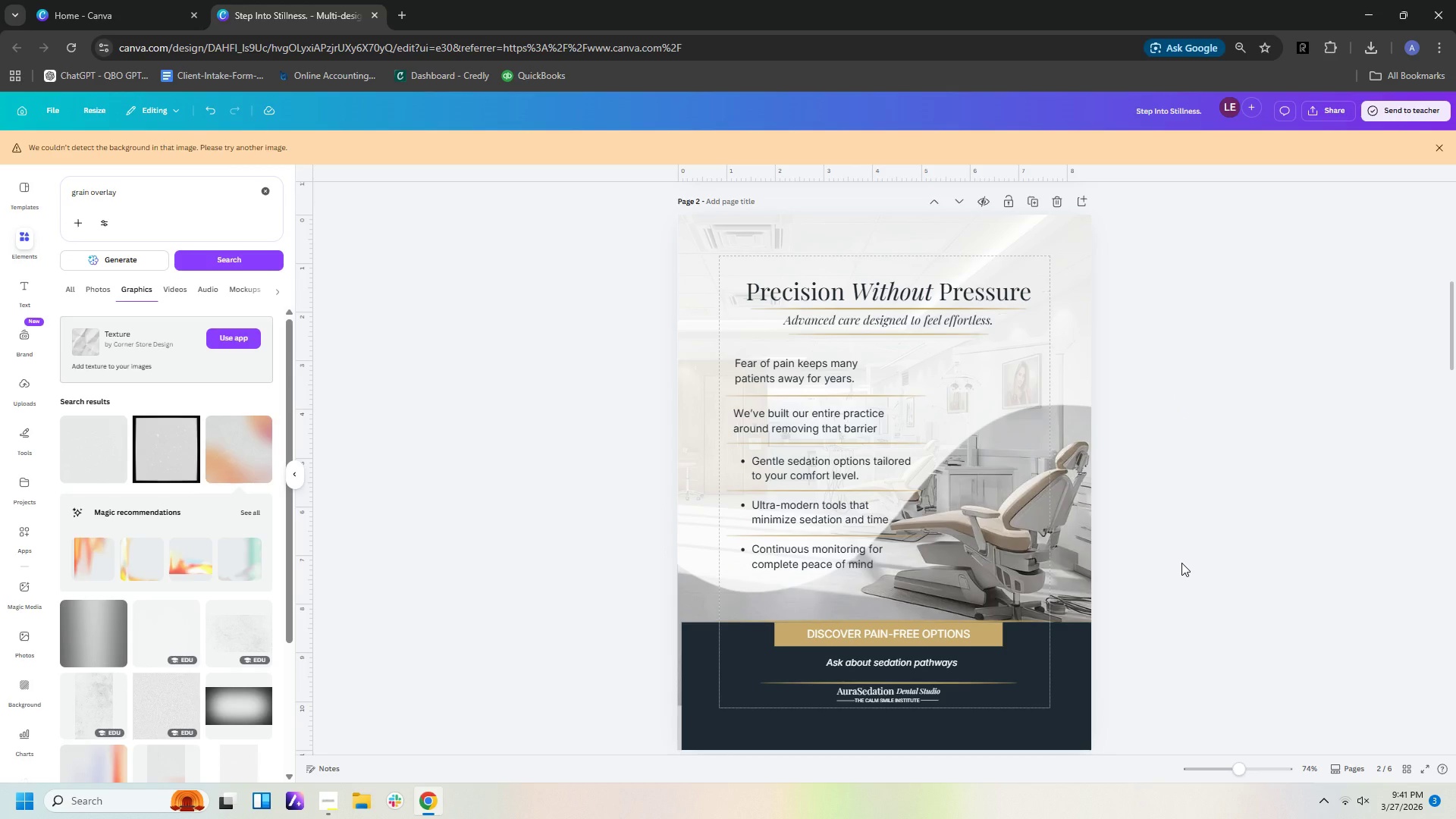 
key(Shift+ShiftLeft)
 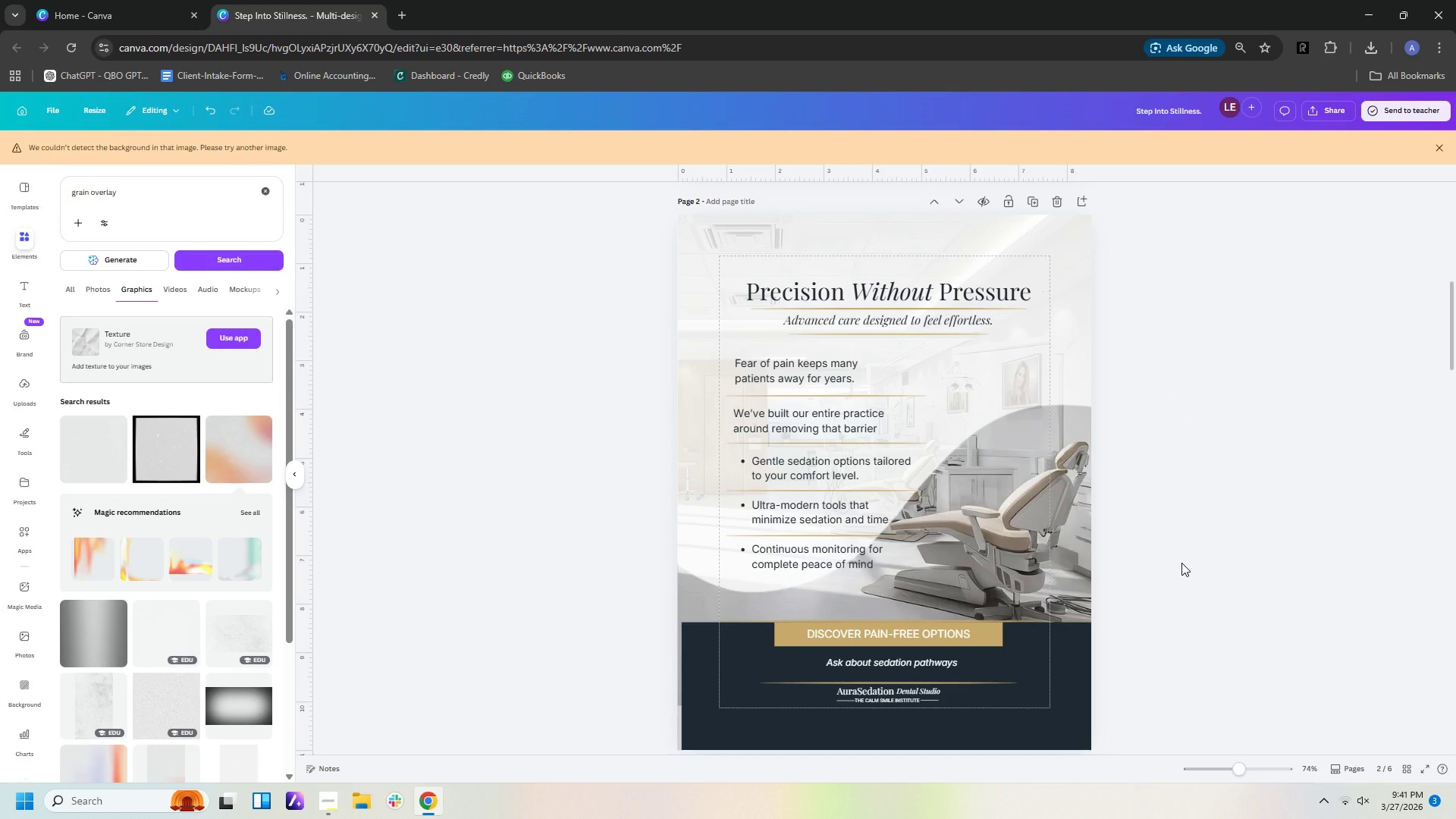 
hold_key(key=ControlLeft, duration=0.88)
scroll: coordinate [1181, 563], scroll_direction: down, amount: 9.0
 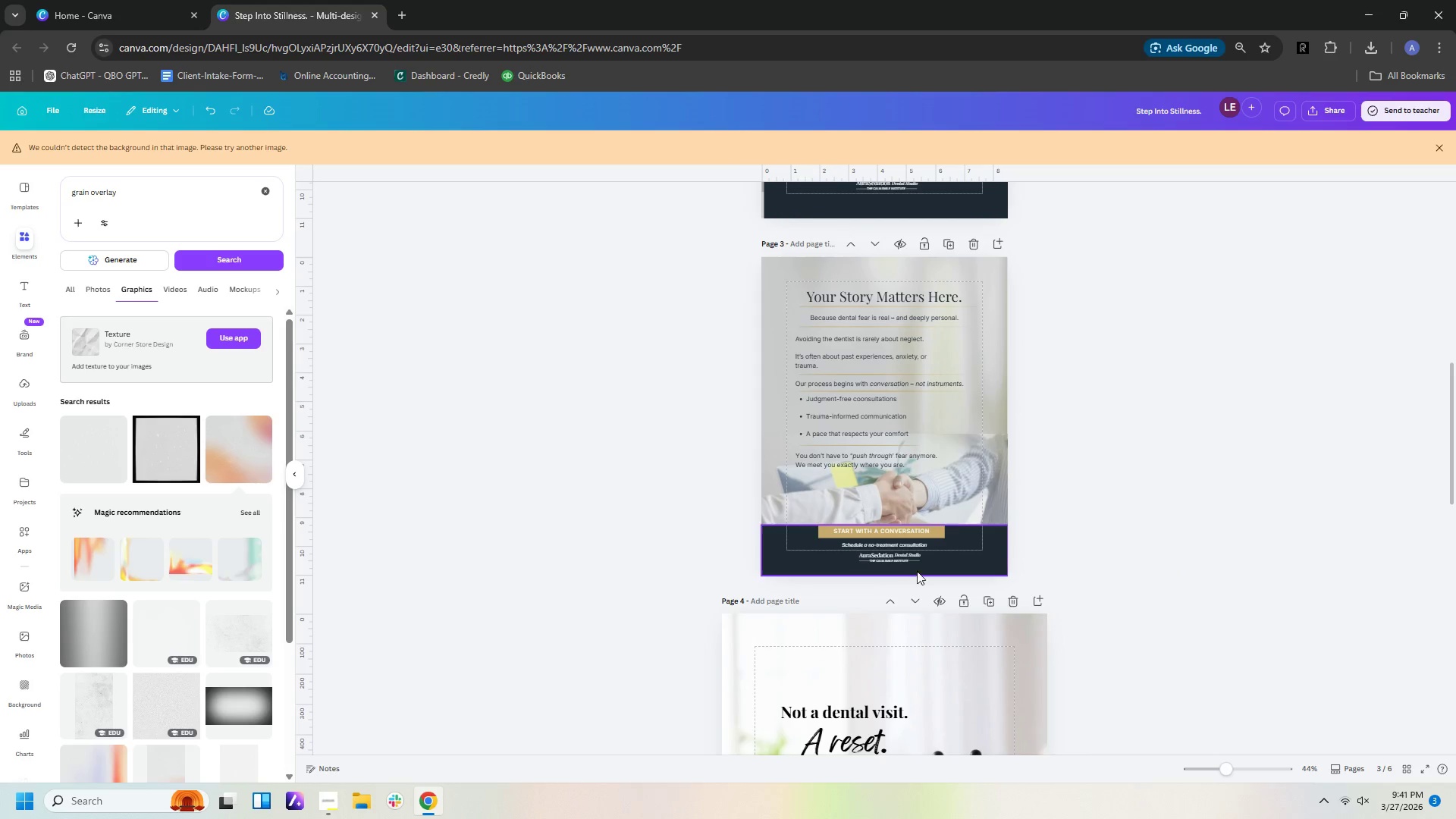 
hold_key(key=ControlLeft, duration=0.95)
scroll: coordinate [1088, 563], scroll_direction: up, amount: 3.0
 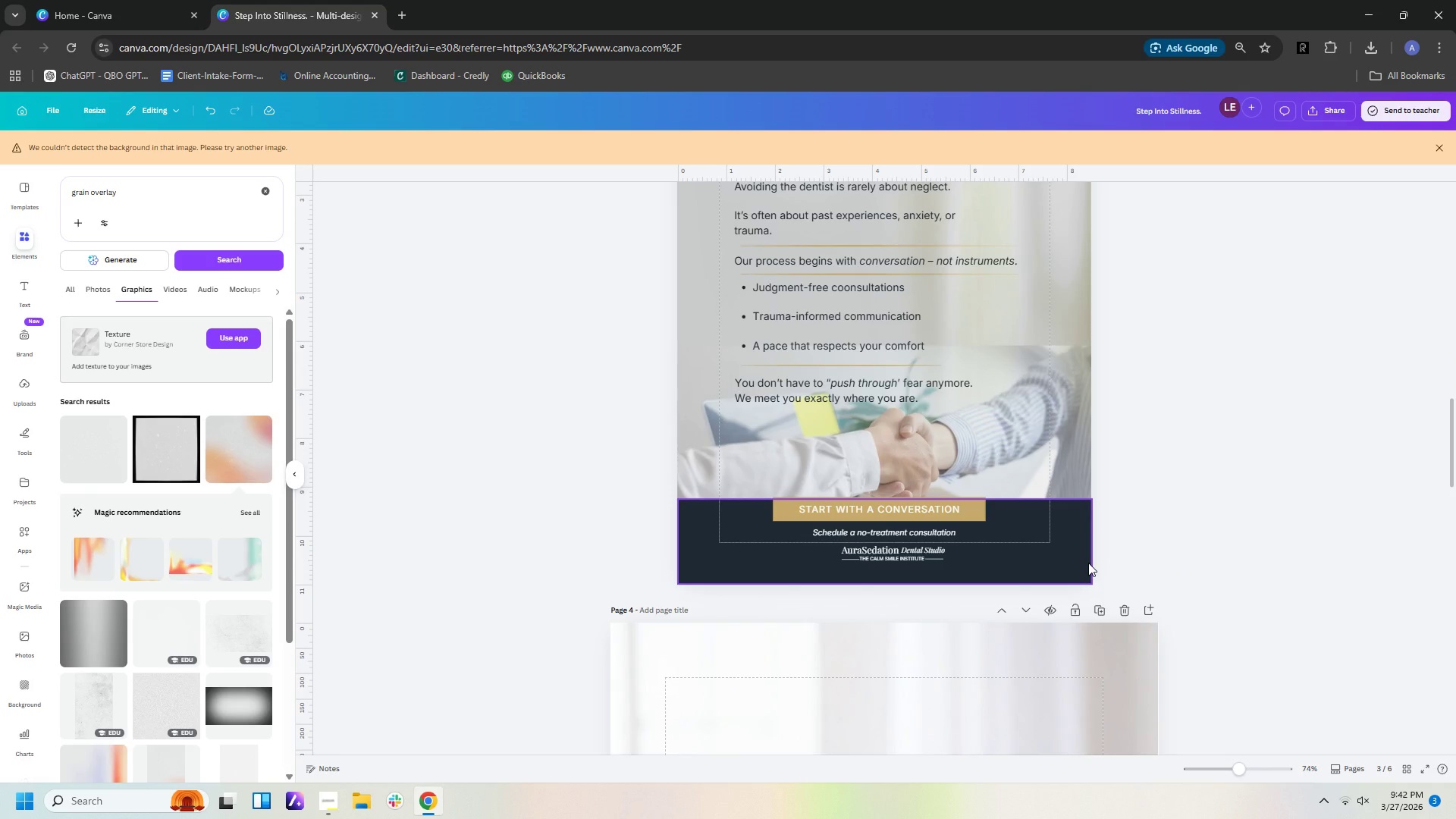 
left_click([1088, 563])
 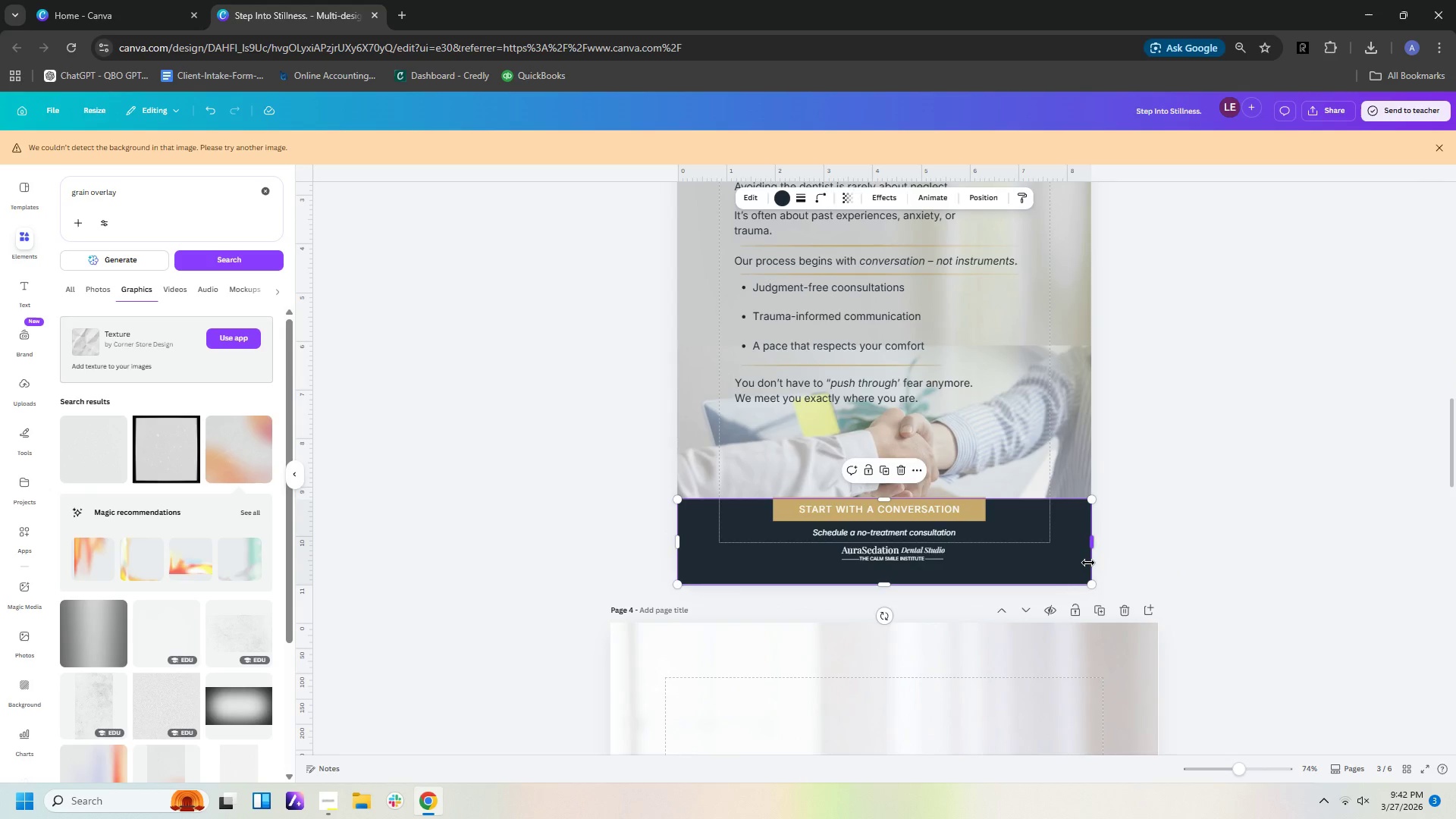 
key(Delete)
 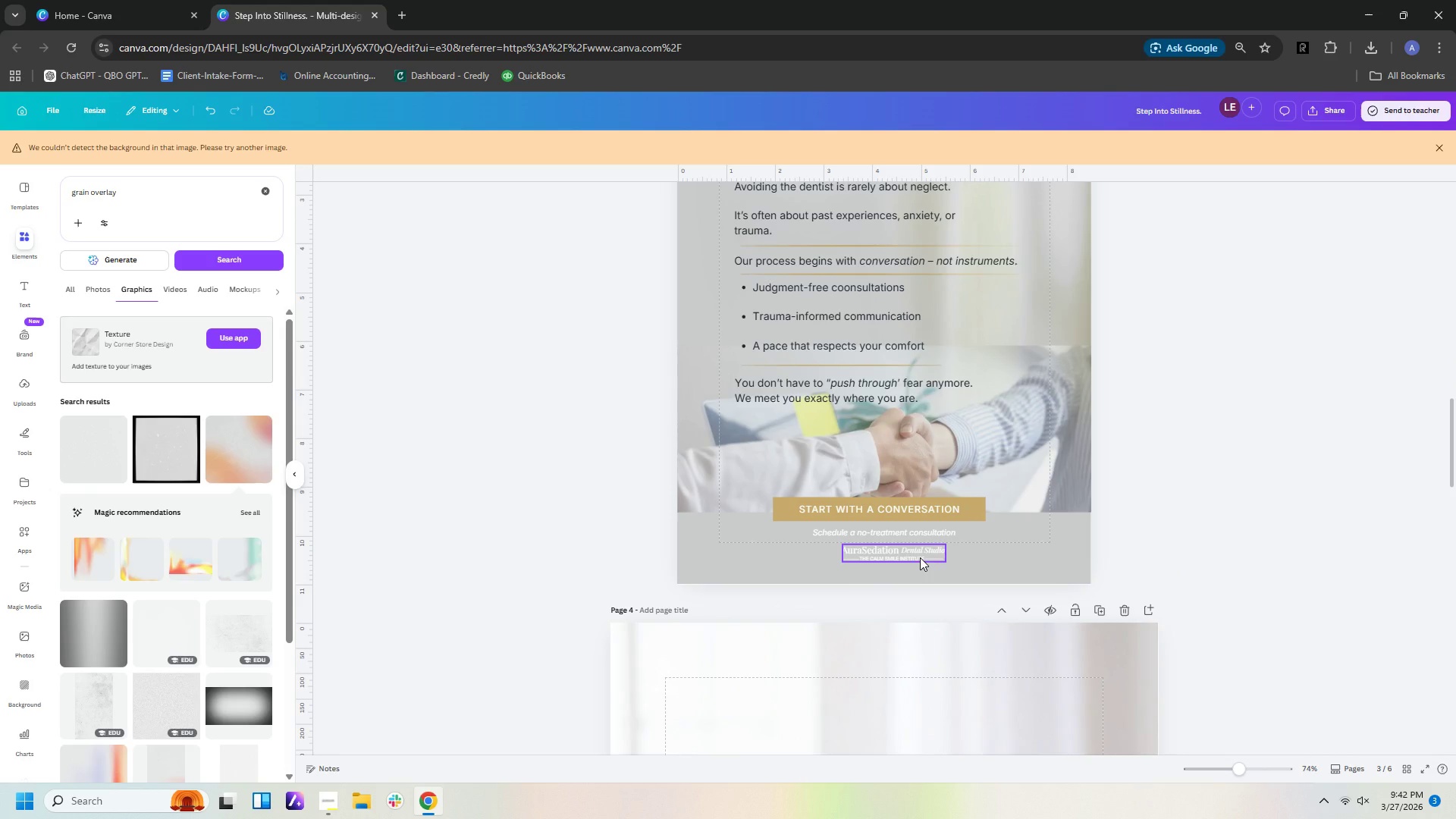 
left_click([920, 557])
 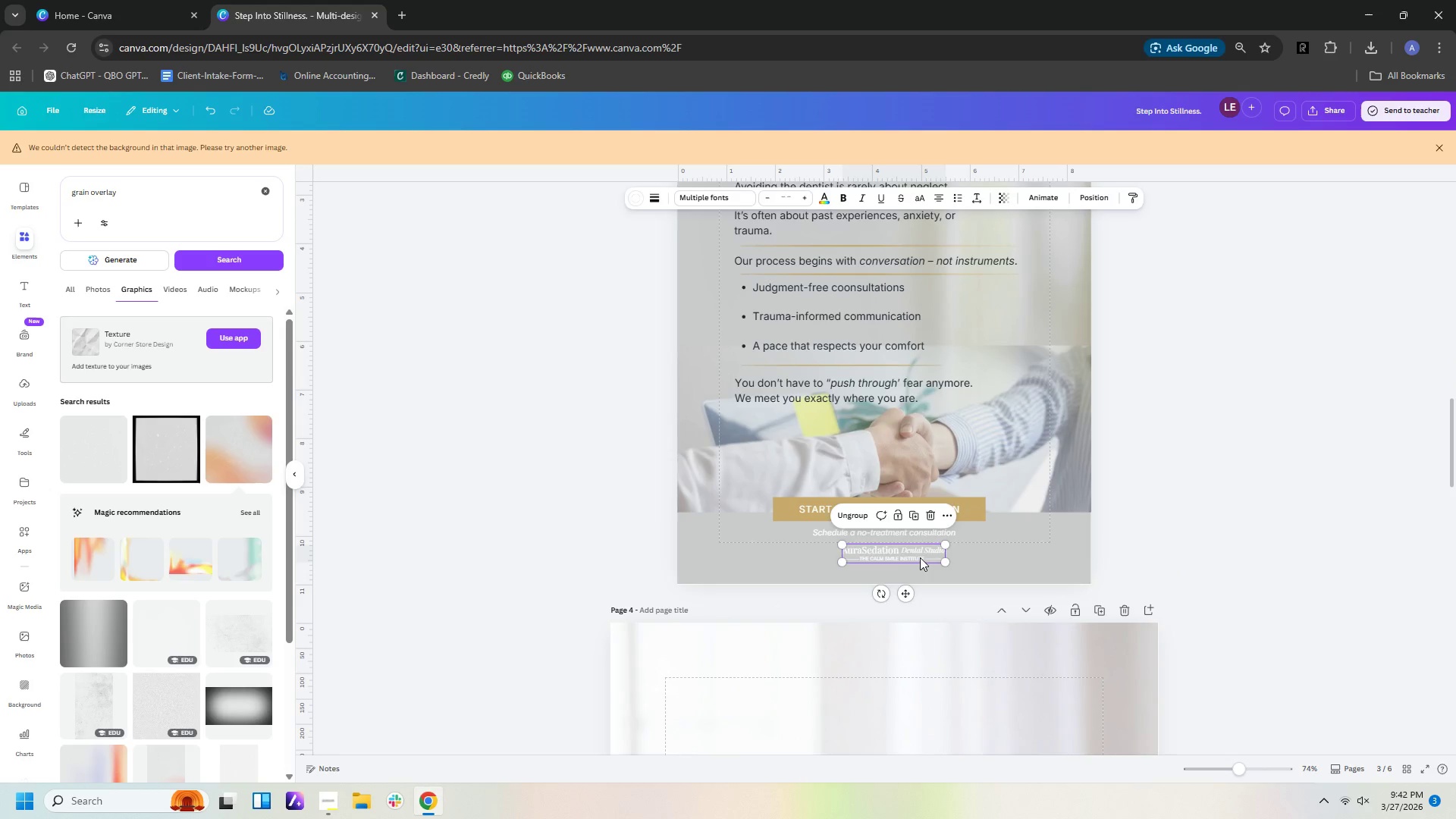 
key(Delete)
 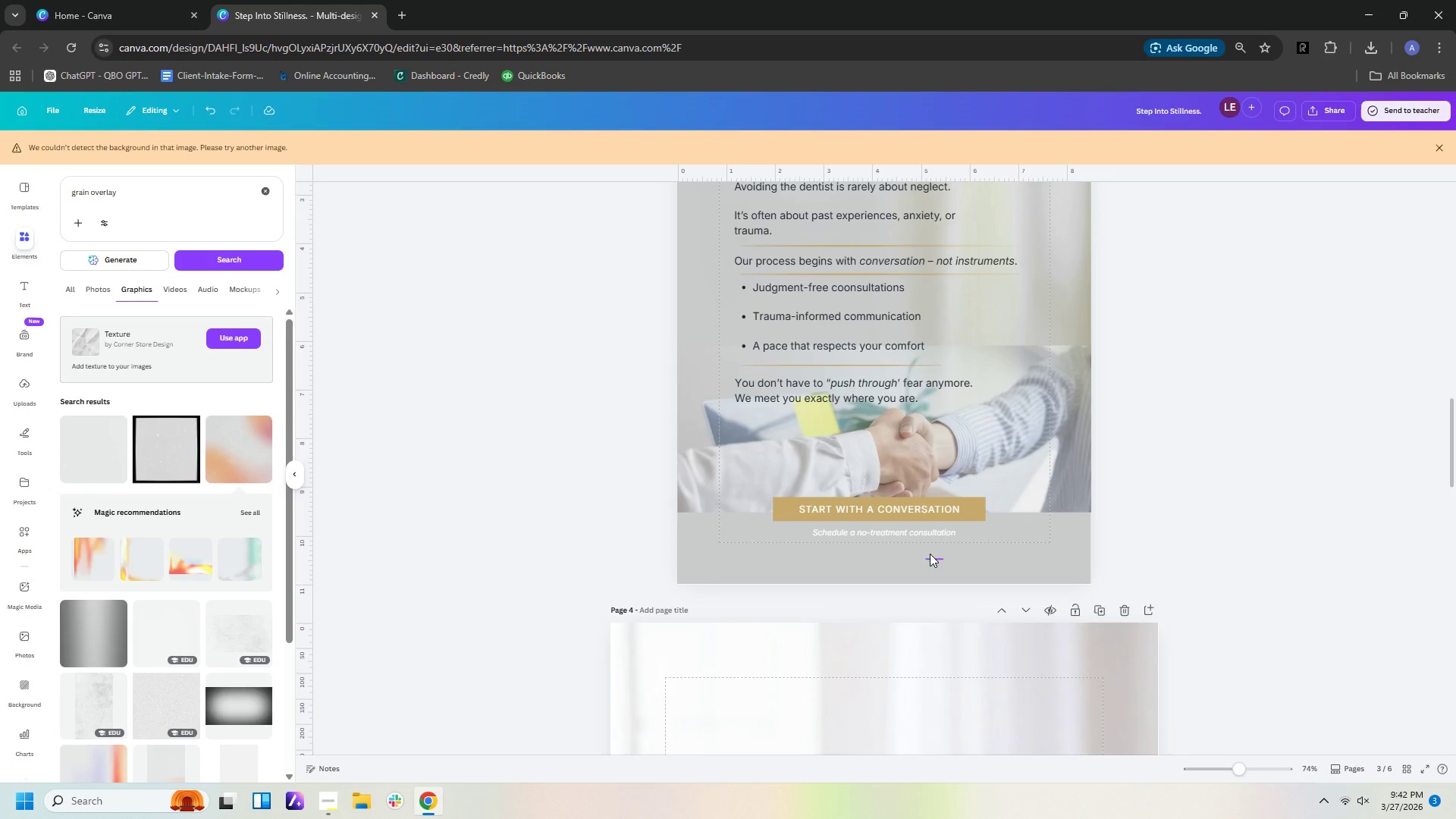 
left_click([930, 559])
 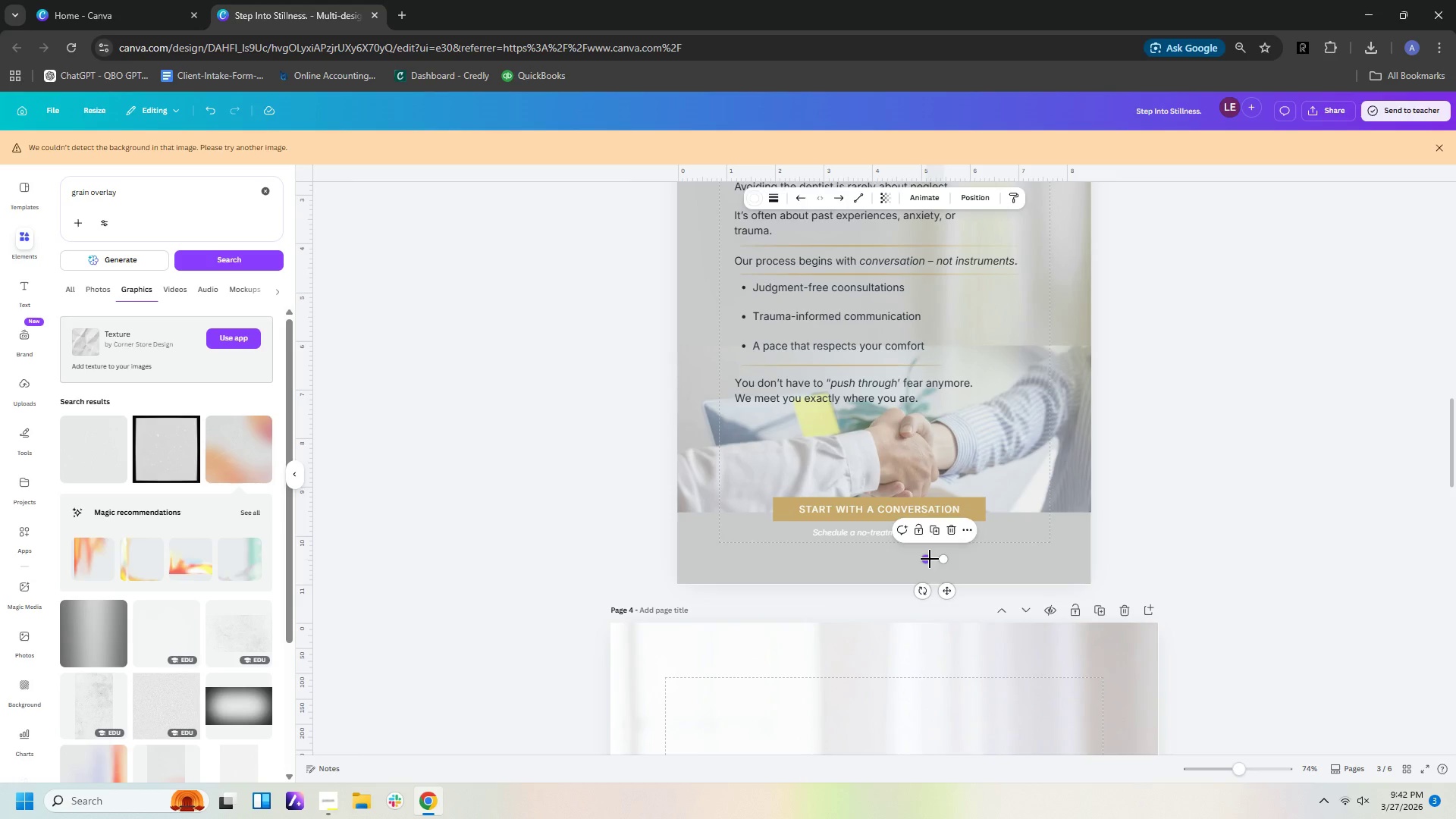 
key(Delete)
 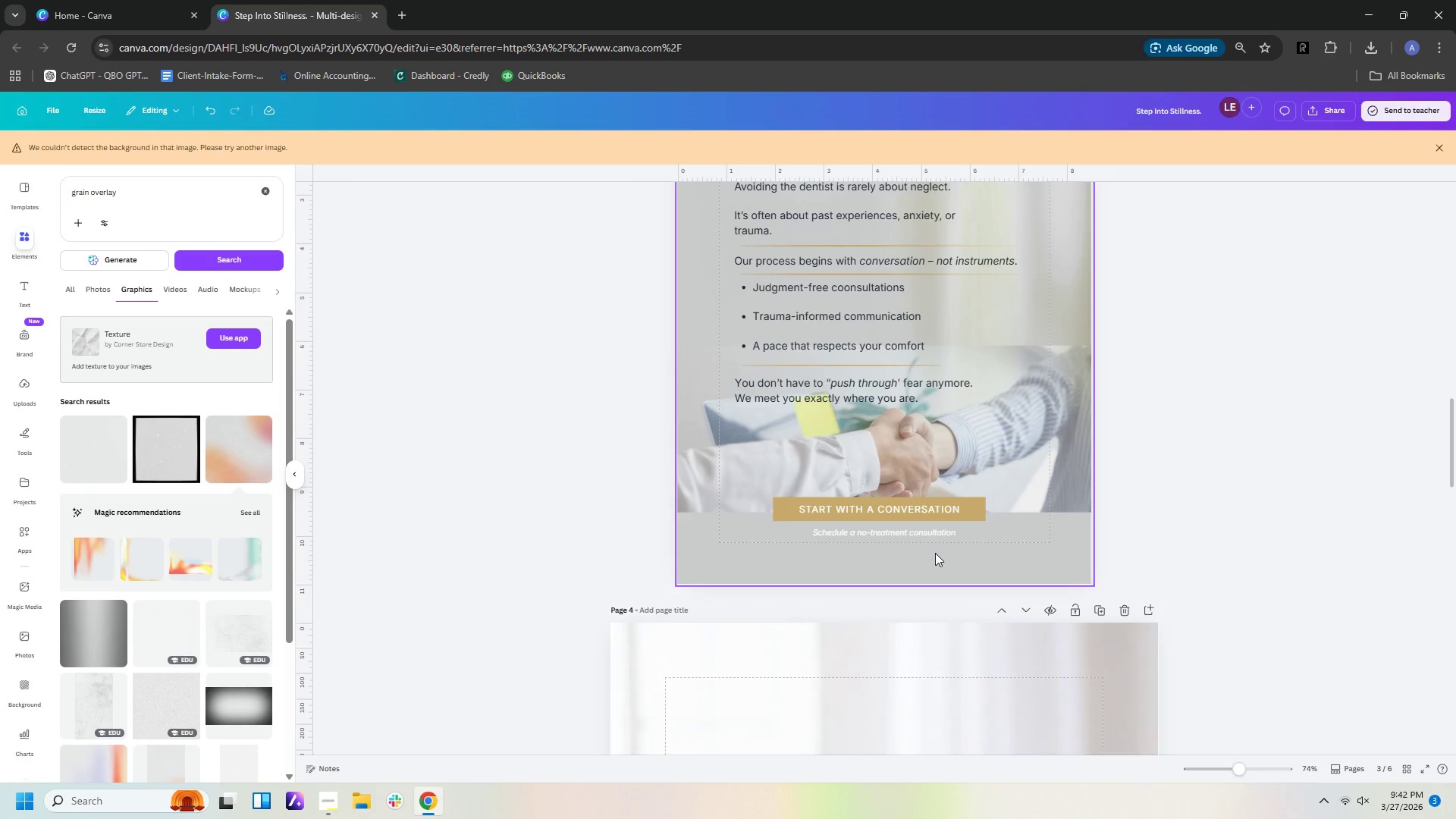 
scroll: coordinate [943, 538], scroll_direction: up, amount: 8.0
 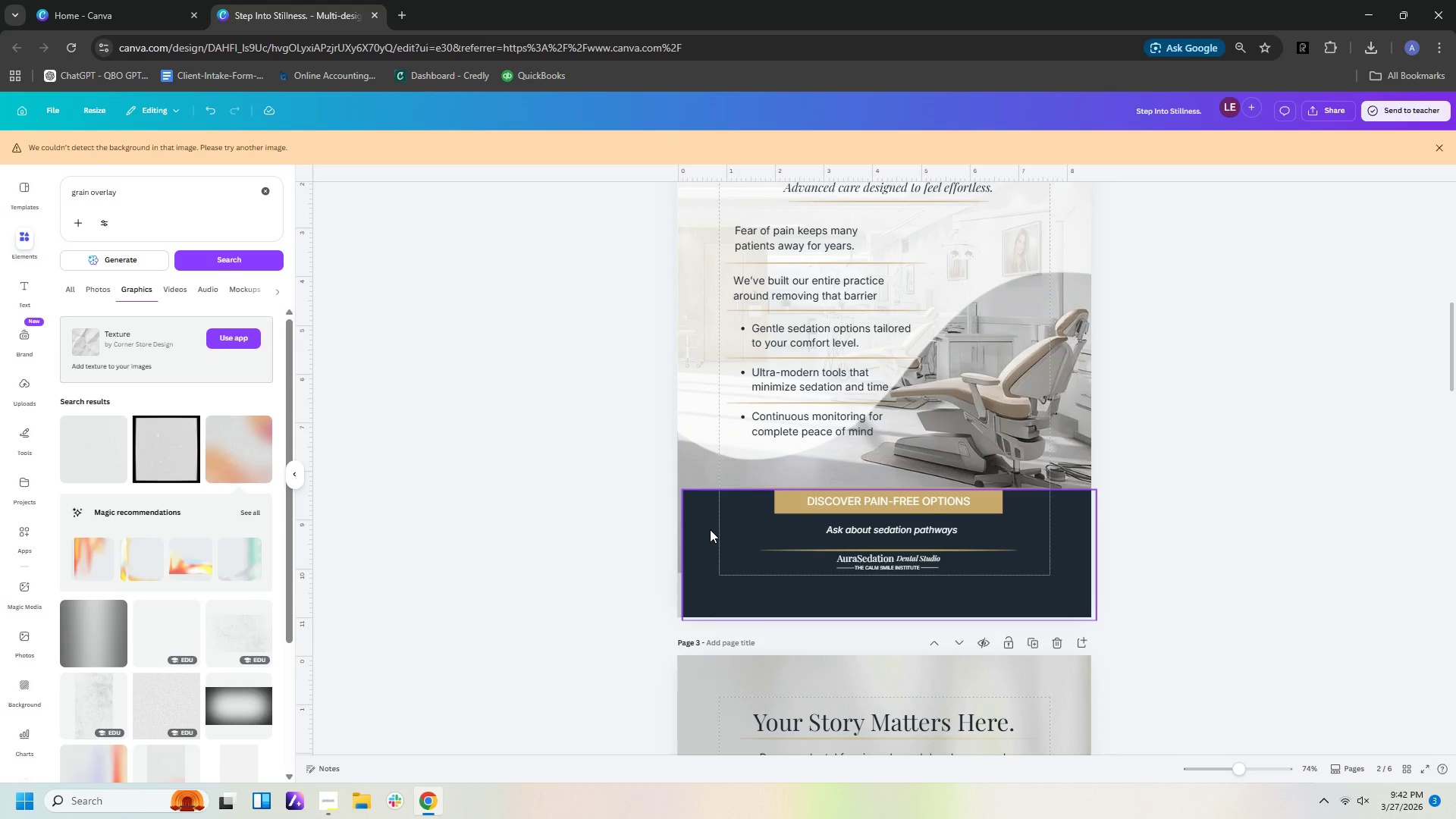 
left_click([710, 529])
 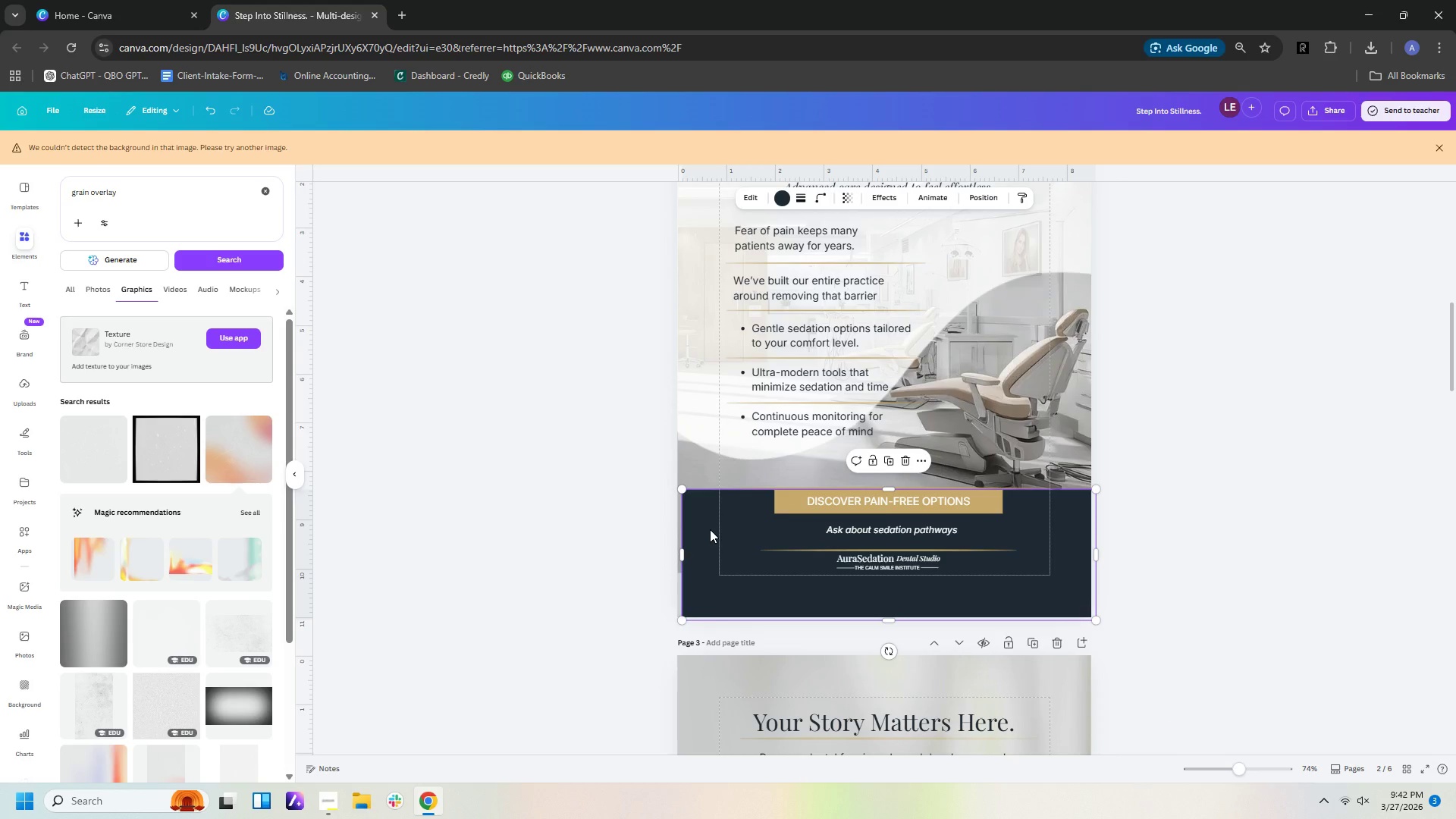 
key(ArrowLeft)
 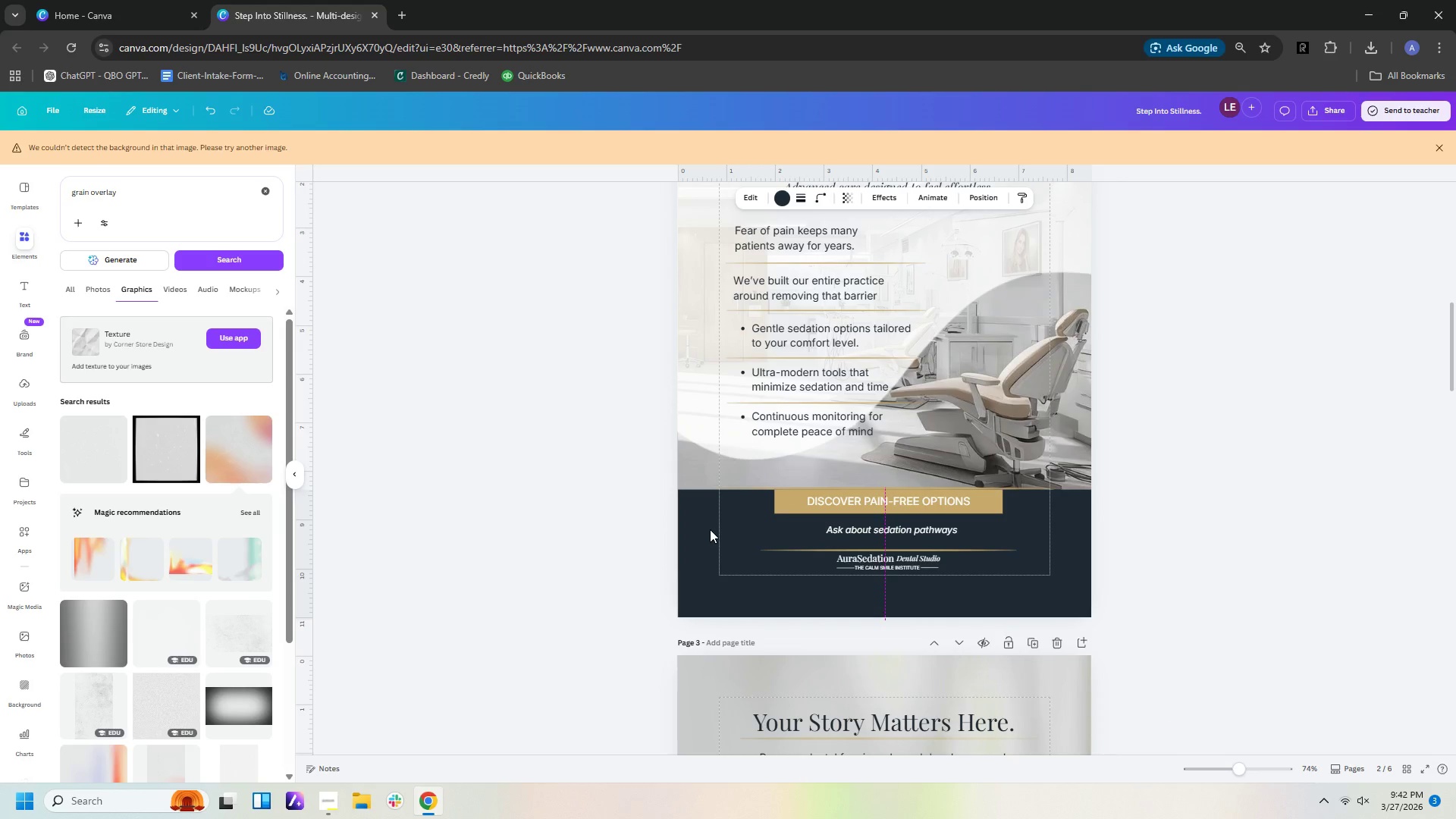 
key(ArrowLeft)
 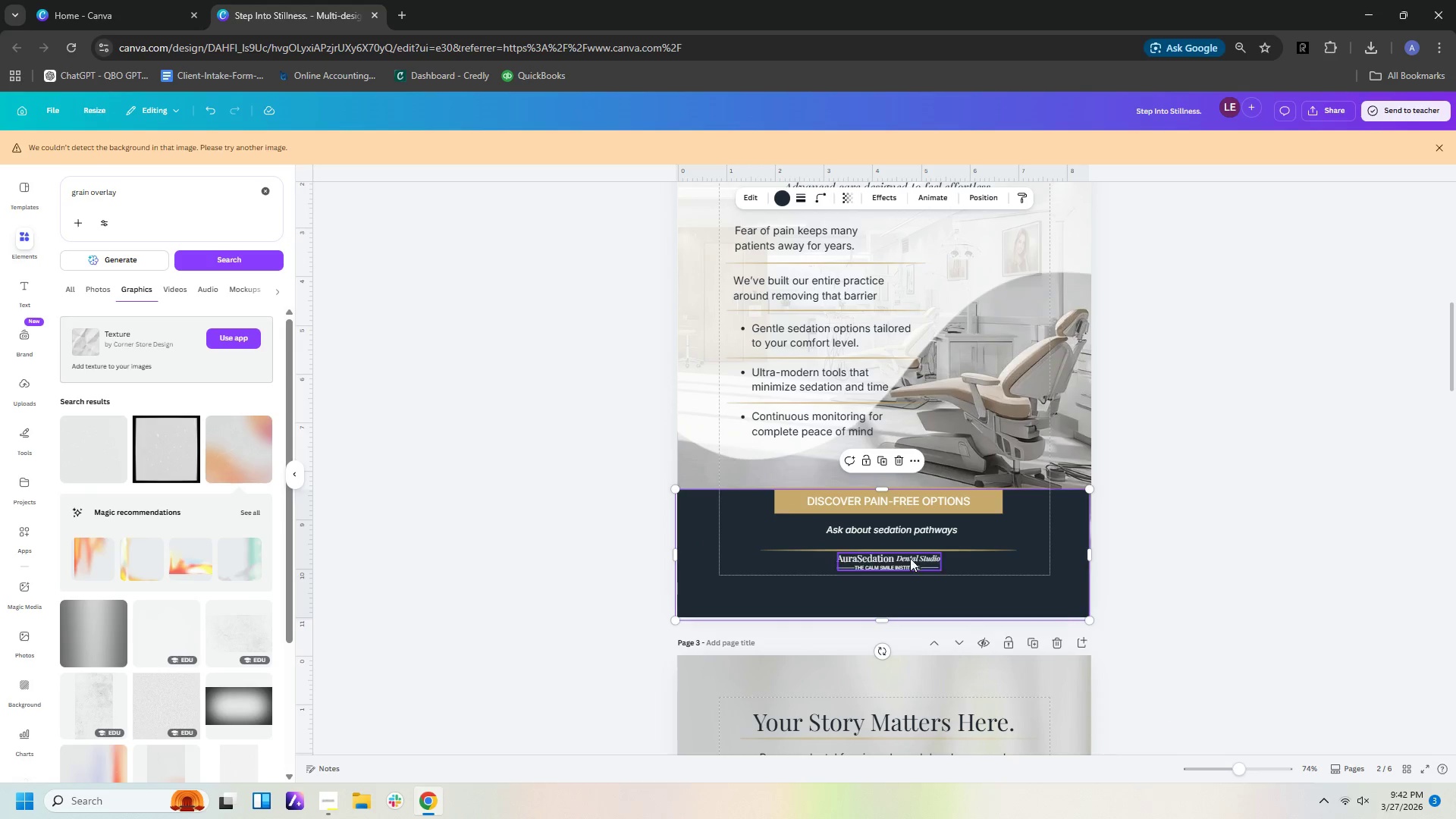 
left_click([1193, 570])
 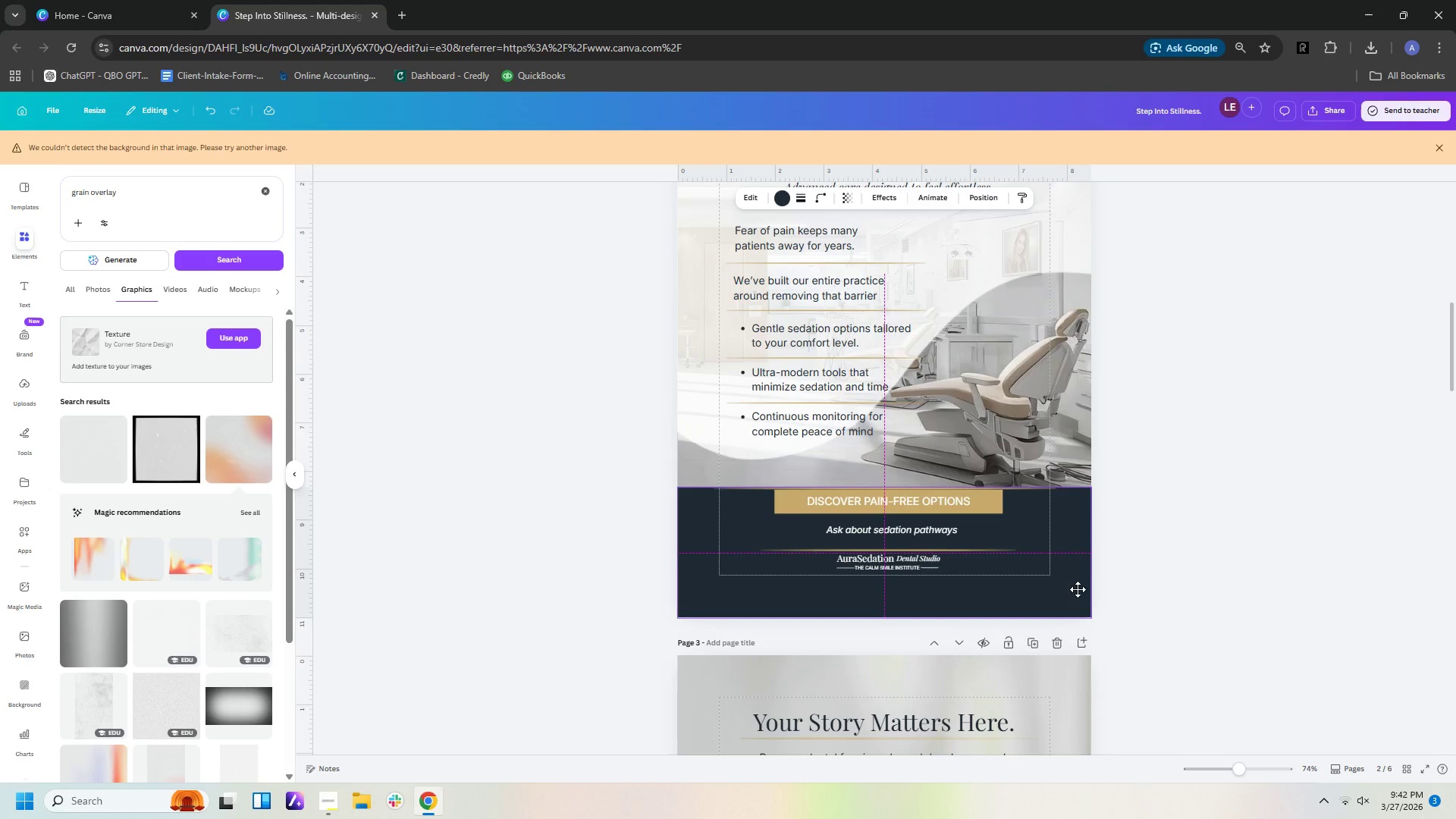 
left_click([1194, 604])
 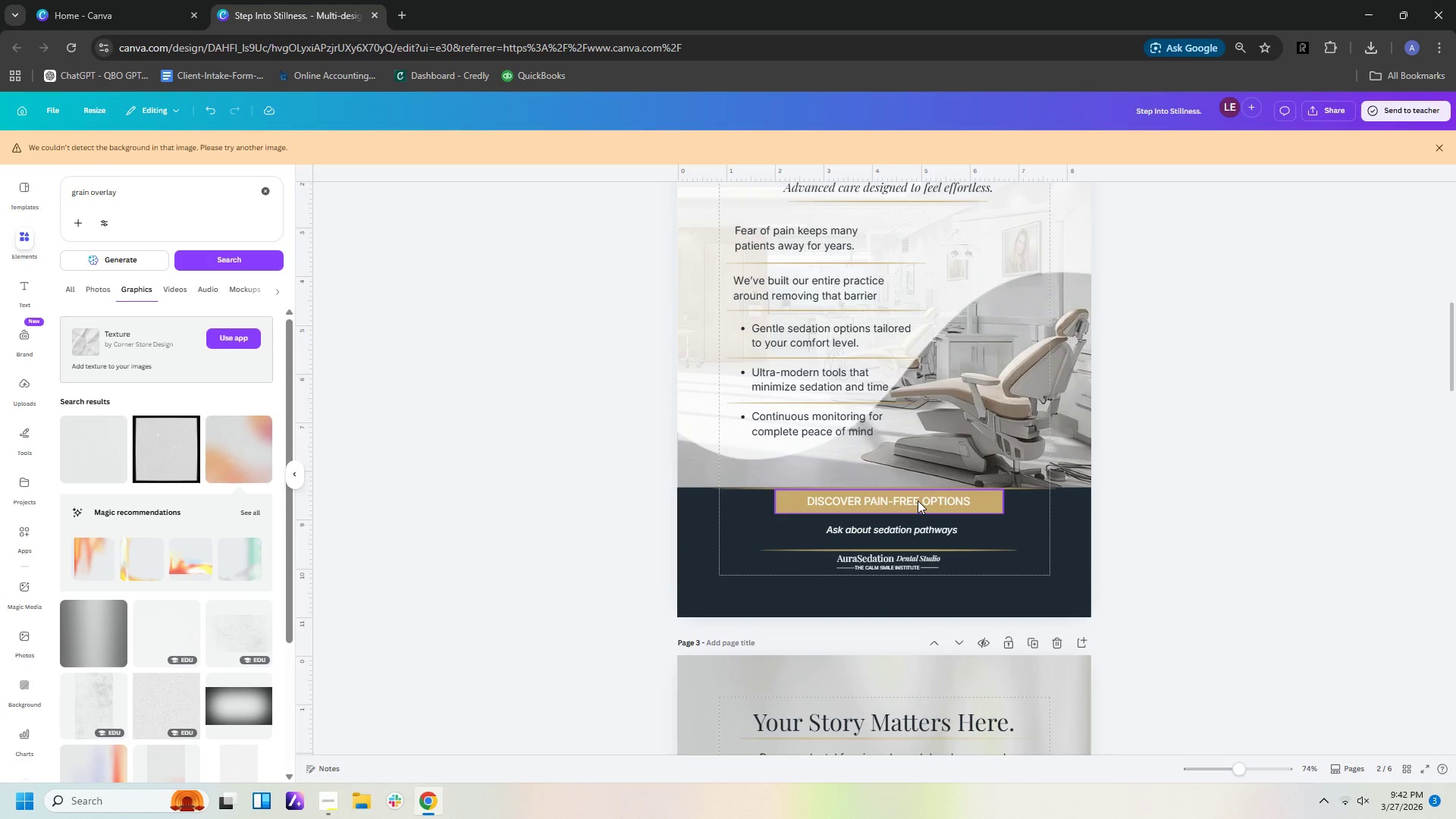 
left_click([1179, 573])
 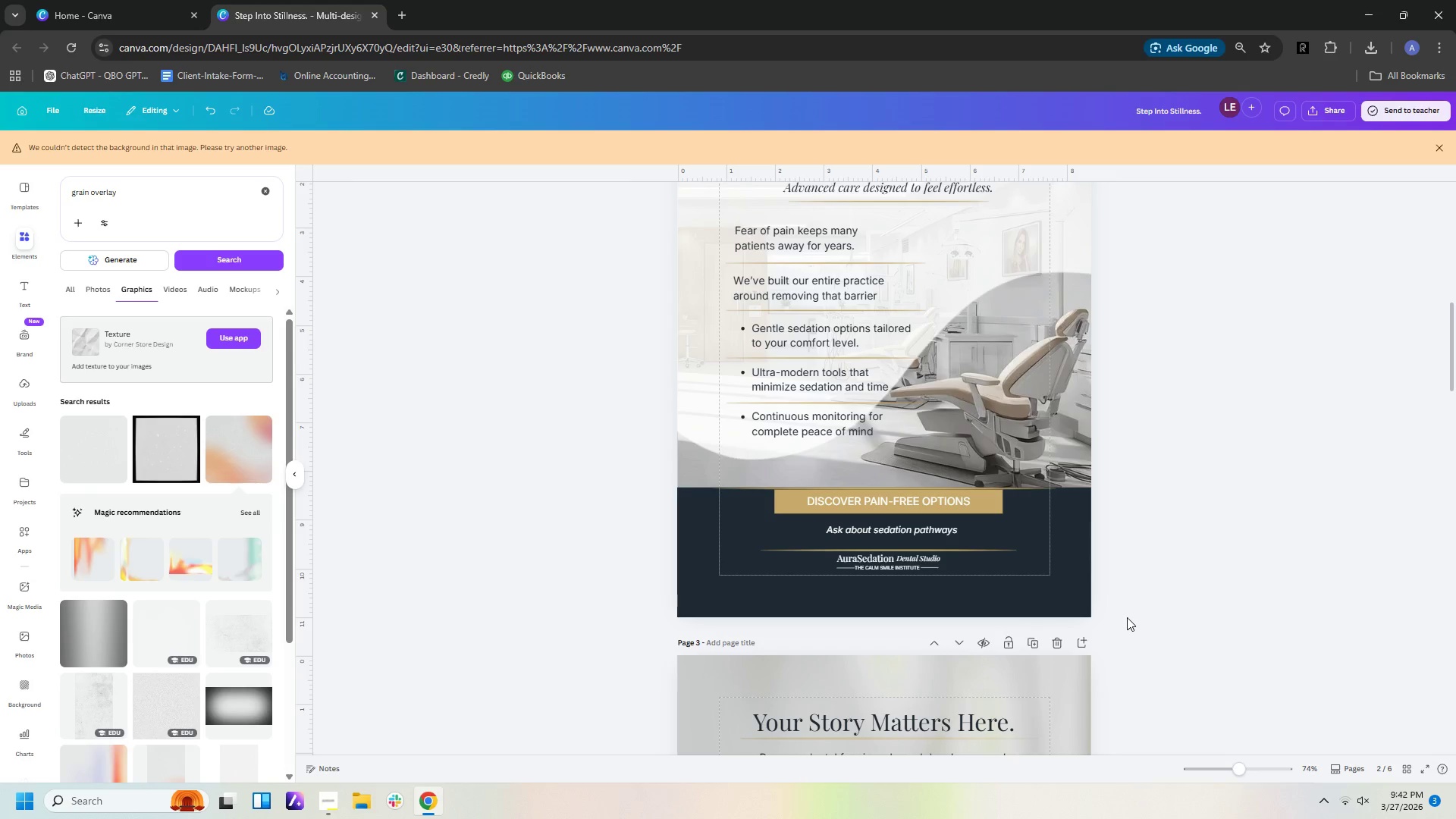 
left_click_drag(start_coordinate=[1137, 620], to_coordinate=[728, 494])
 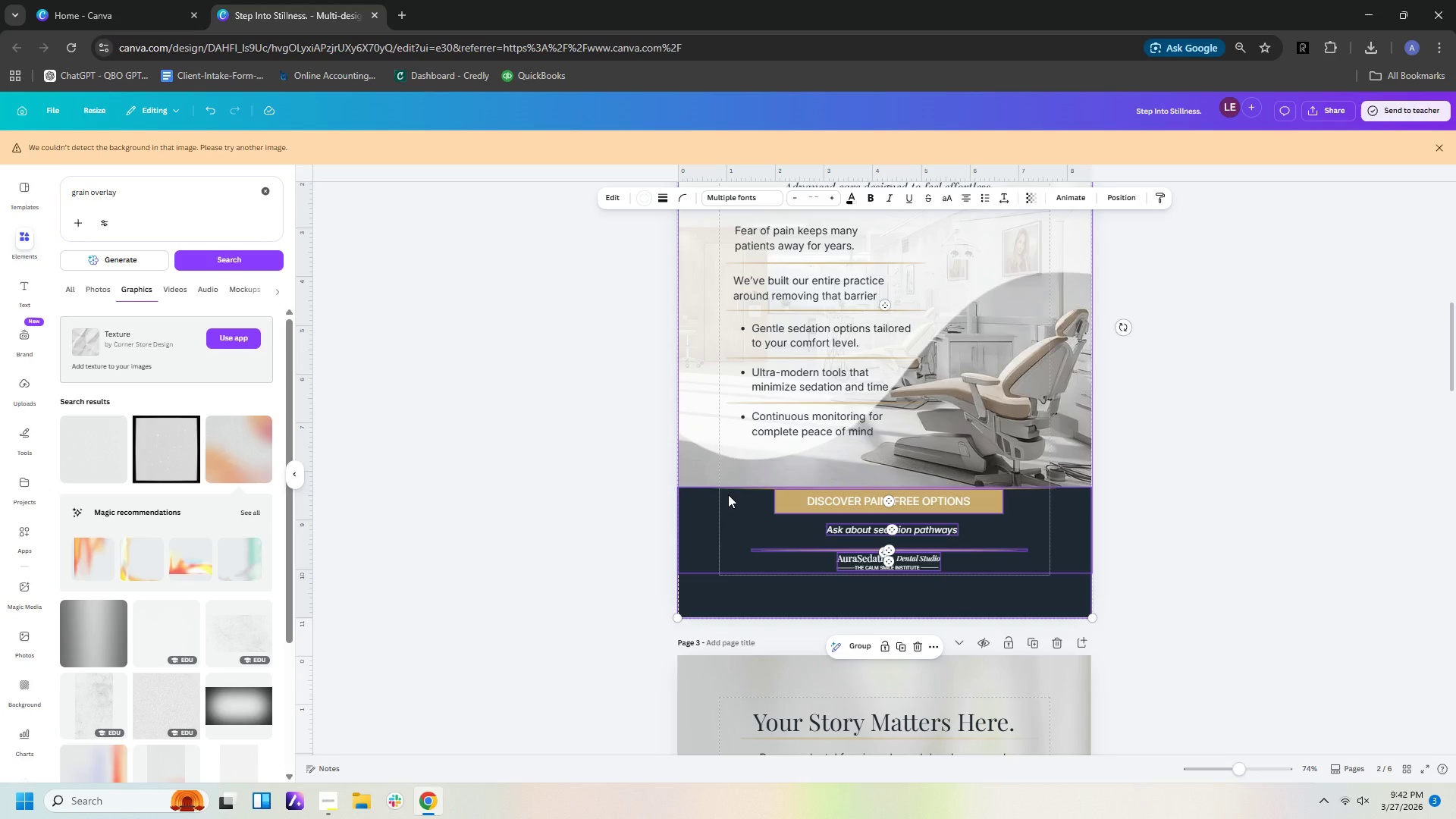 
key(Control+C)
 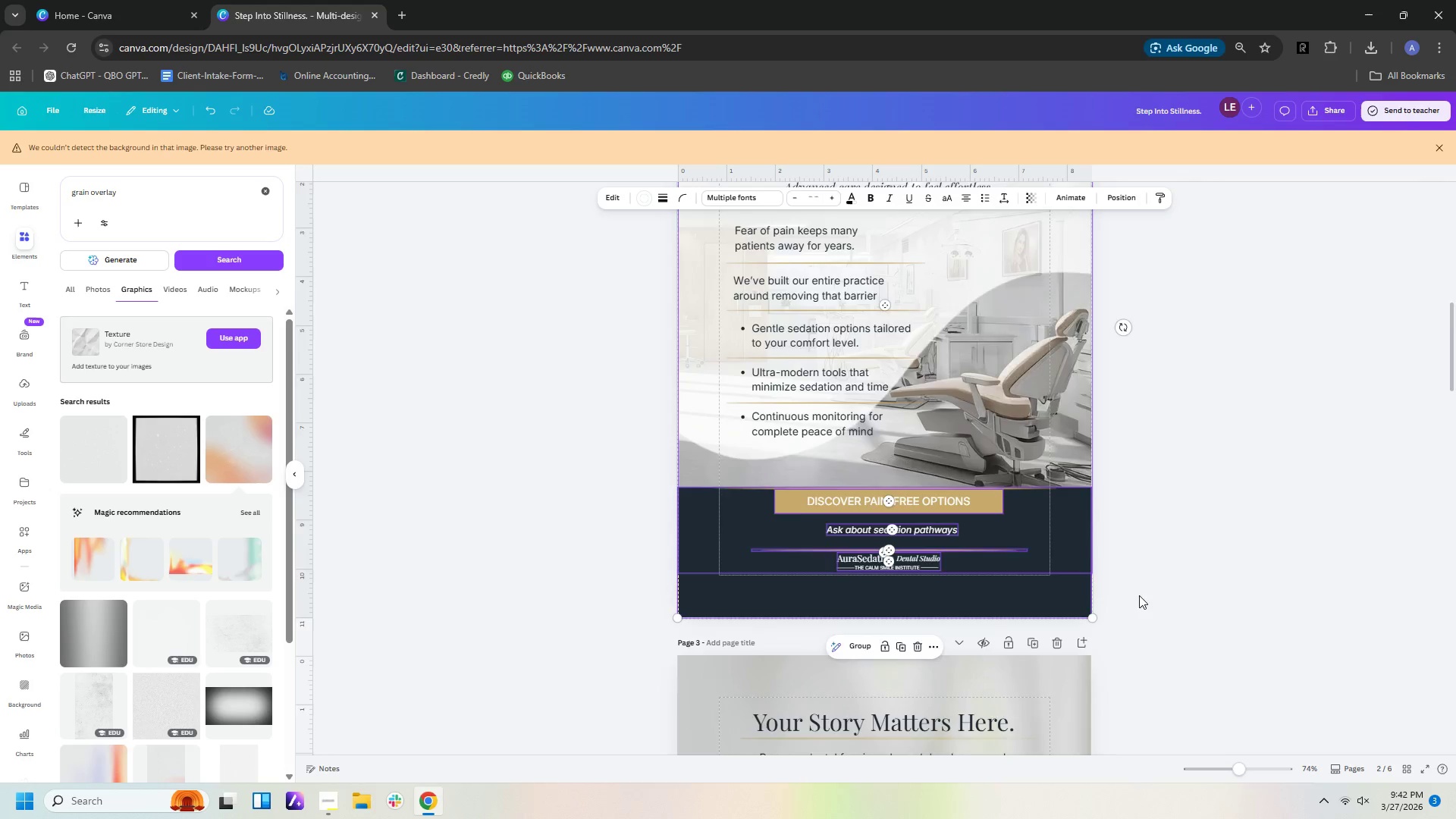 
scroll: coordinate [1159, 617], scroll_direction: down, amount: 9.0
 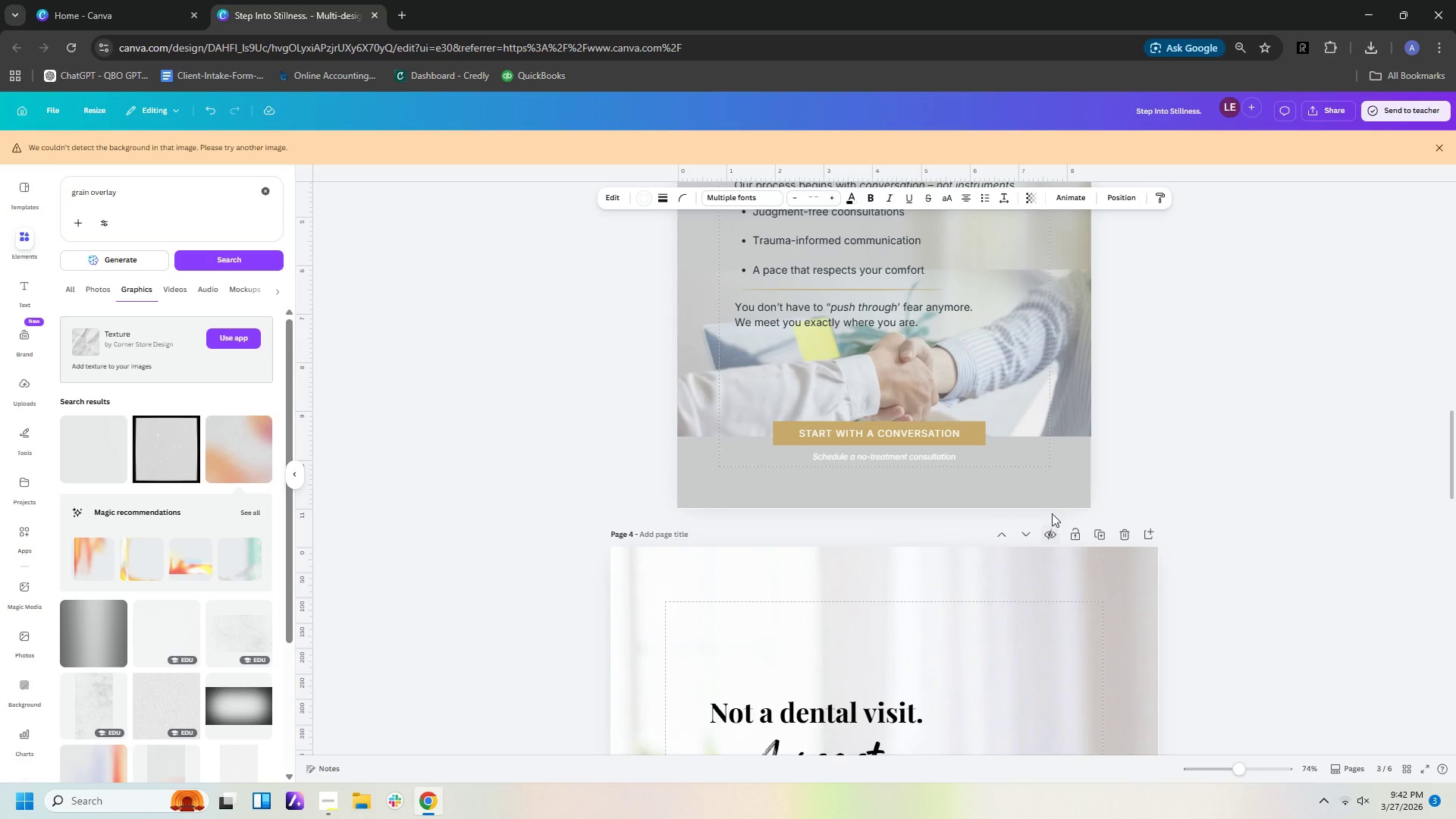 
left_click([1054, 488])
 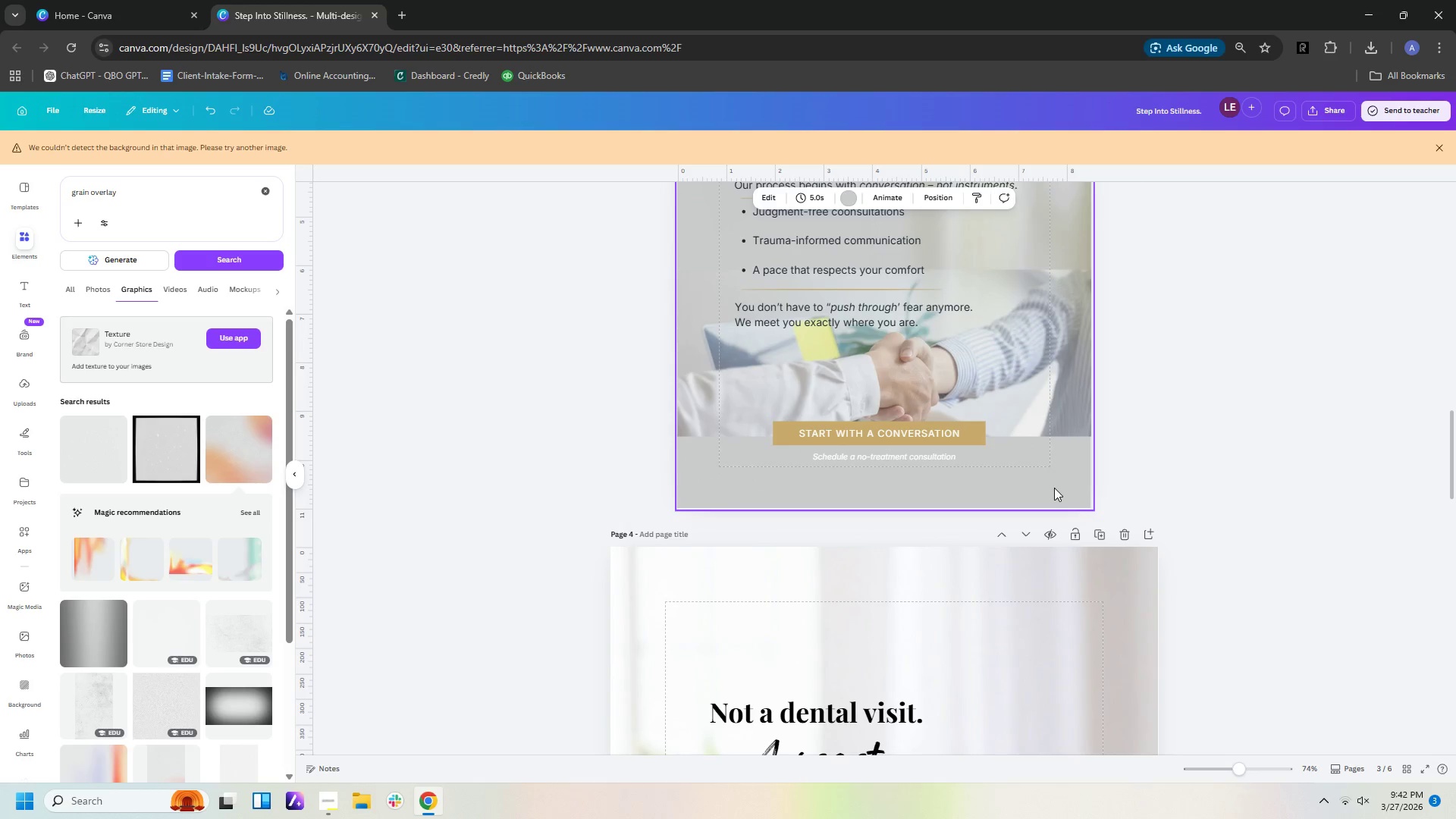 
key(Control+V)
 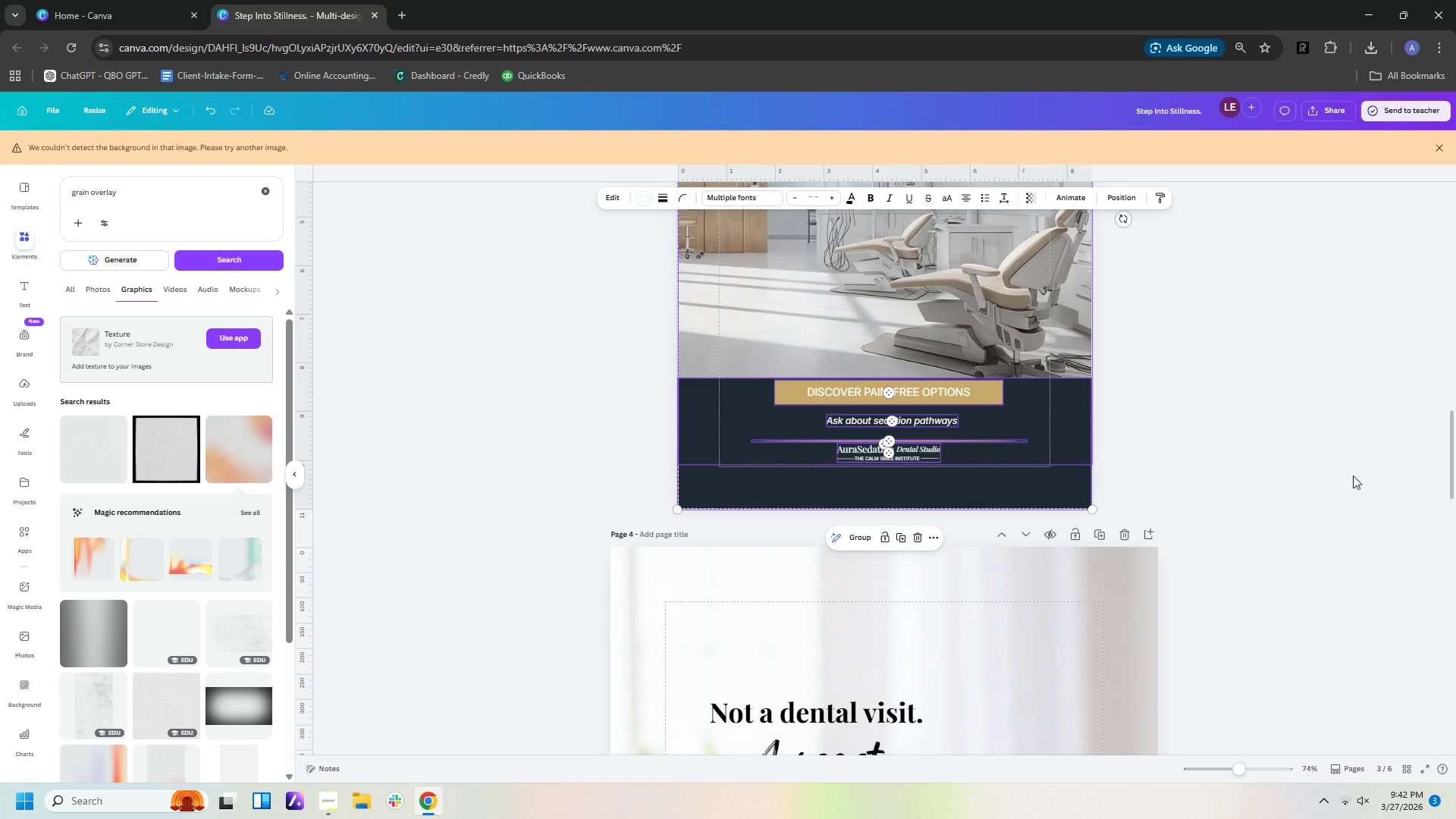 
scroll: coordinate [1323, 443], scroll_direction: up, amount: 4.0
 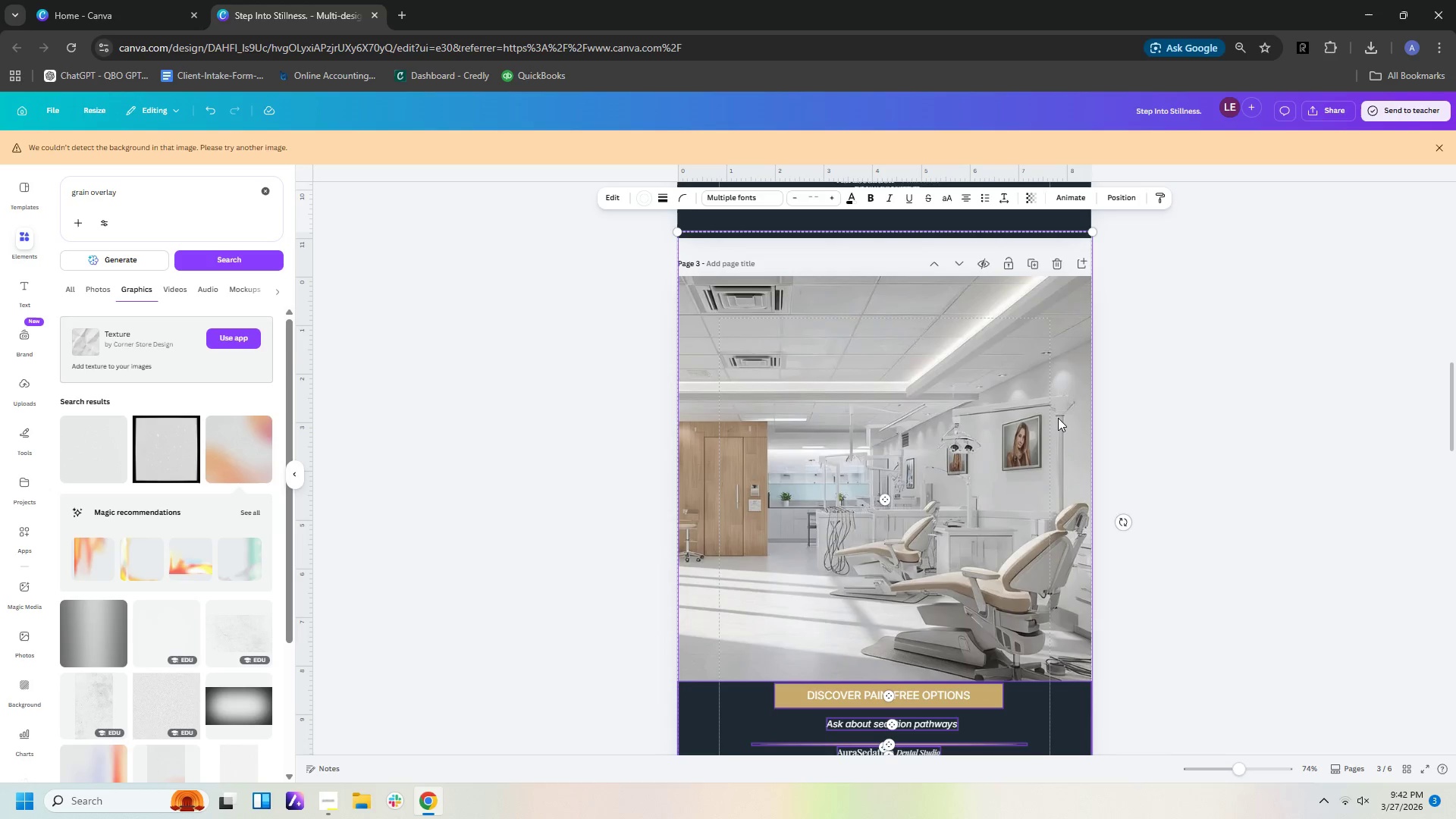 
left_click([1056, 417])
 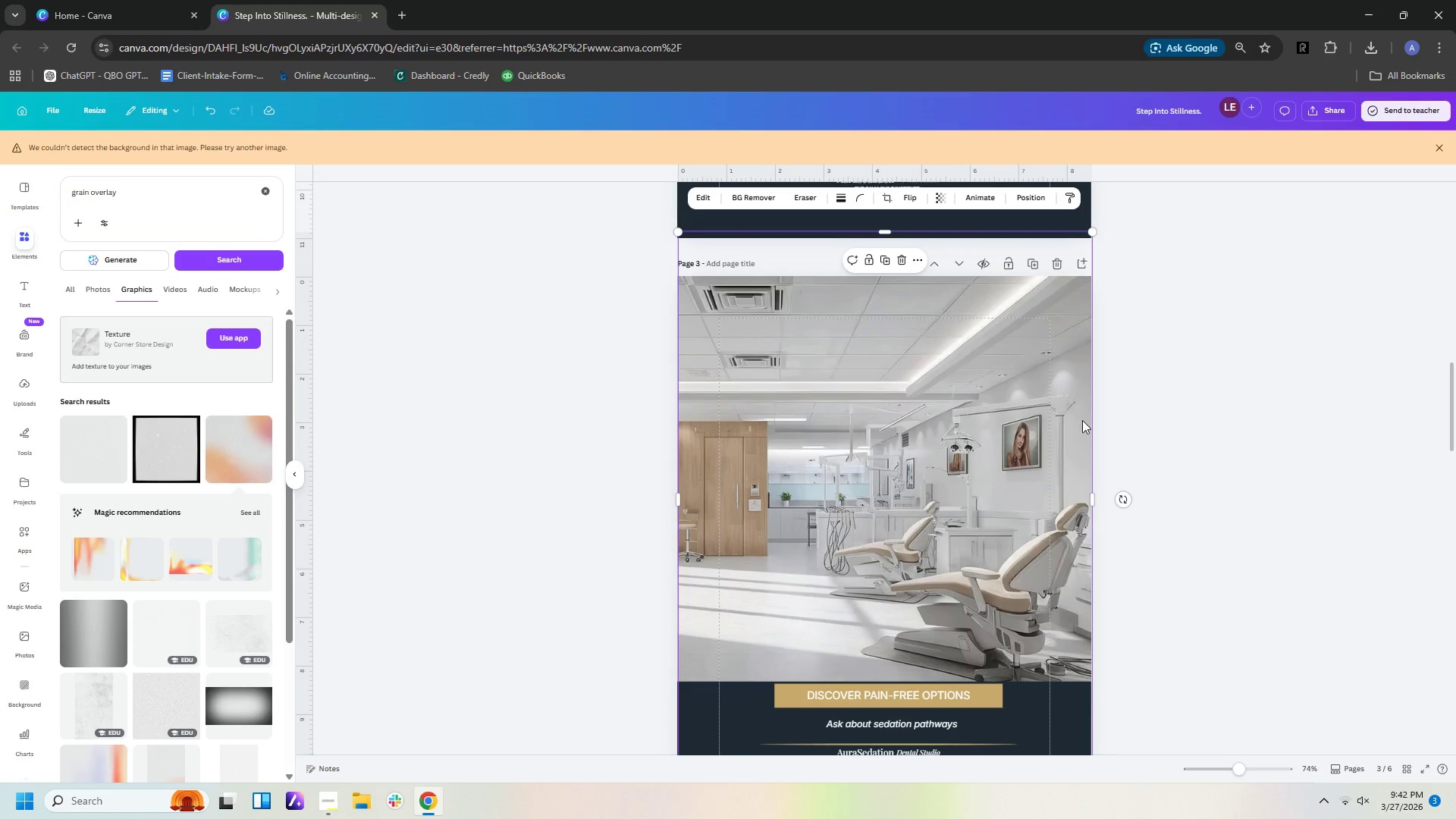 
left_click([1082, 420])
 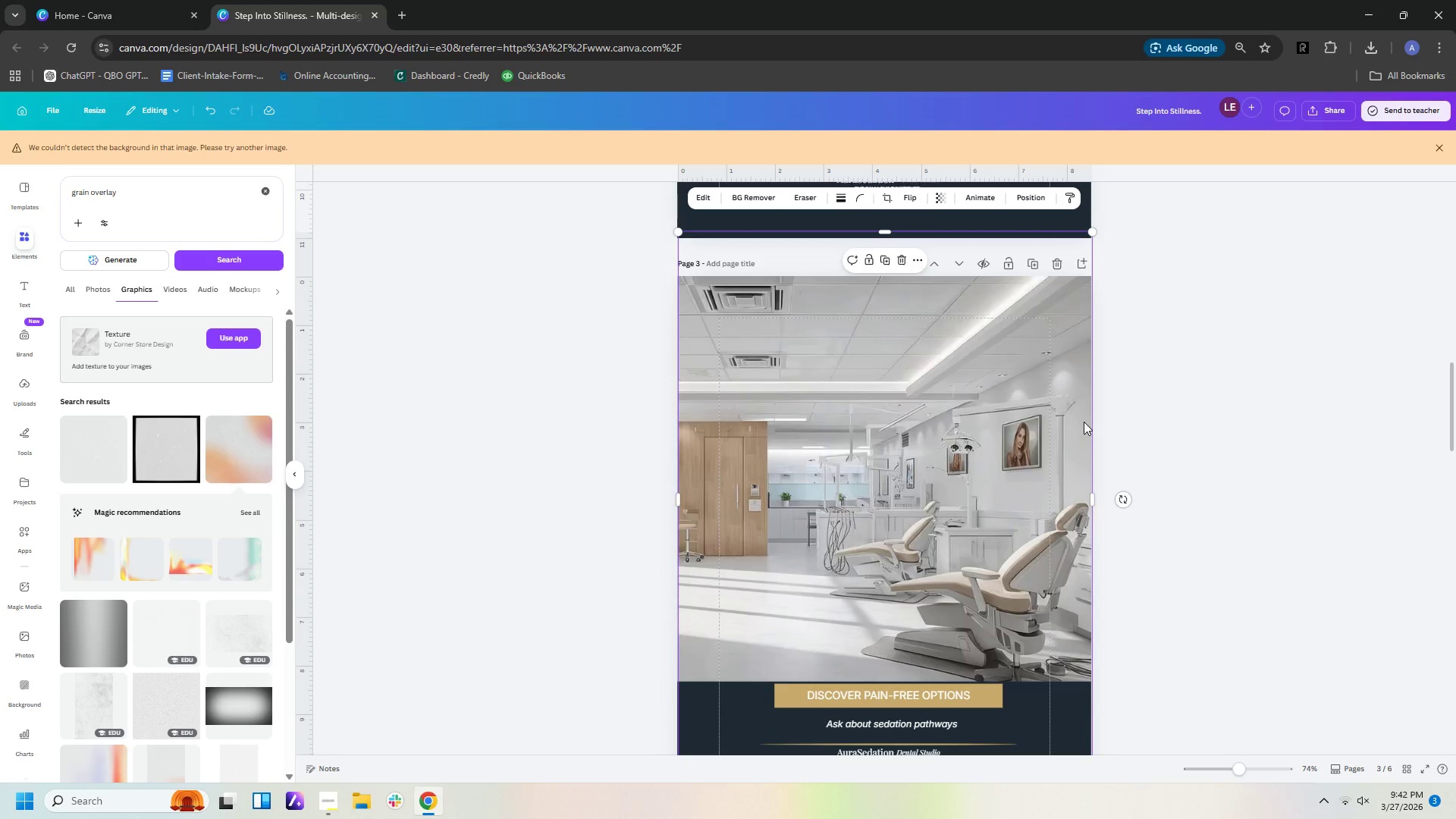 
key(Control+Delete)
 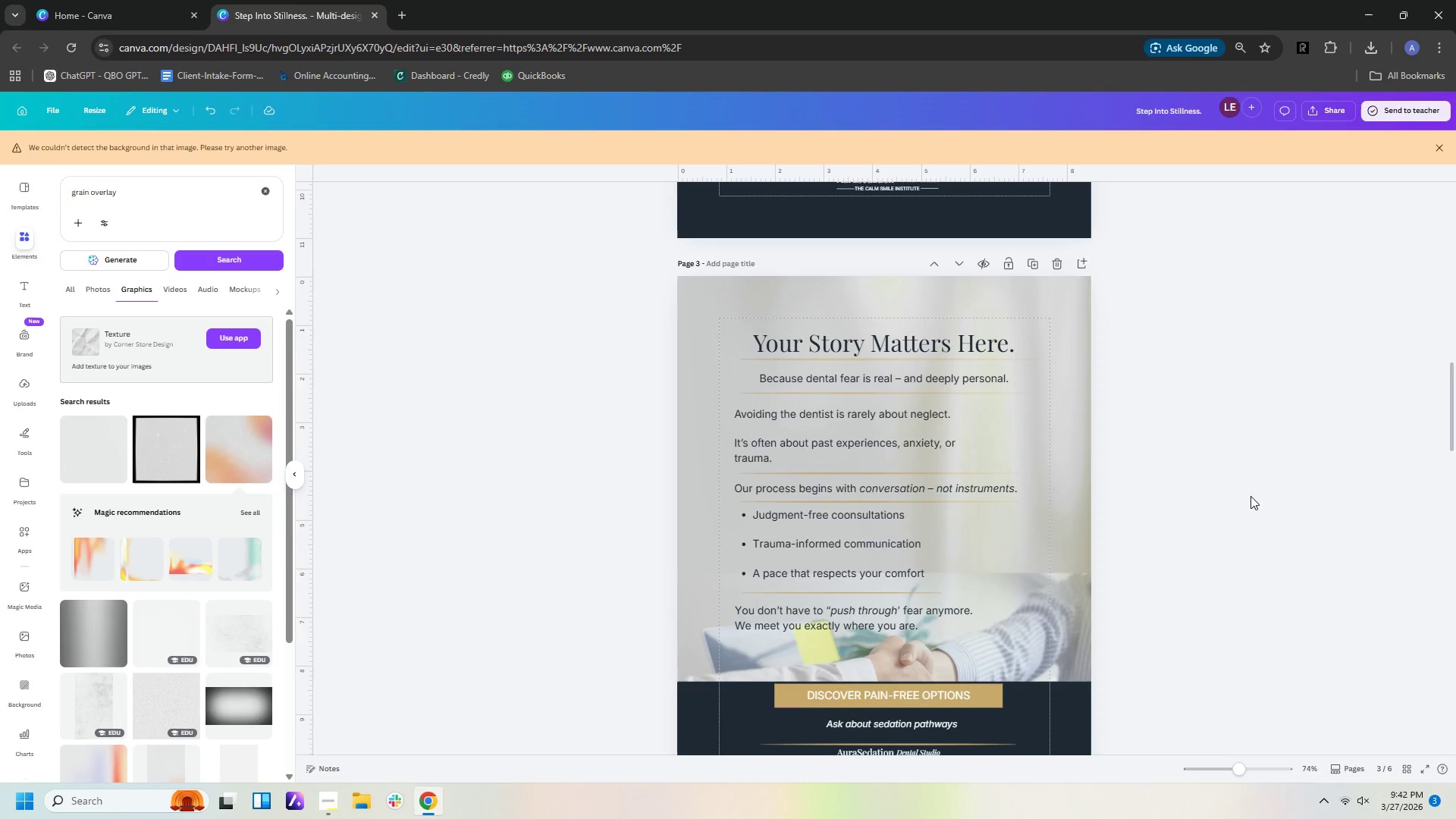 
scroll: coordinate [1251, 499], scroll_direction: down, amount: 2.0
 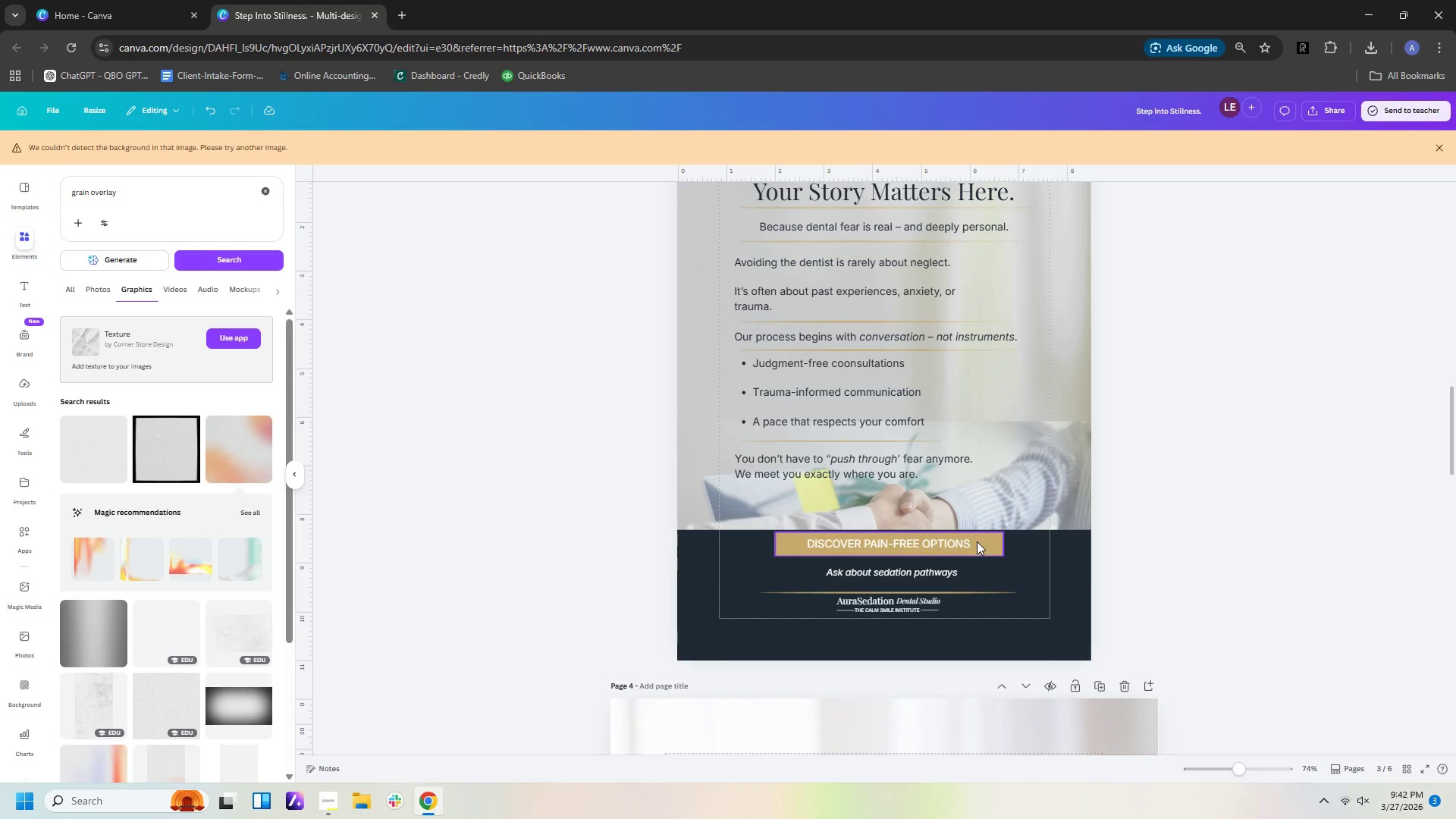 
scroll: coordinate [1221, 541], scroll_direction: up, amount: 5.0
 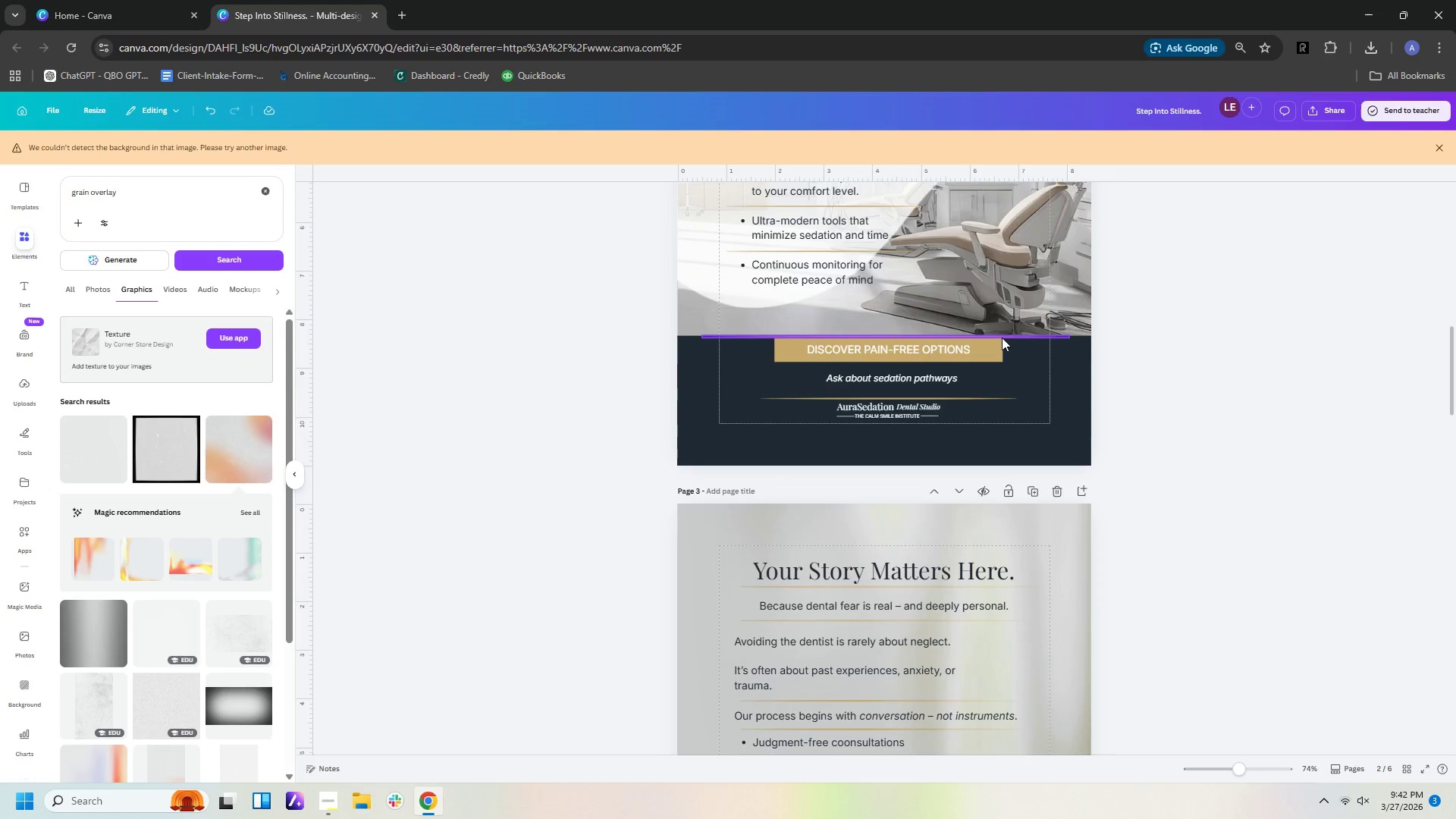 
left_click([1002, 337])
 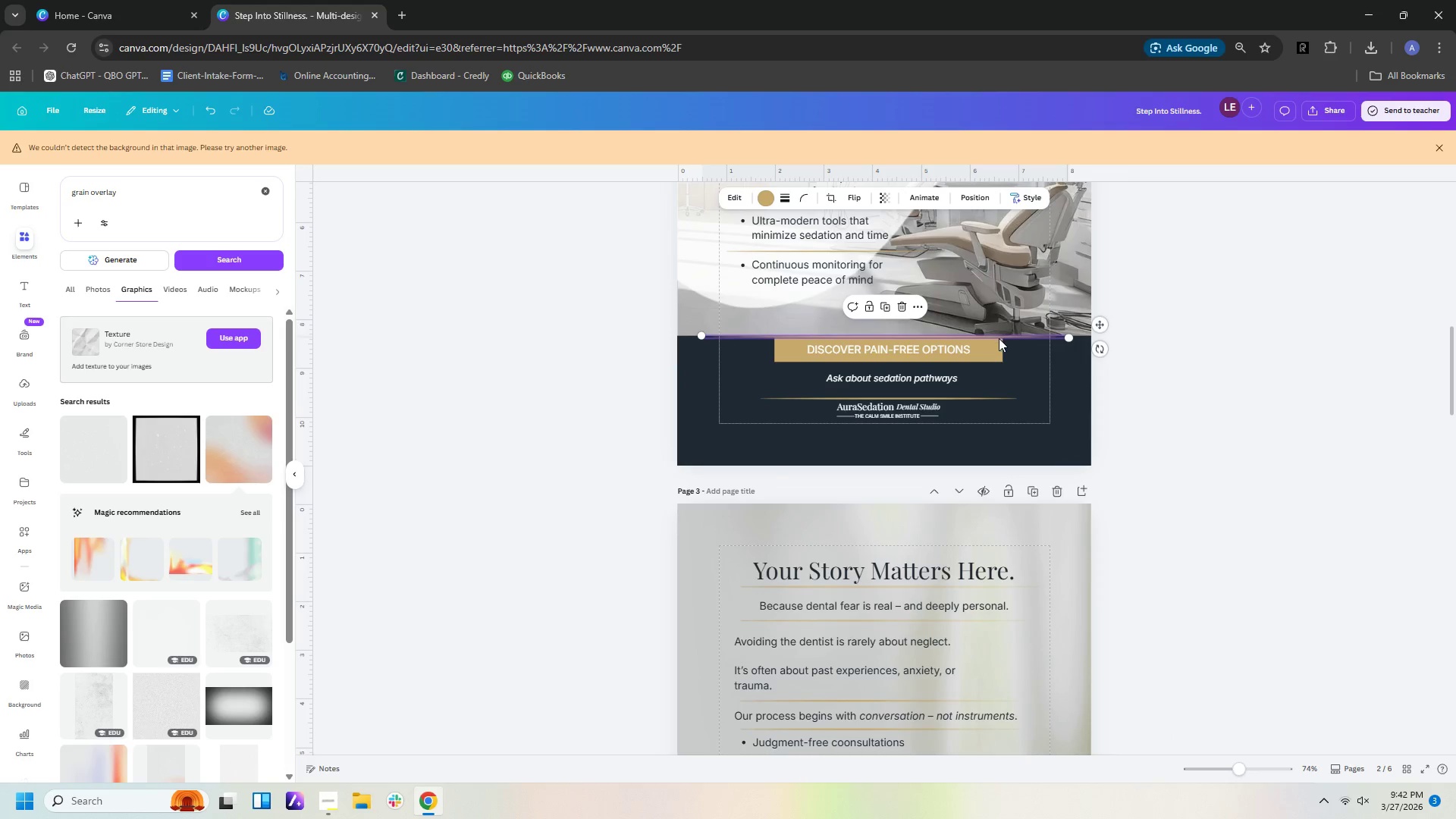 
key(Control+C)
 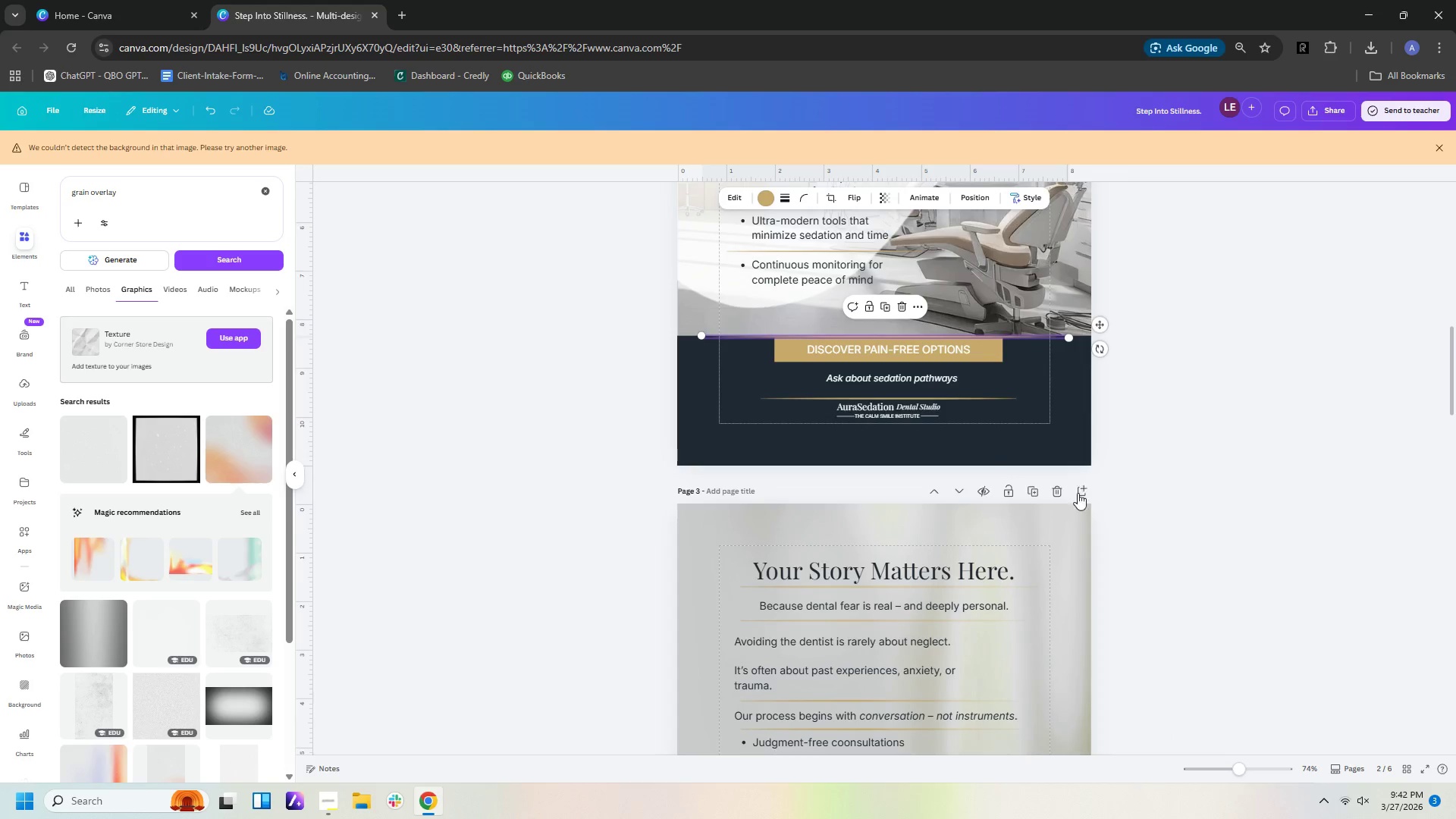 
scroll: coordinate [1076, 530], scroll_direction: down, amount: 5.0
 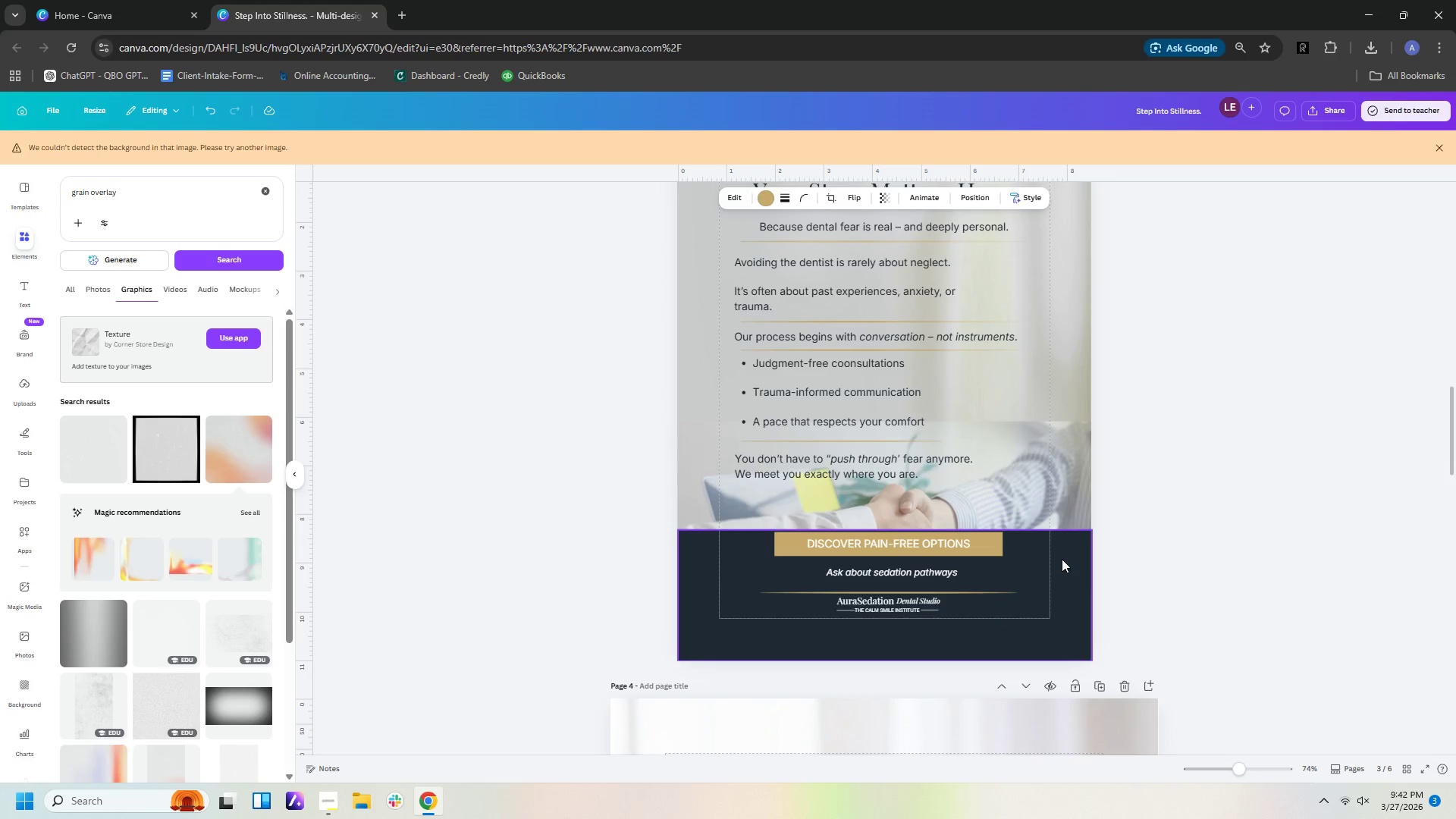 
left_click([1062, 559])
 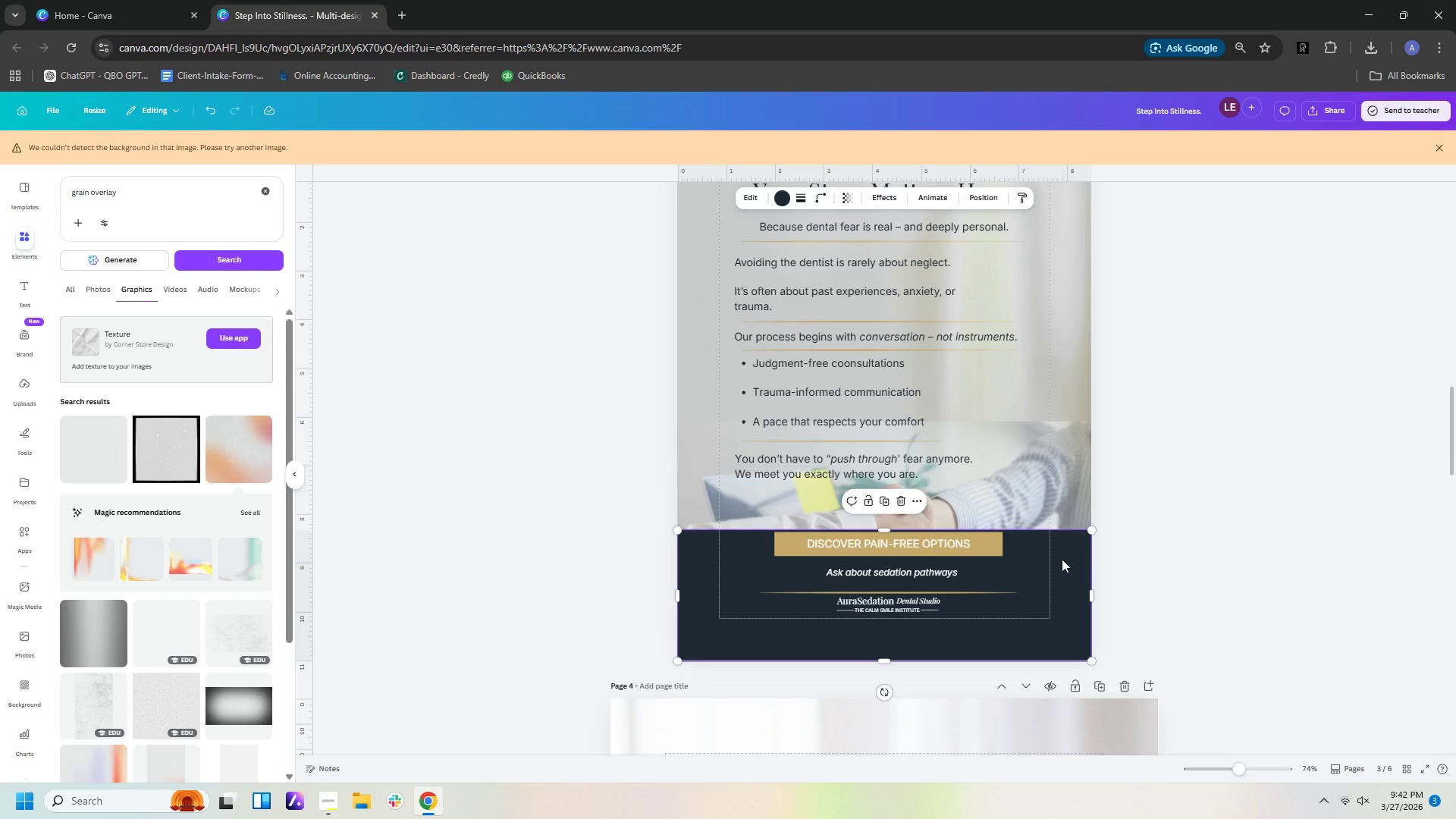 
key(Control+V)
 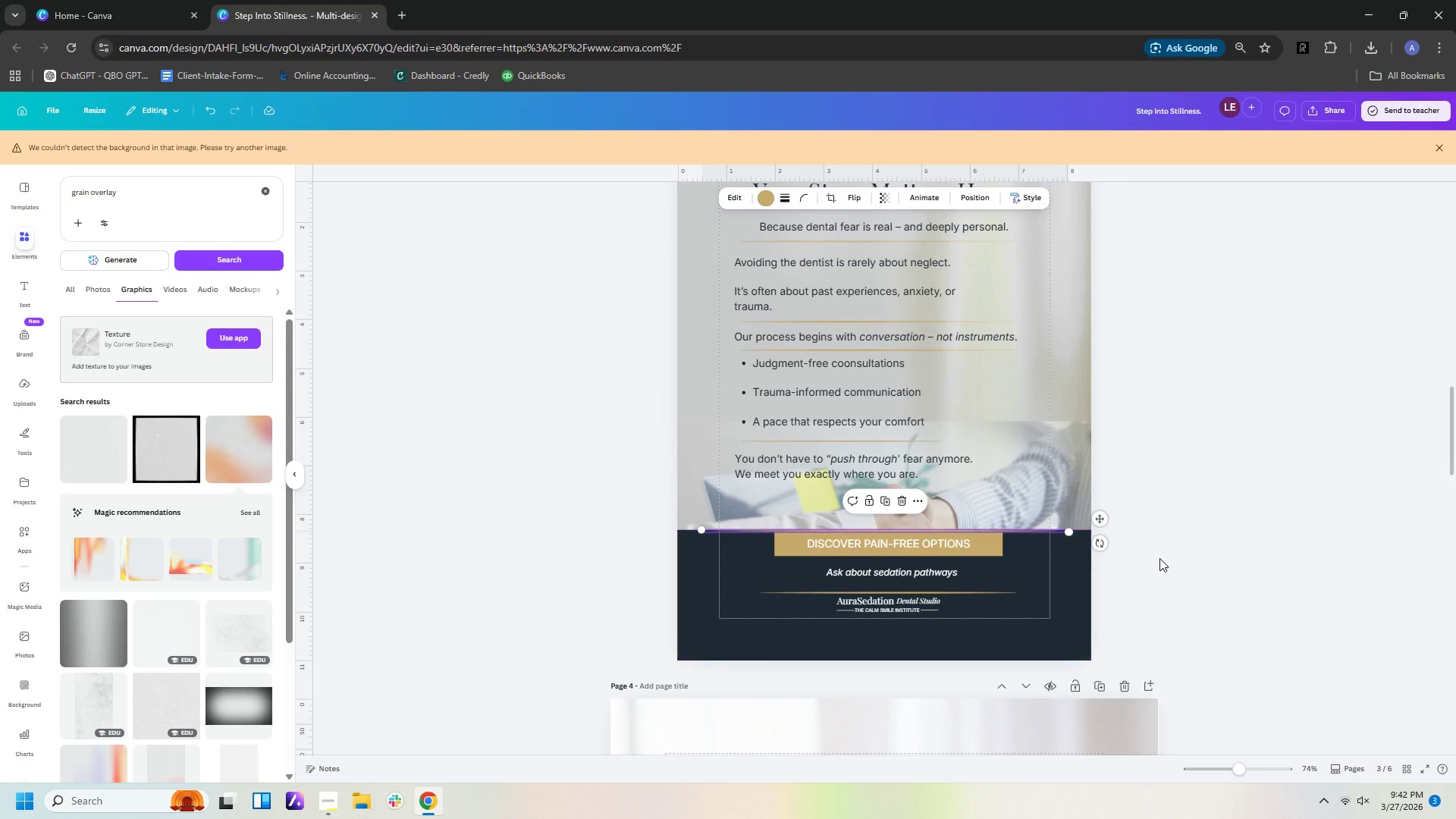 
left_click([1159, 558])
 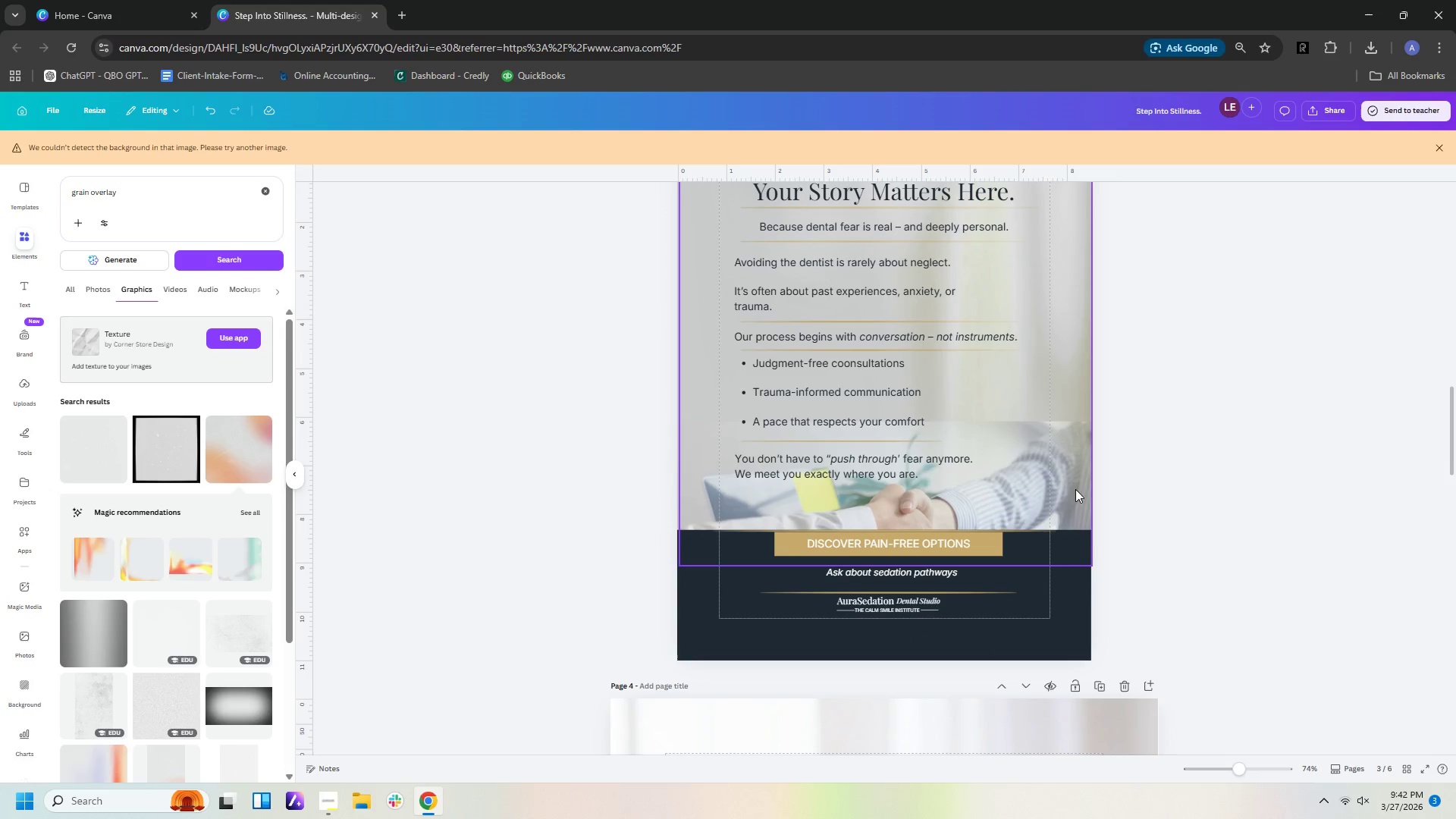 
left_click([1065, 489])
 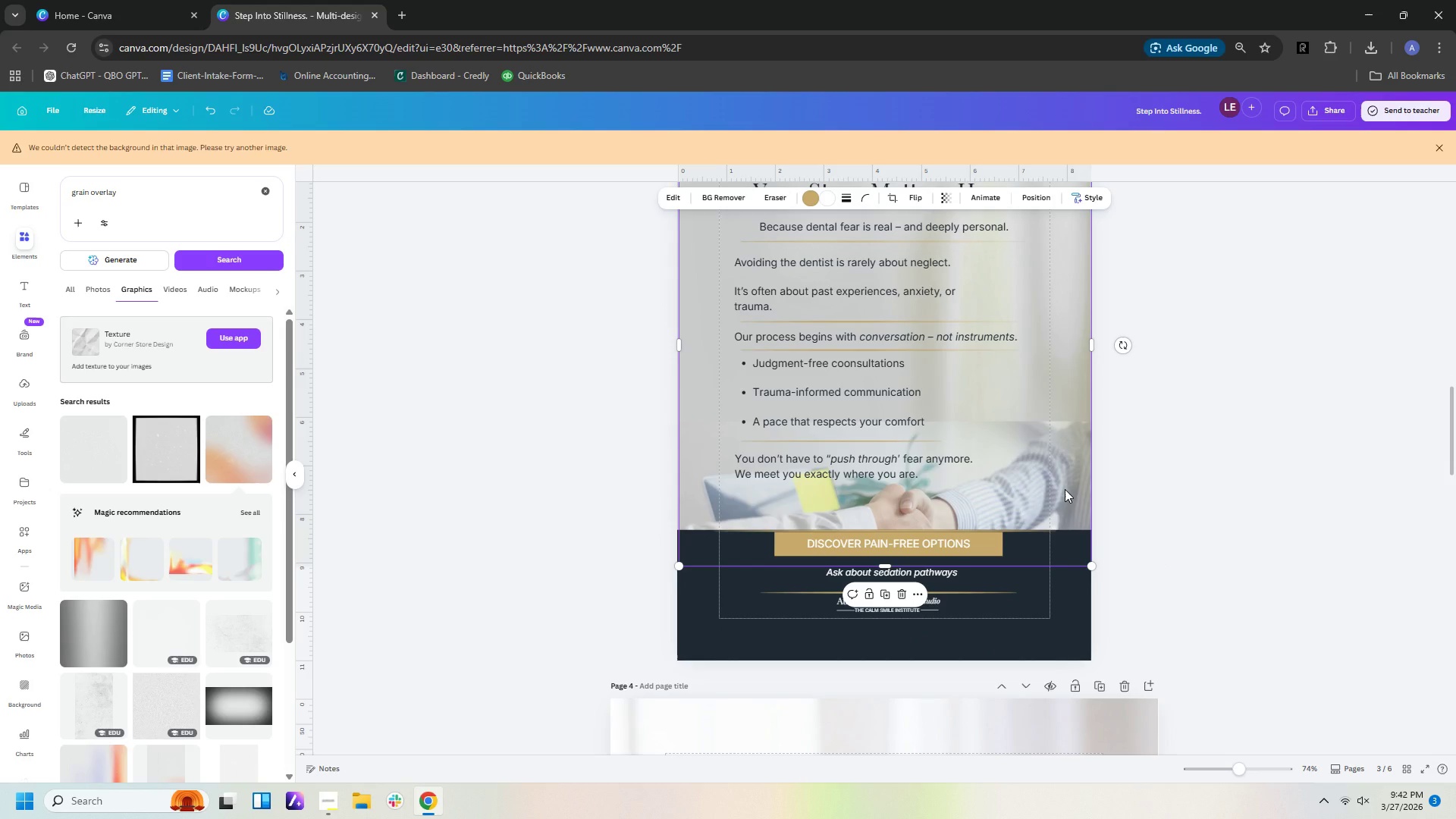 
left_click_drag(start_coordinate=[1065, 489], to_coordinate=[868, 457])
 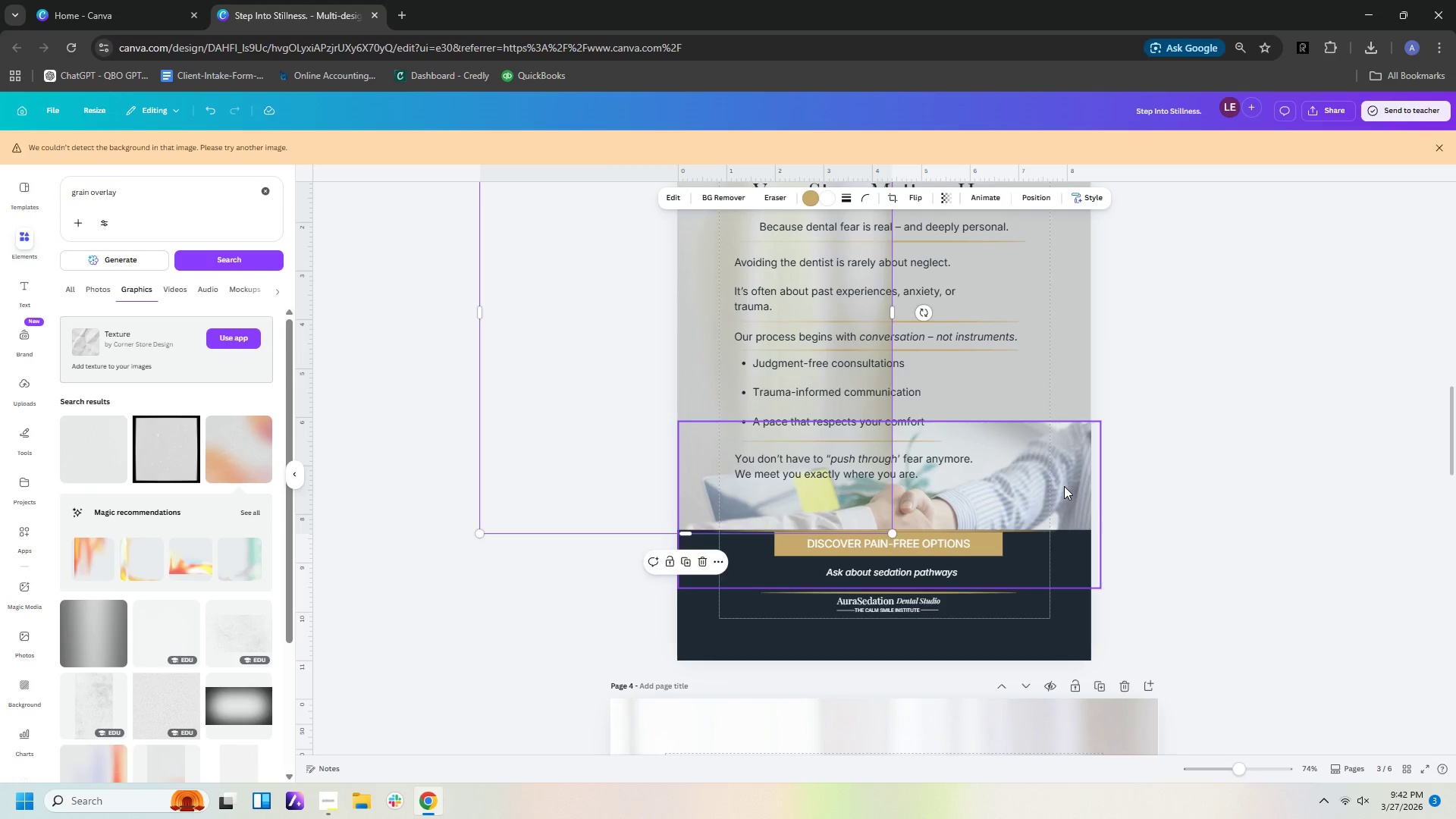 
left_click([1064, 486])
 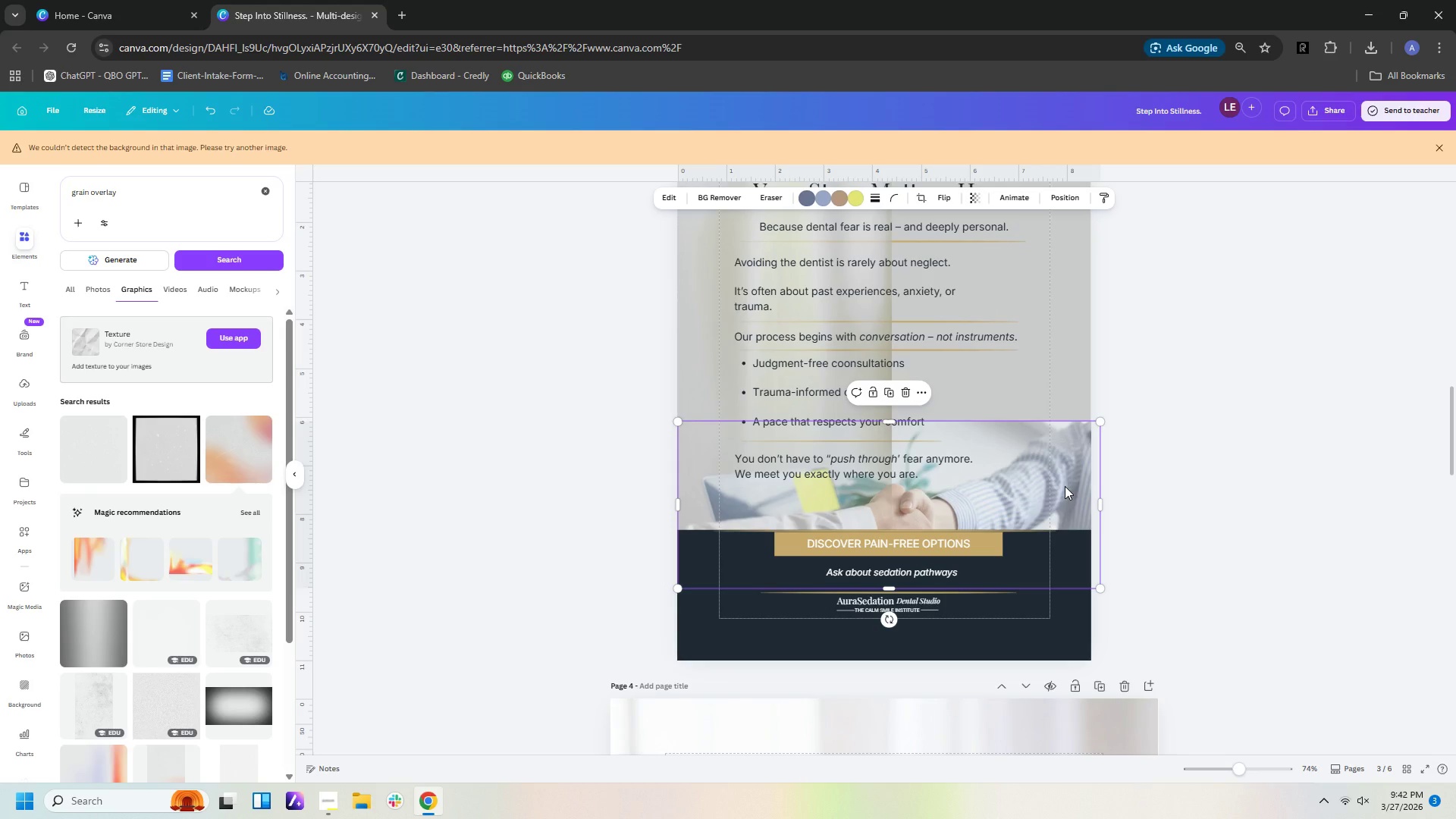 
left_click_drag(start_coordinate=[1065, 486], to_coordinate=[1066, 431])
 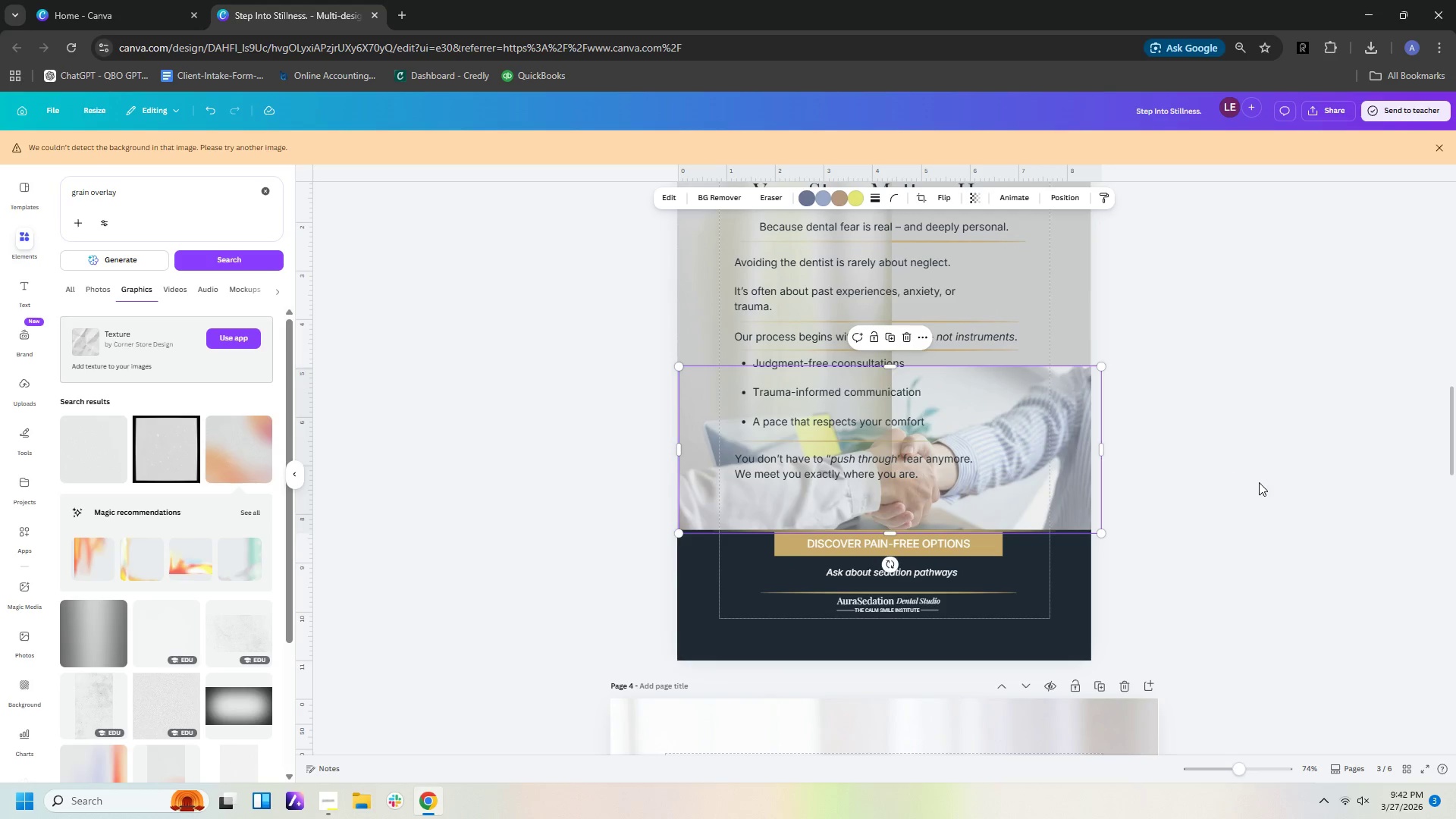 
left_click([1259, 482])
 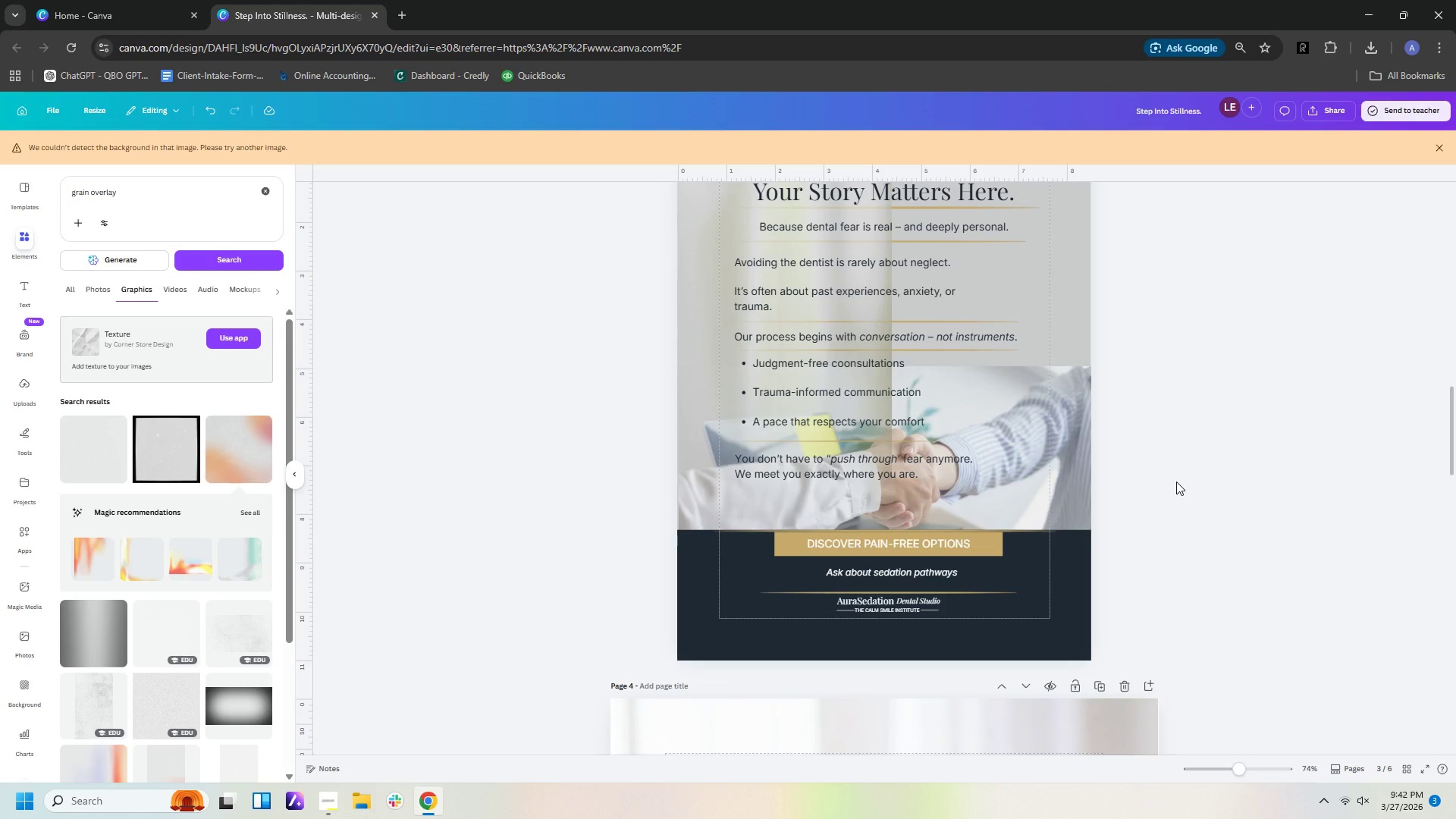 
scroll: coordinate [1176, 482], scroll_direction: up, amount: 3.0
 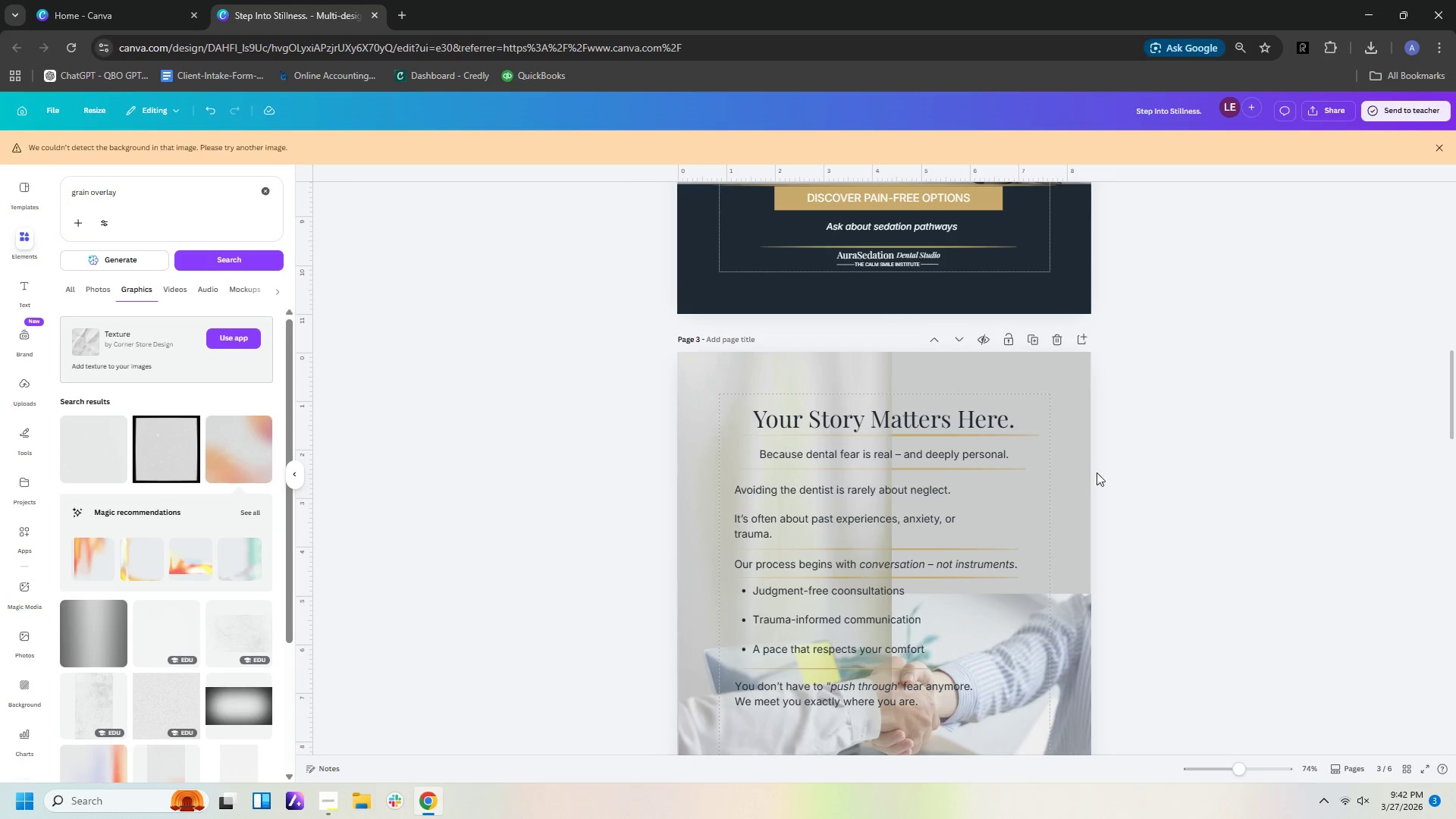 
left_click([1070, 472])
 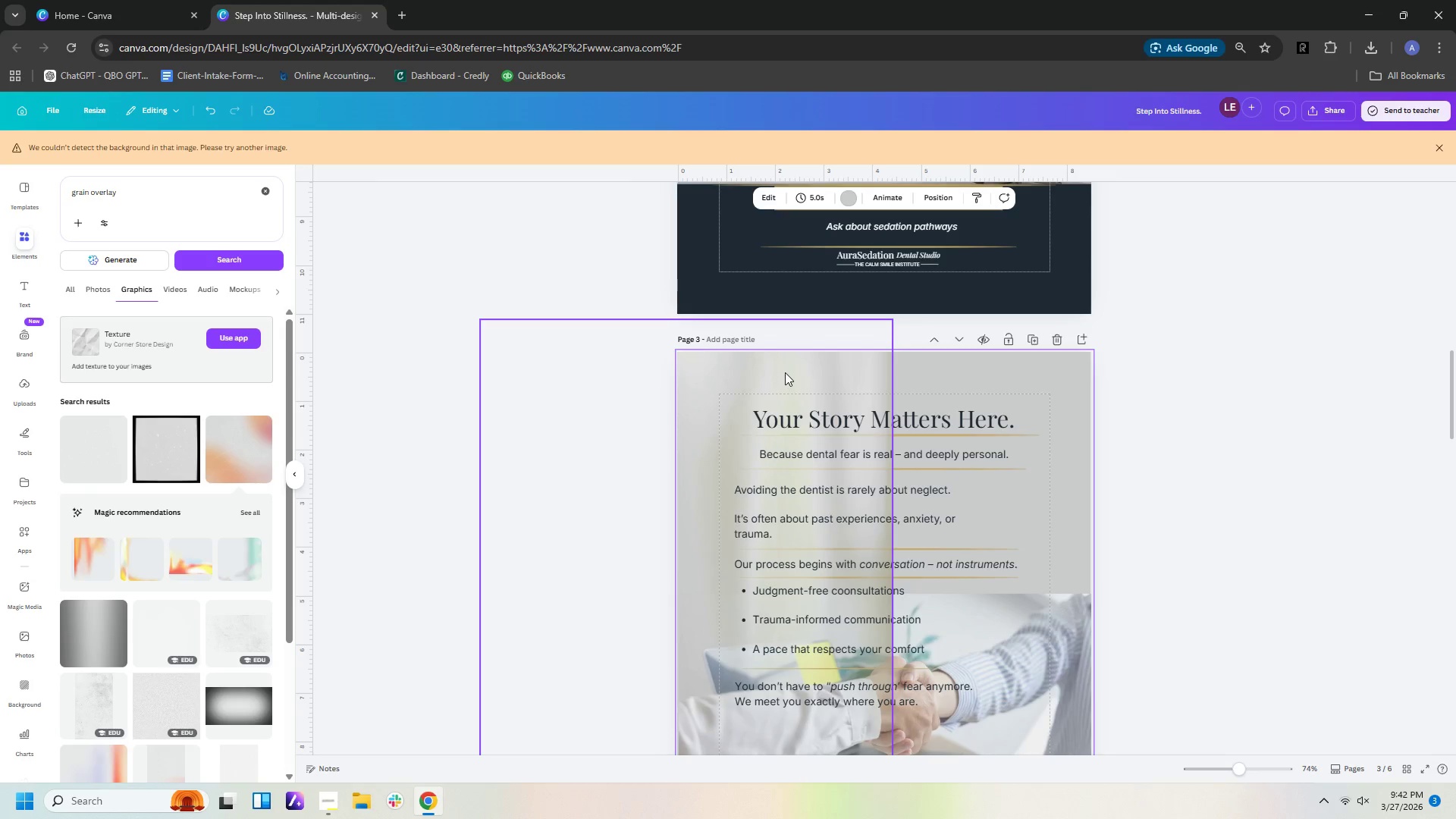 
left_click_drag(start_coordinate=[786, 371], to_coordinate=[984, 403])
 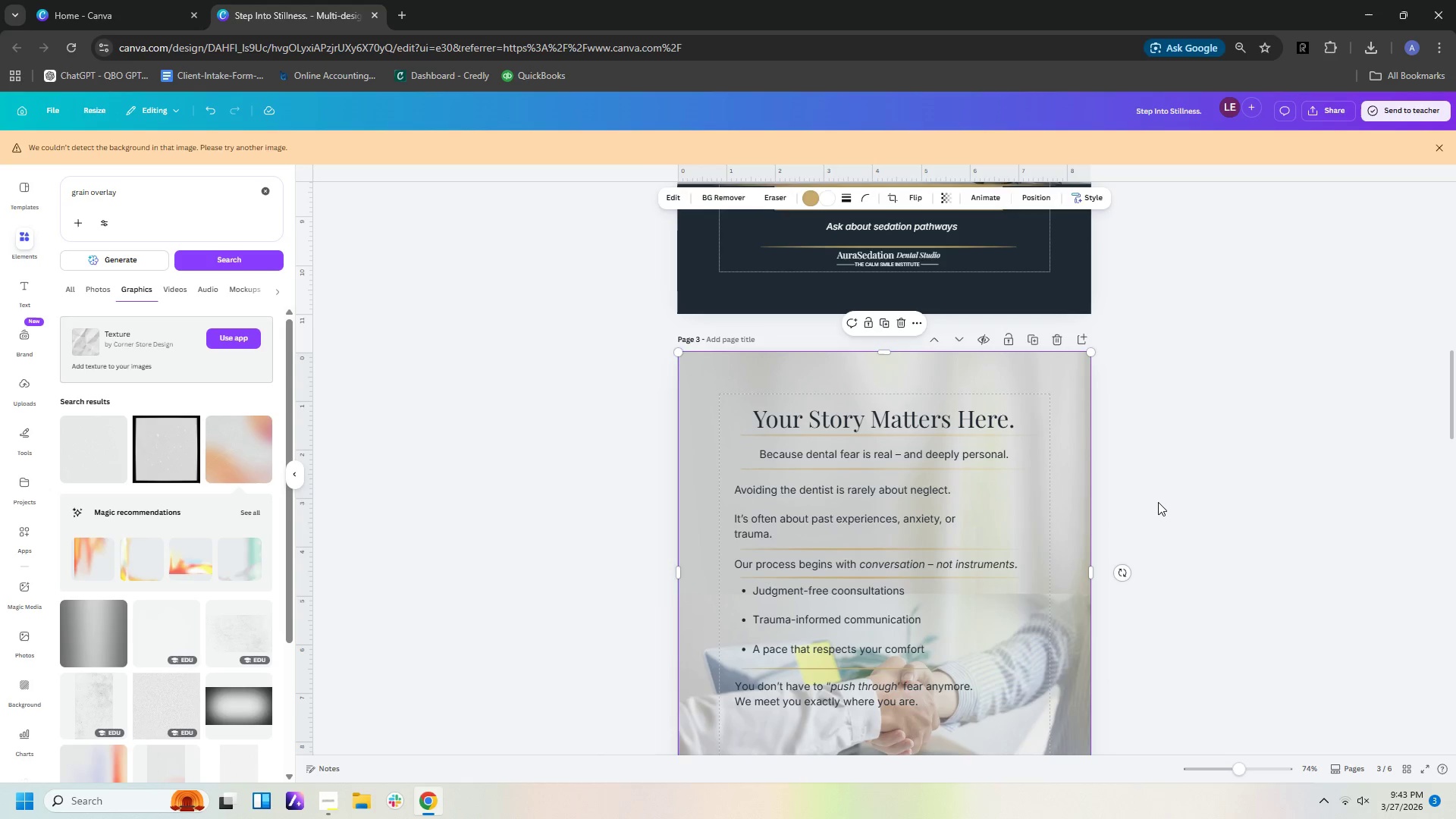 
left_click([1158, 502])
 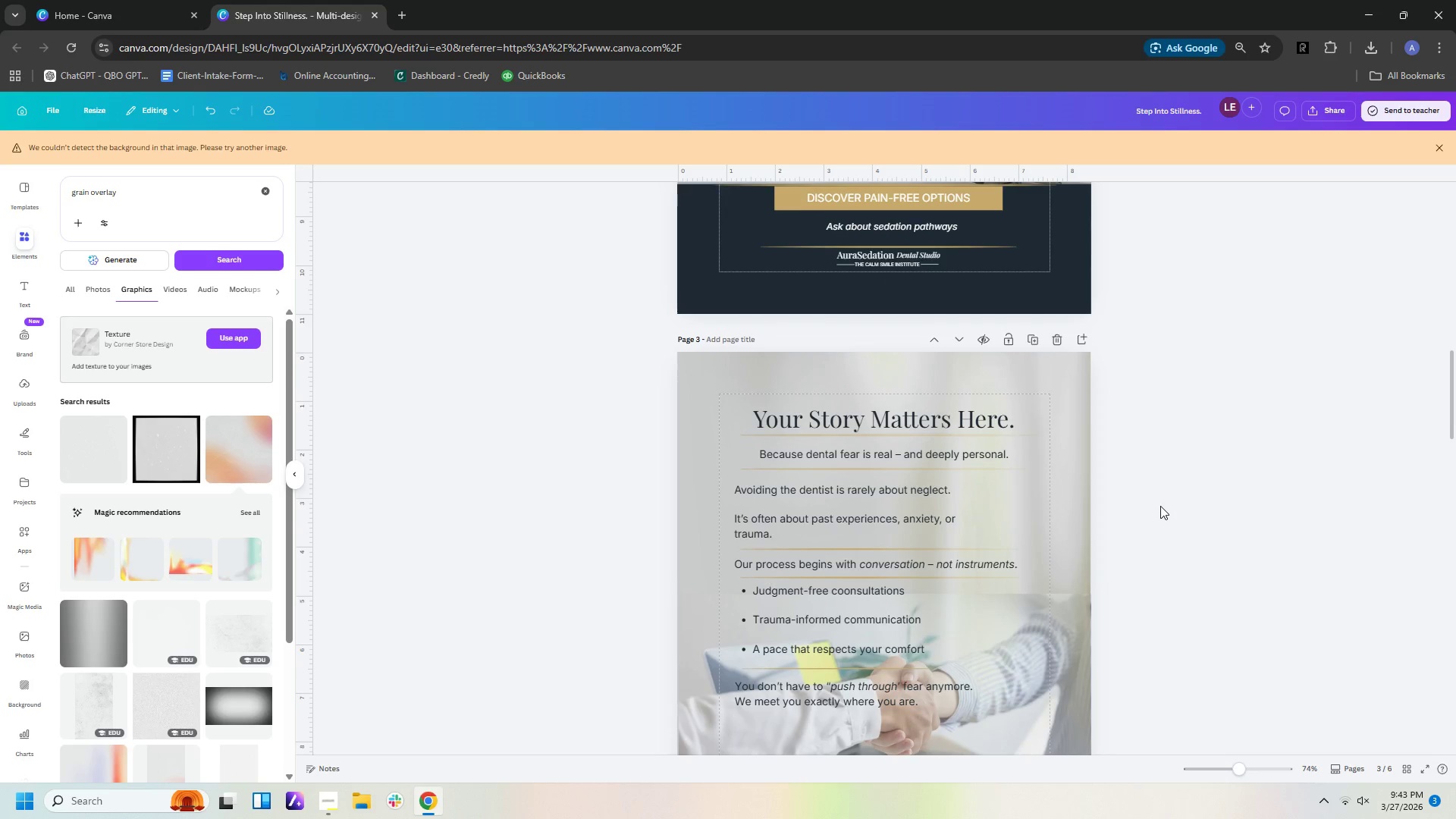 
scroll: coordinate [1162, 510], scroll_direction: down, amount: 2.0
 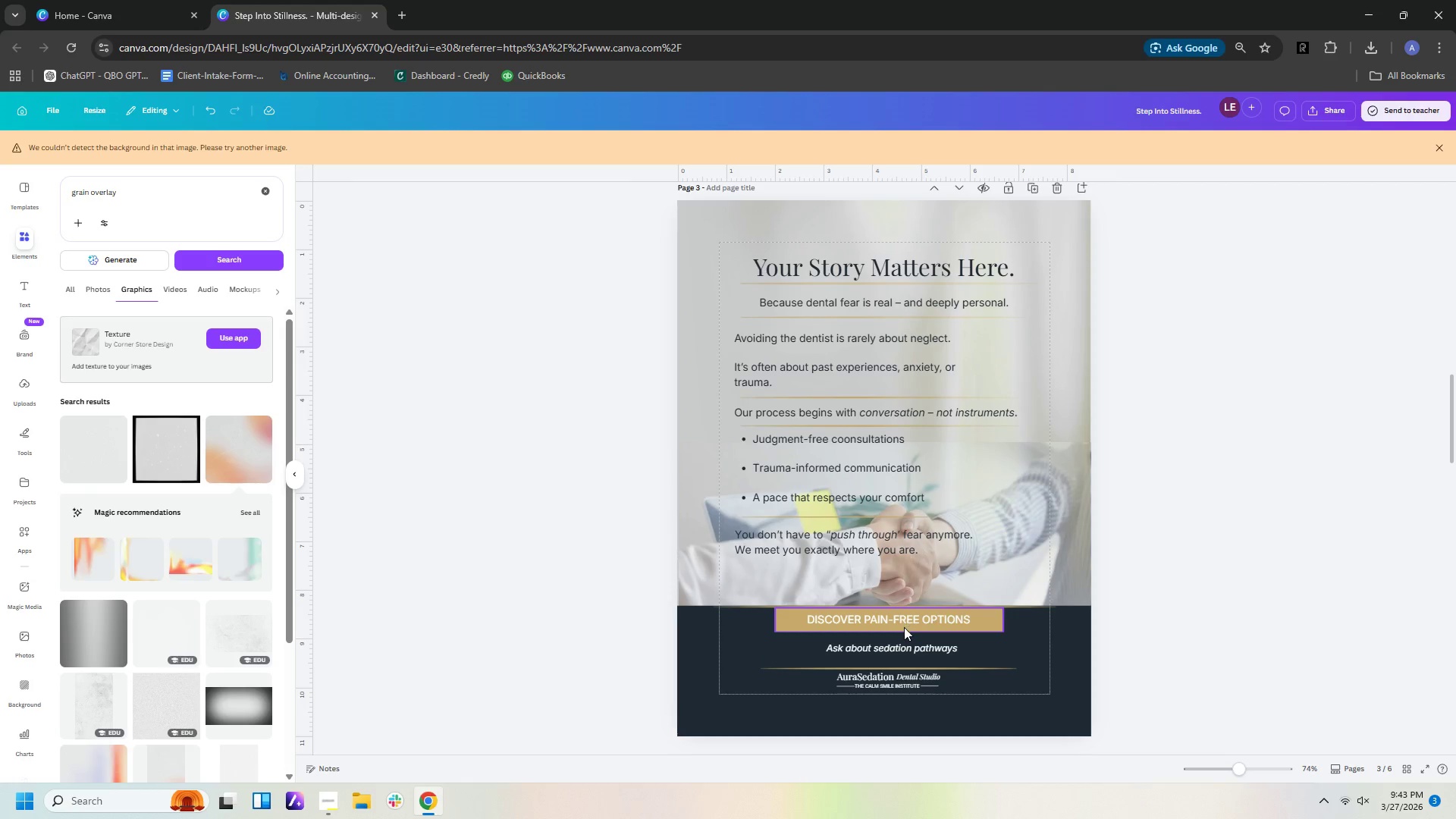 
left_click([1010, 574])
 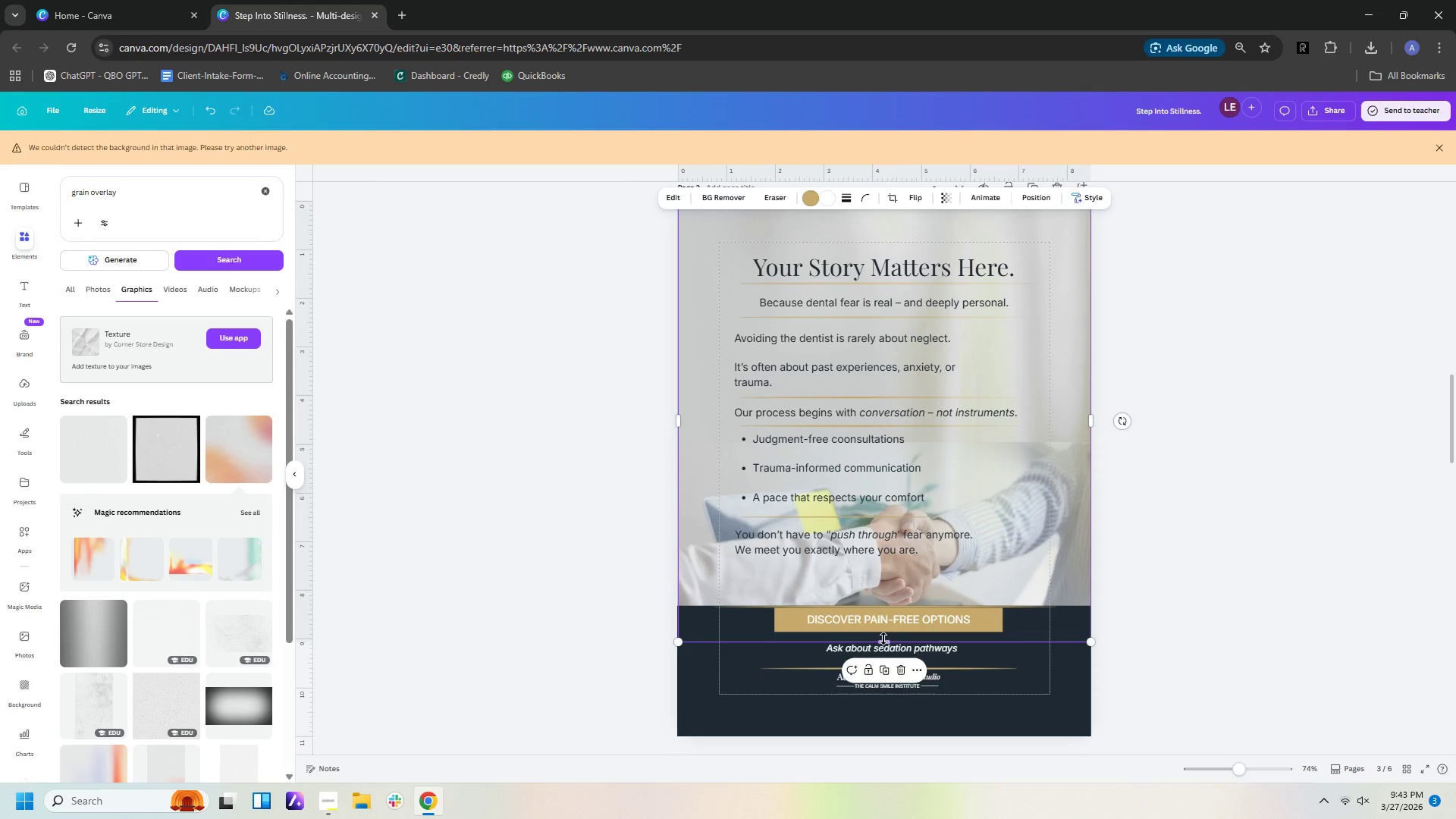 
left_click_drag(start_coordinate=[883, 642], to_coordinate=[886, 602])
 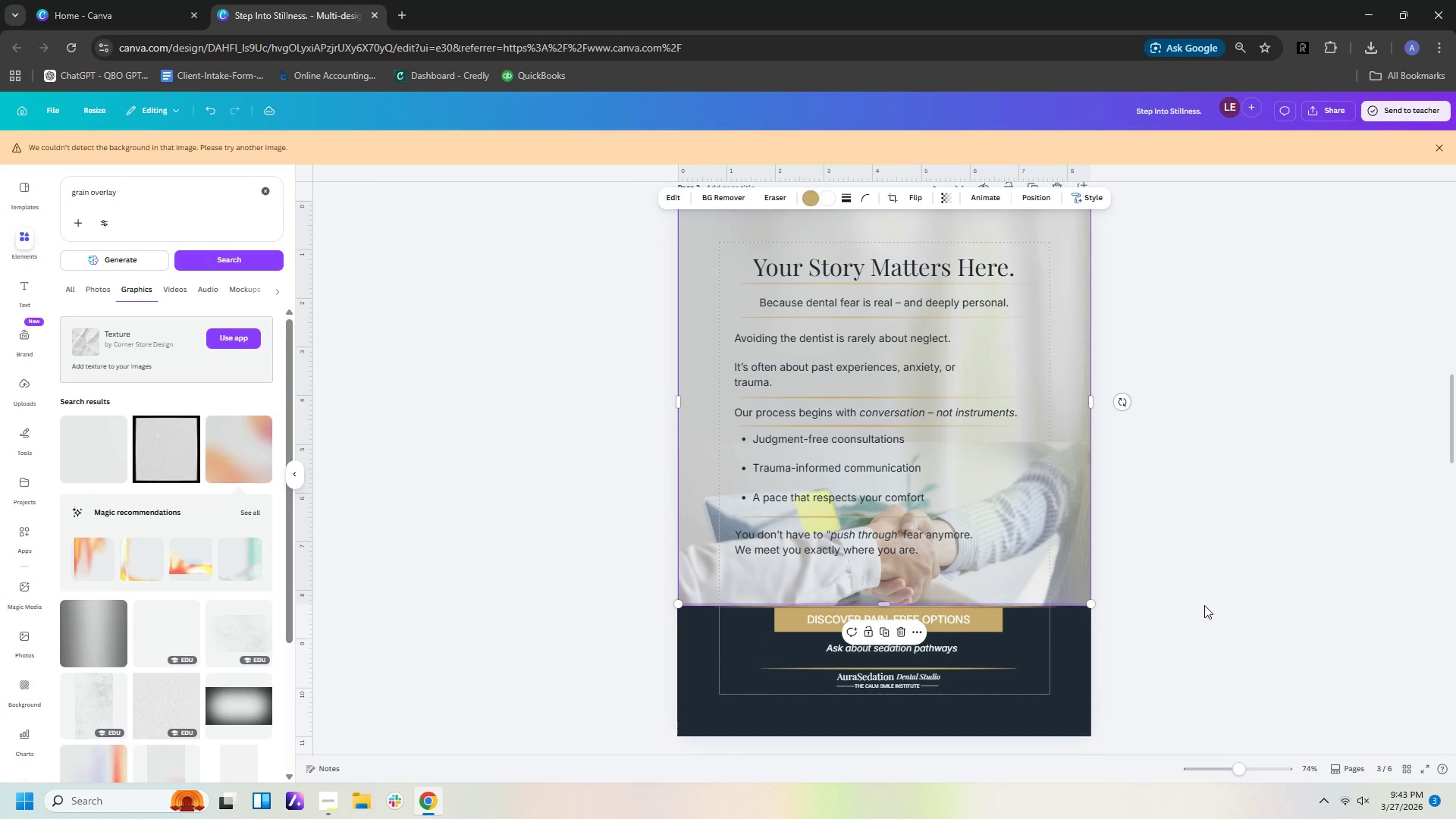 
left_click([1204, 605])
 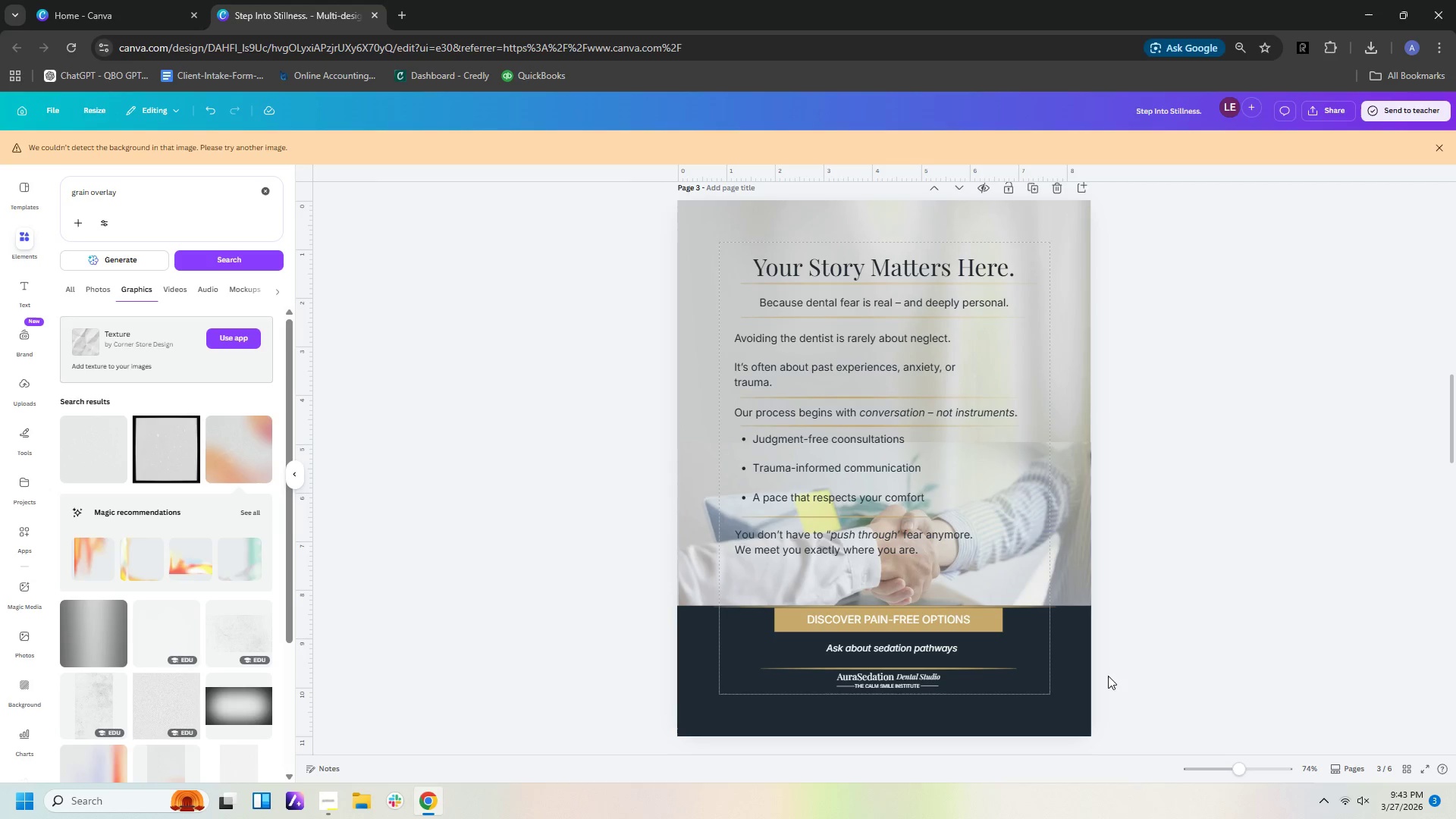 
wait(6.34)
 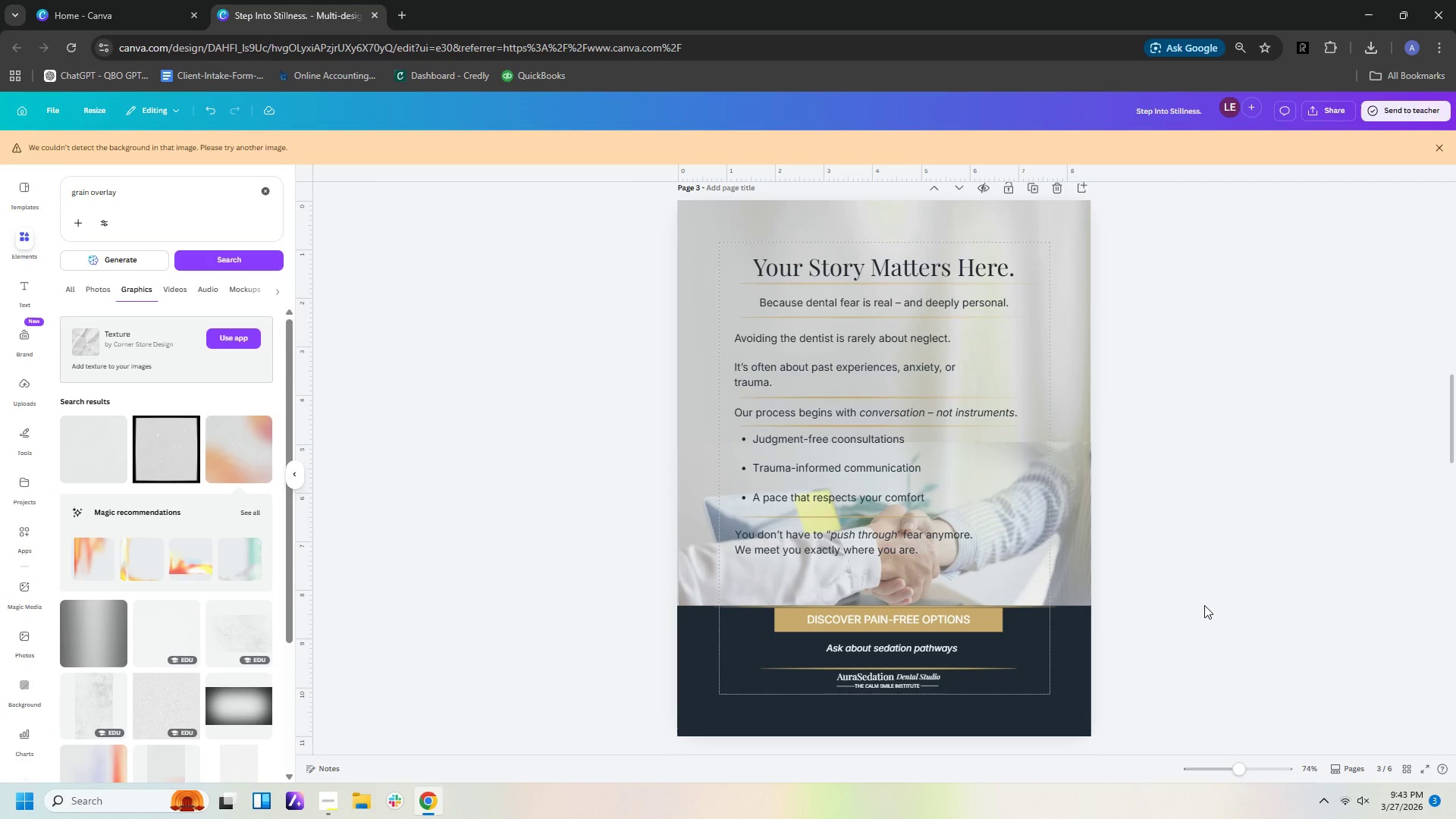 
scroll: coordinate [1141, 670], scroll_direction: up, amount: 5.0
 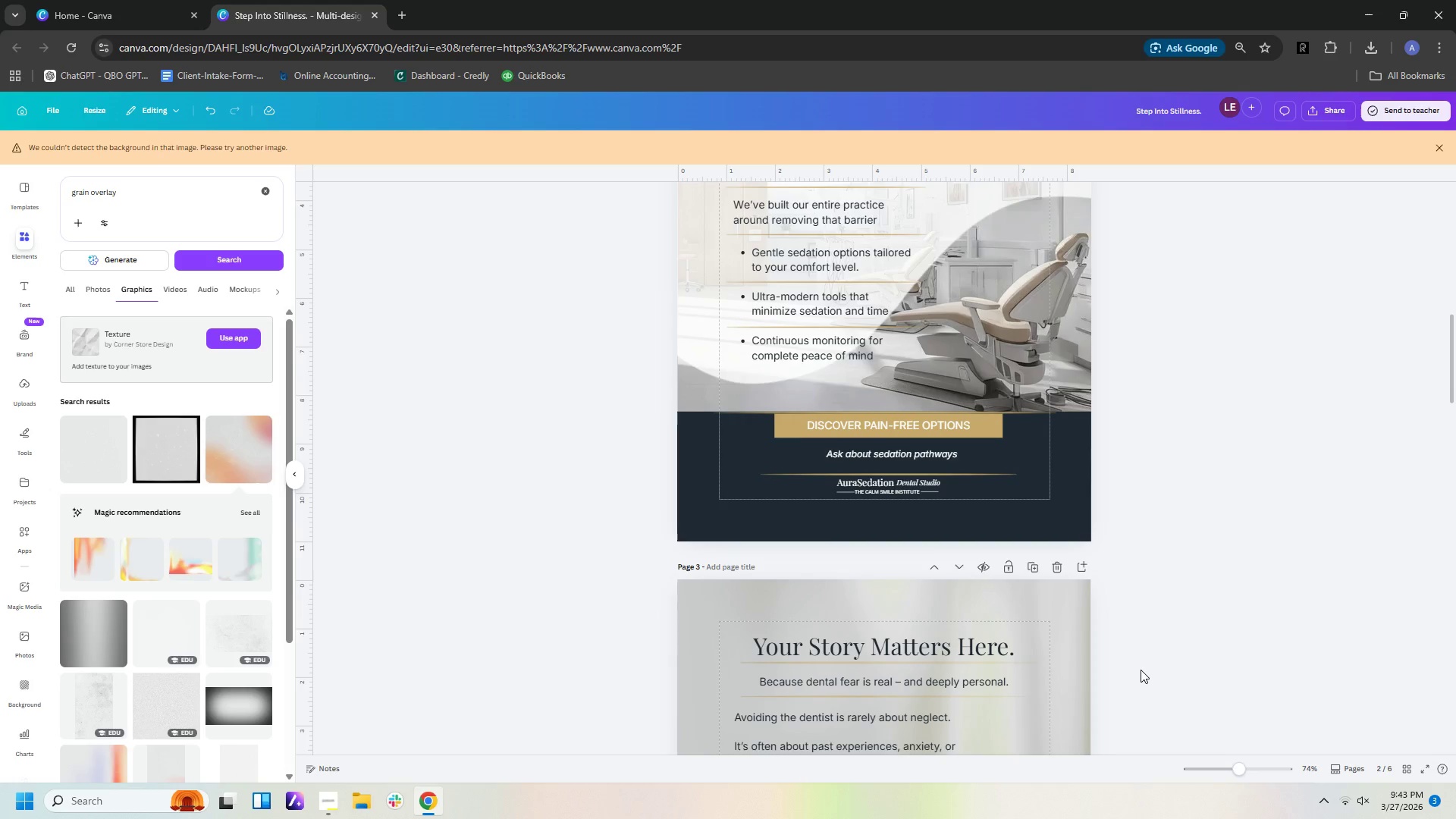 
scroll: coordinate [1142, 670], scroll_direction: down, amount: 5.0
 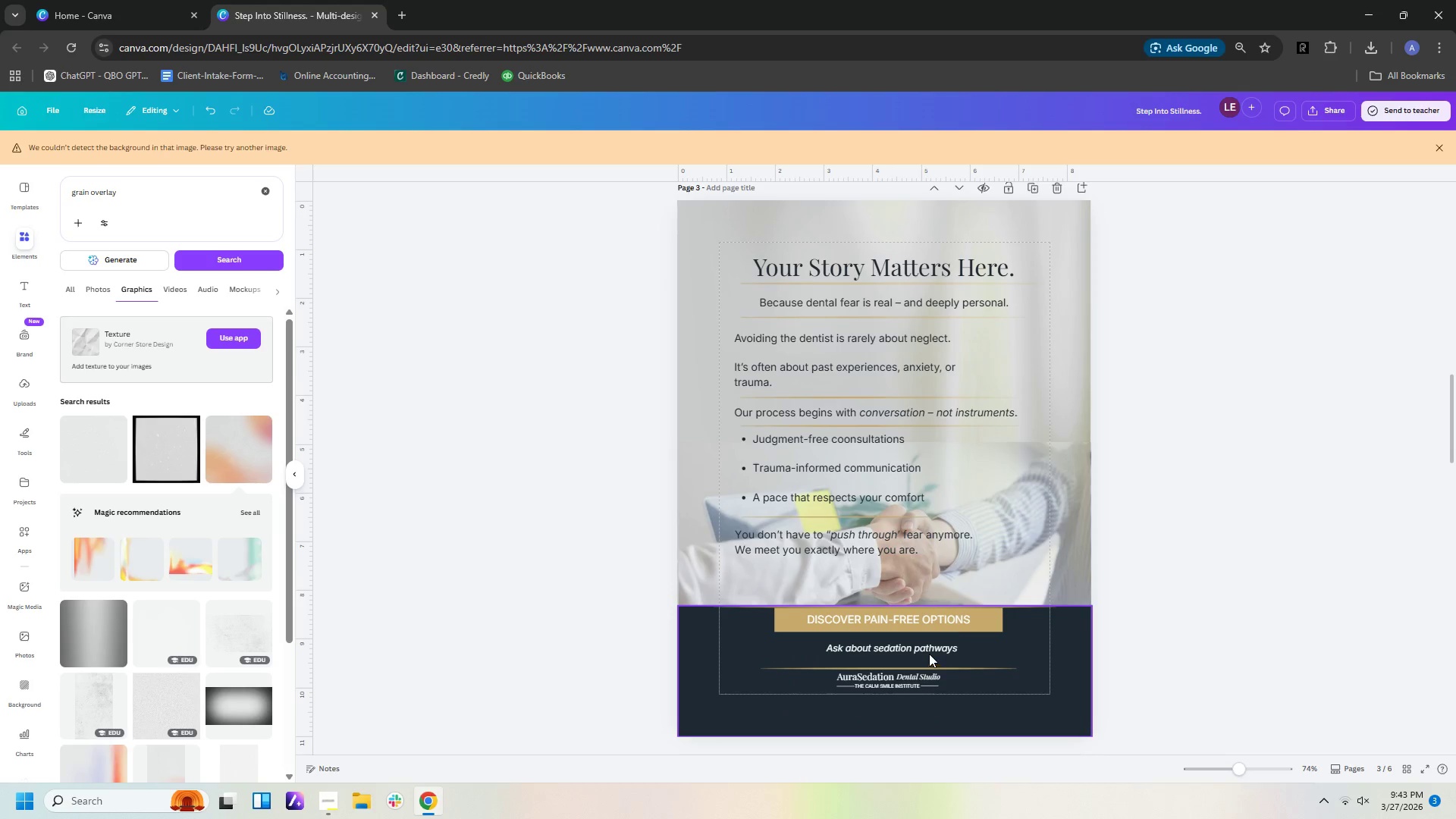 
right_click([1060, 657])
 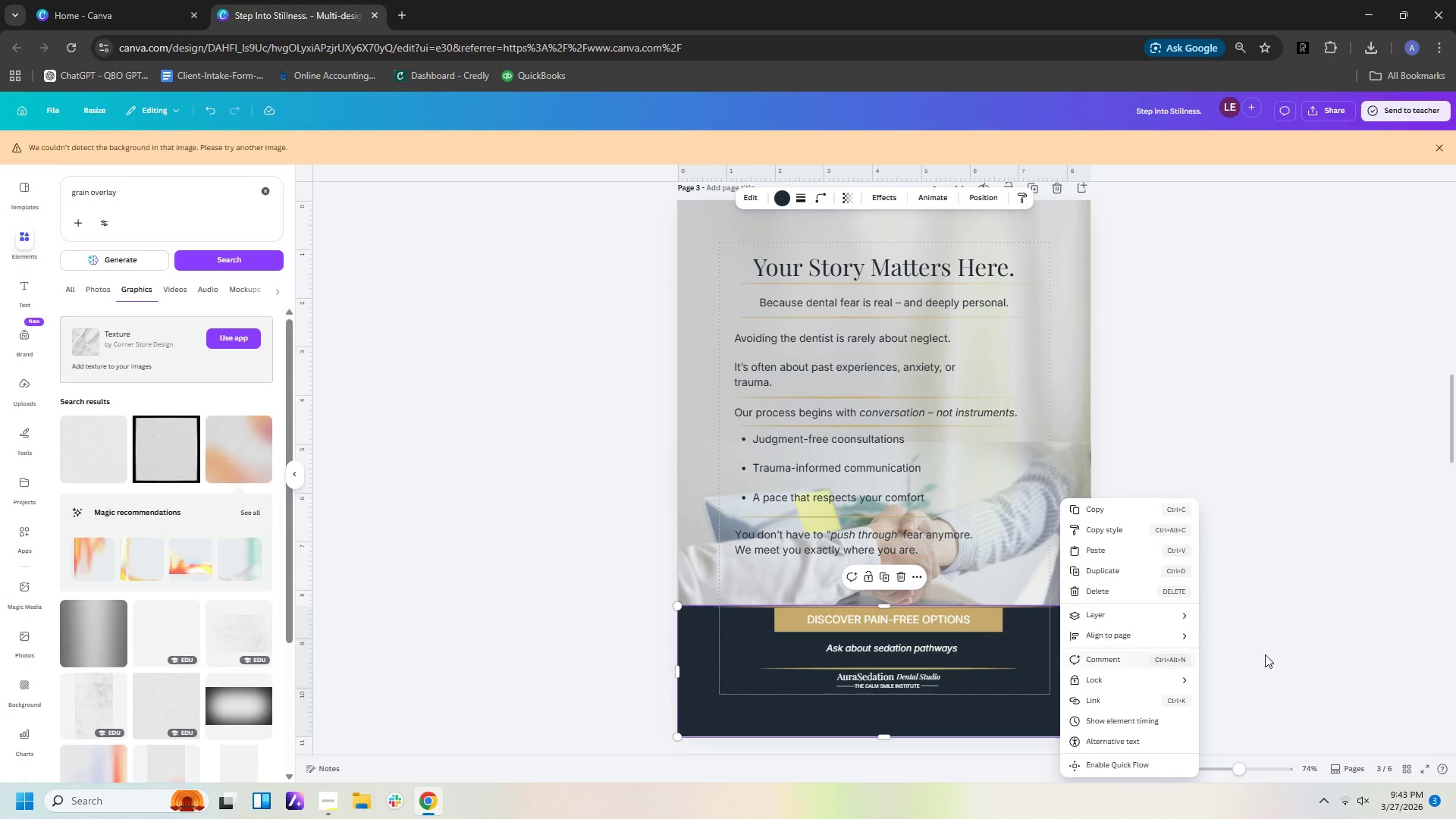 
left_click([1342, 645])
 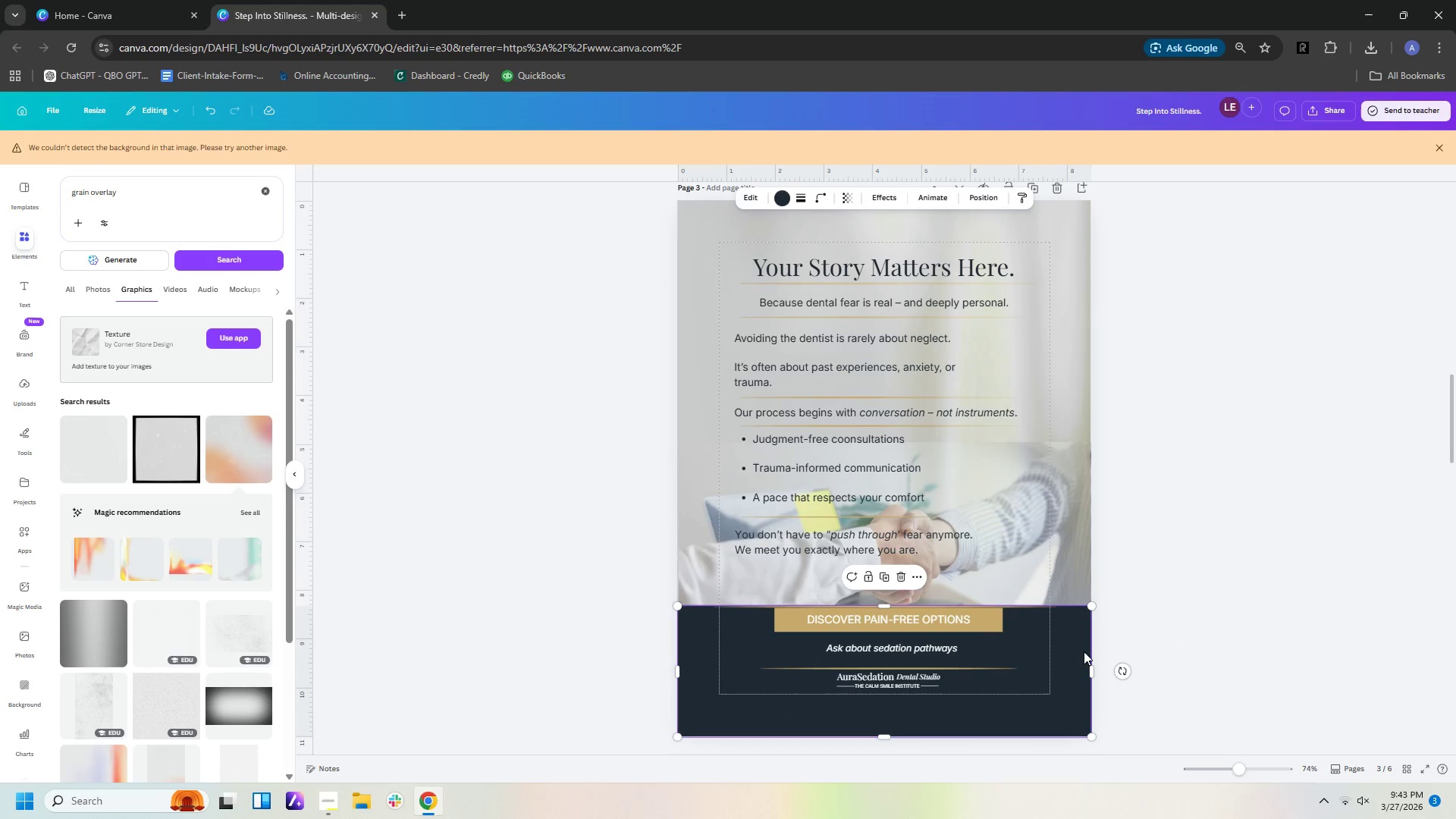 
left_click_drag(start_coordinate=[1079, 651], to_coordinate=[1075, 762])
 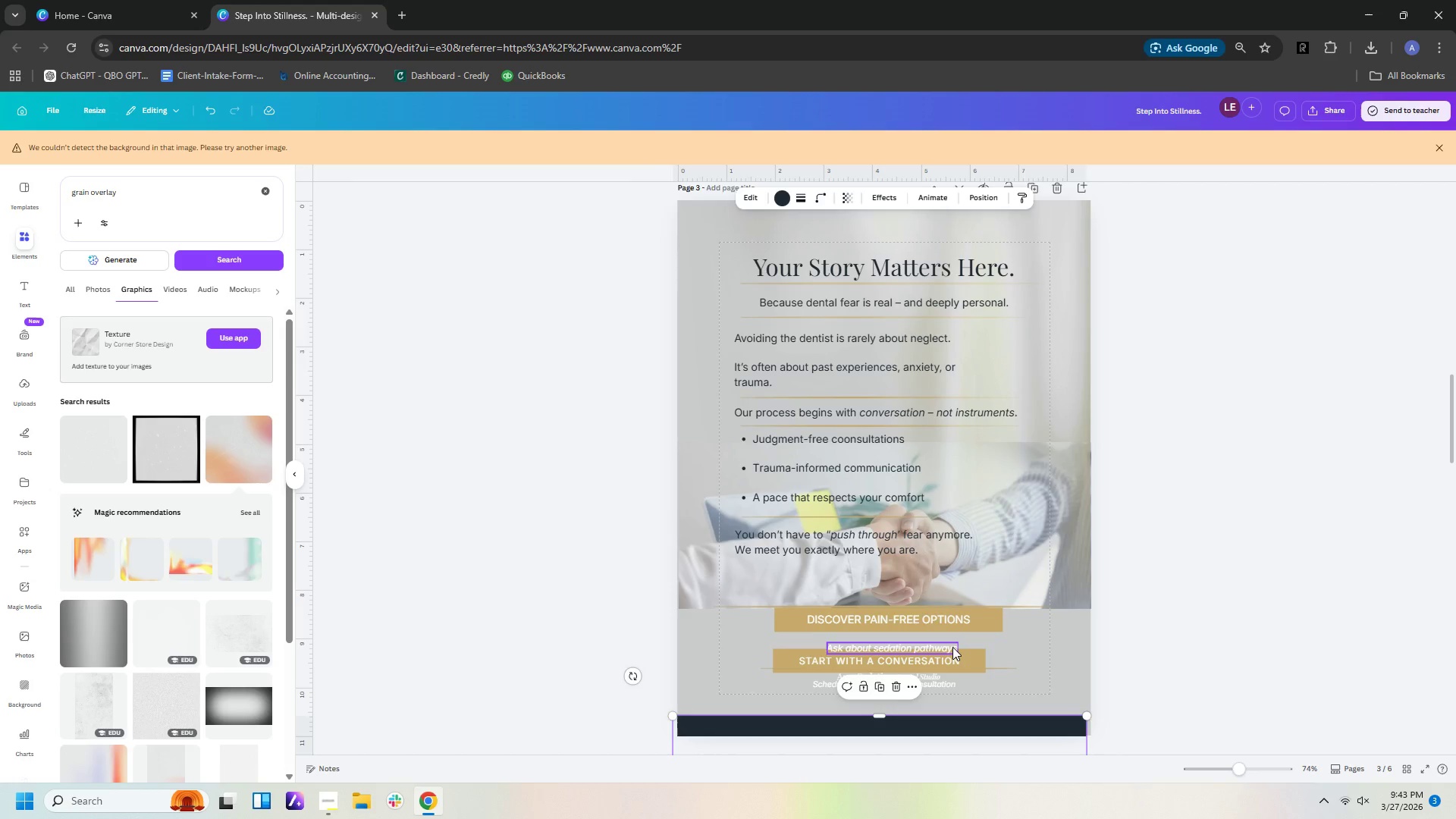 
left_click([952, 647])
 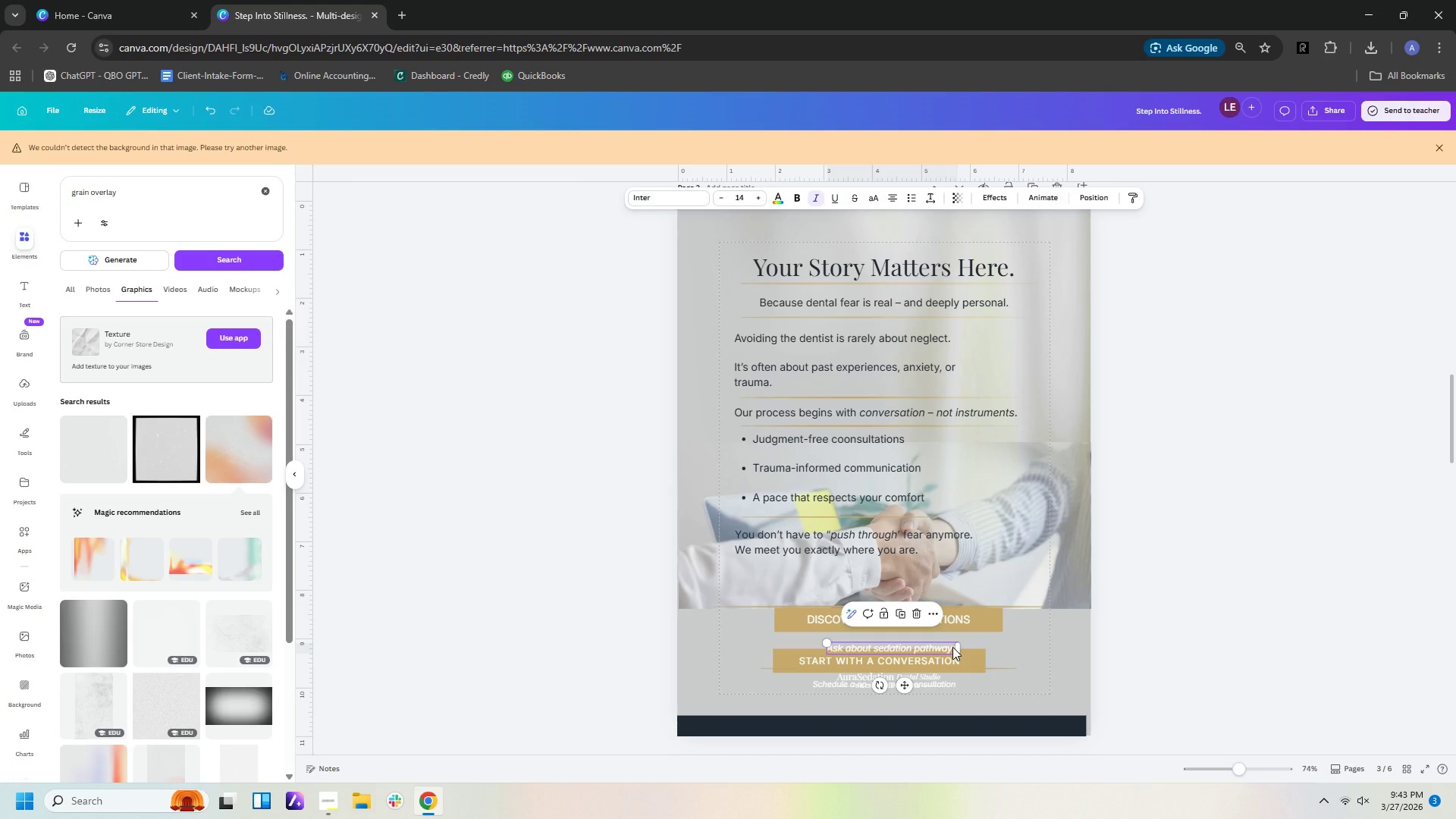 
key(Delete)
 